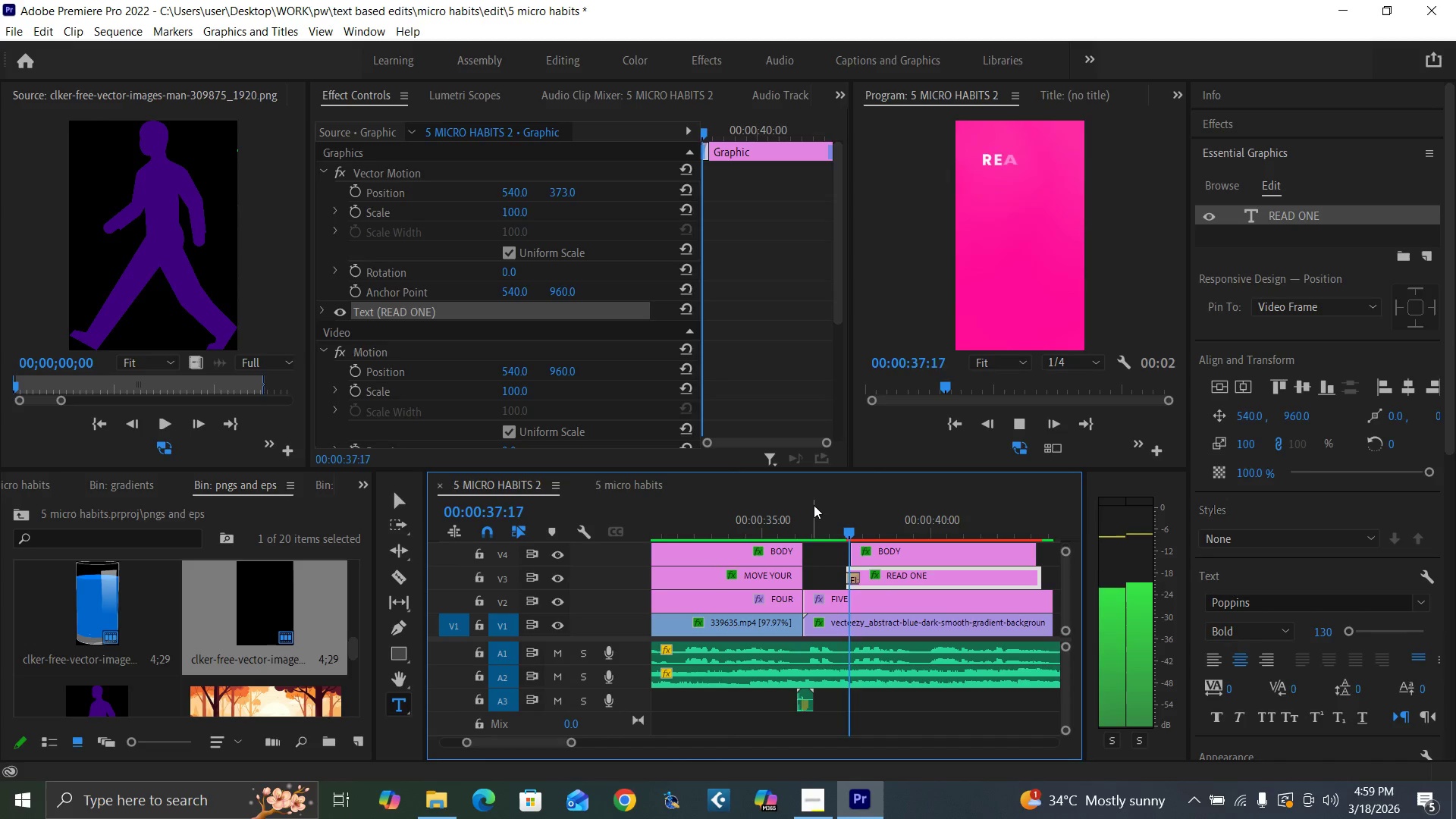 
key(Space)
 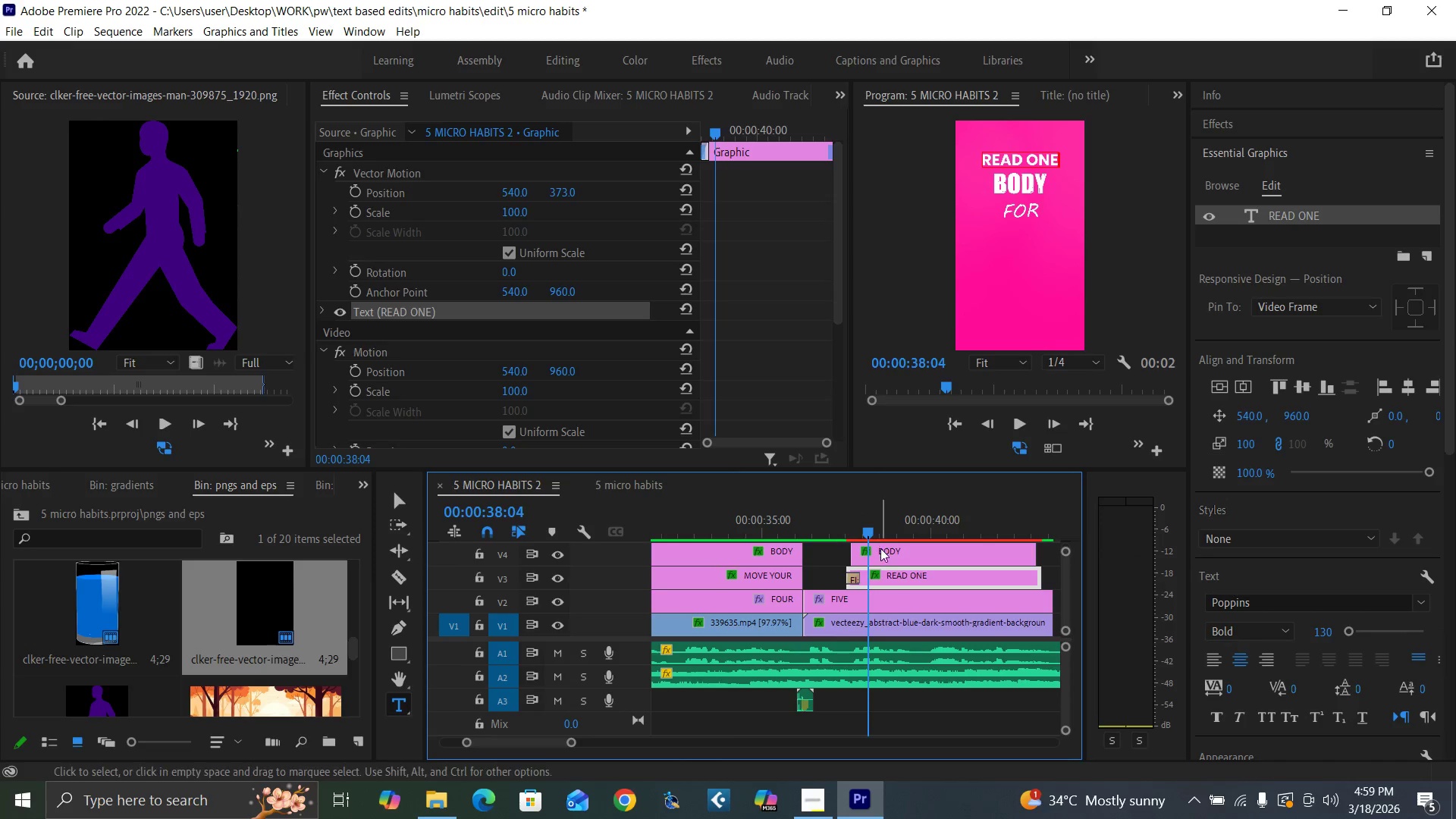 
left_click_drag(start_coordinate=[883, 553], to_coordinate=[899, 556])
 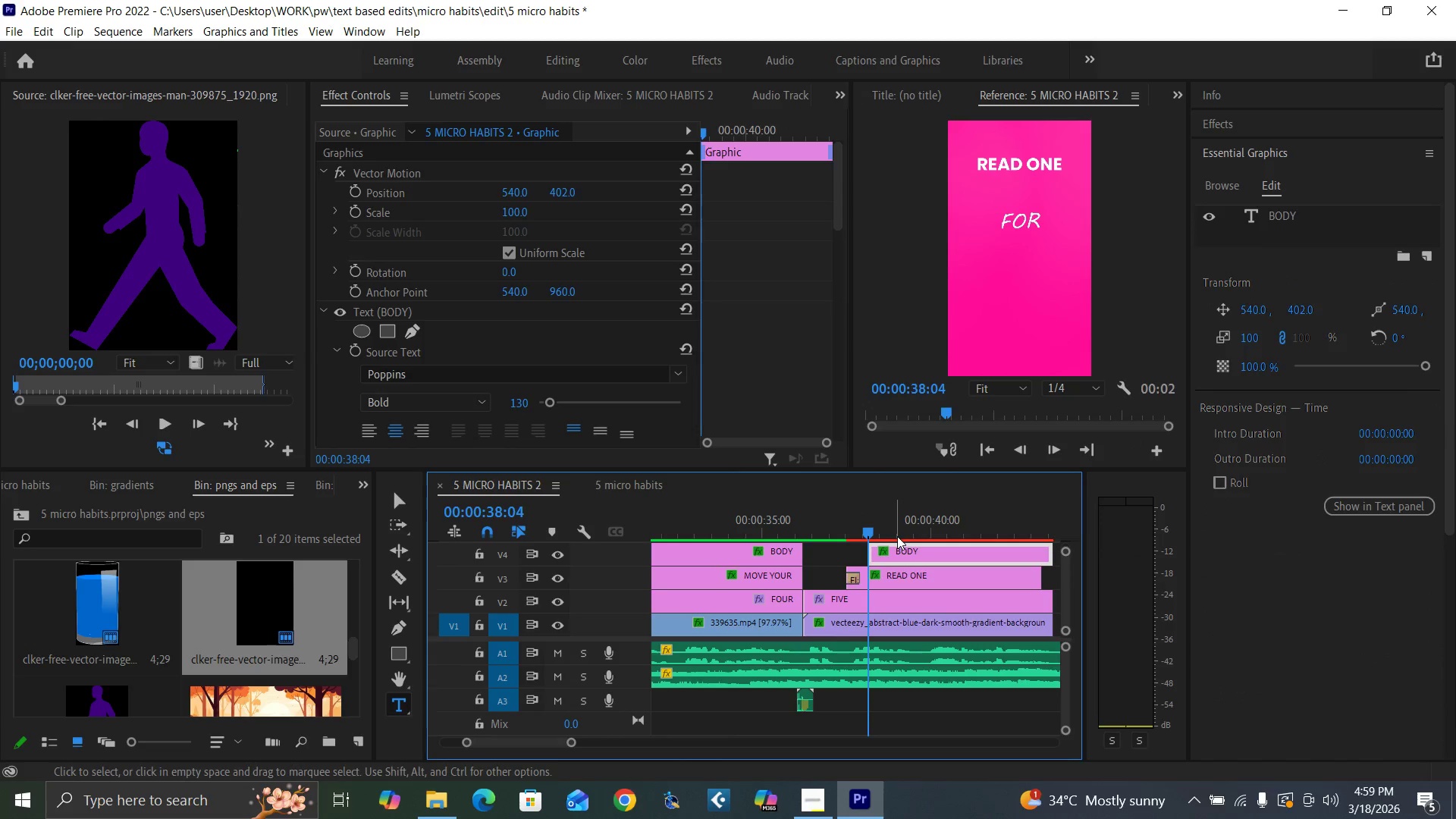 
left_click([896, 533])
 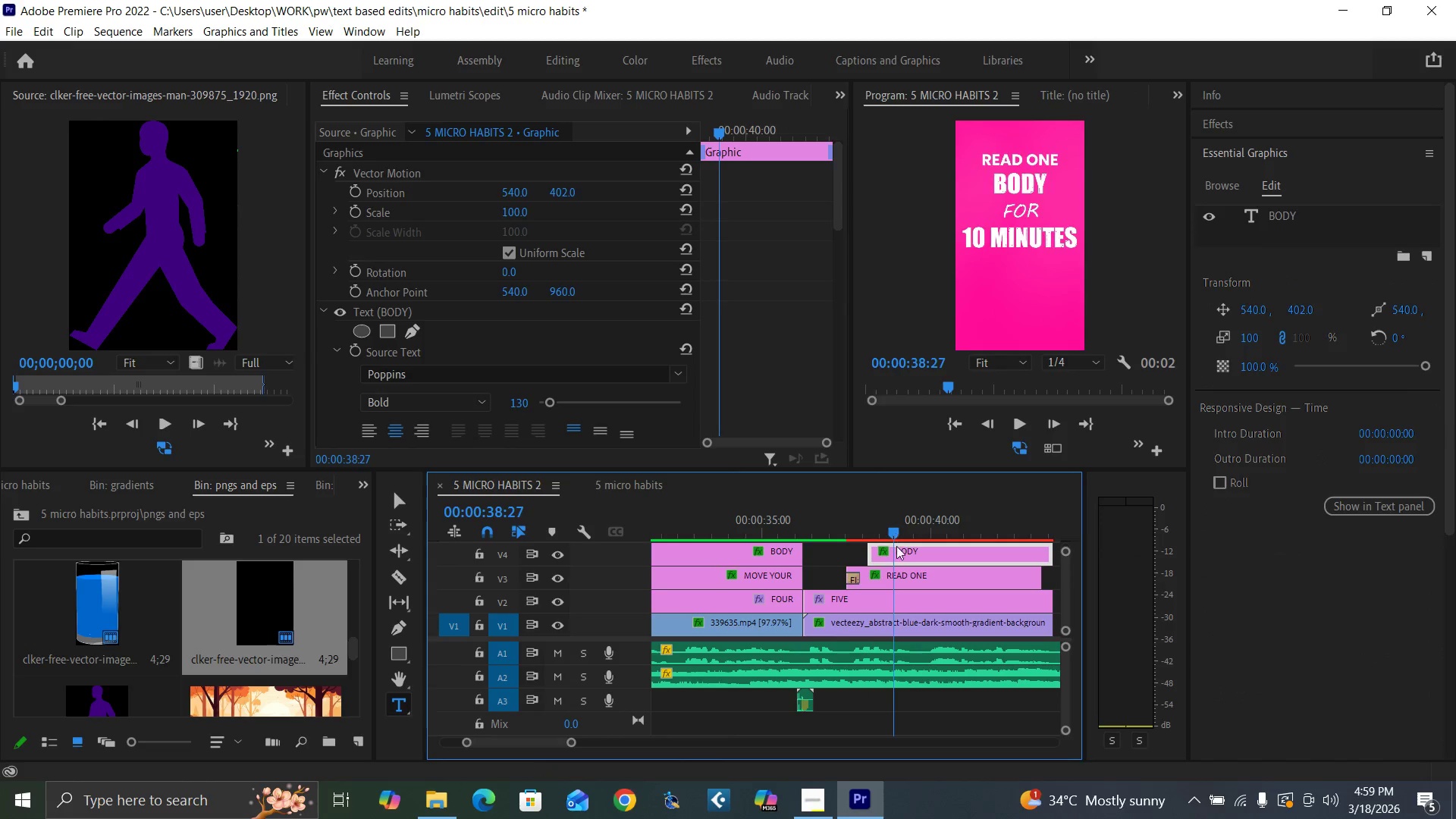 
double_click([899, 555])
 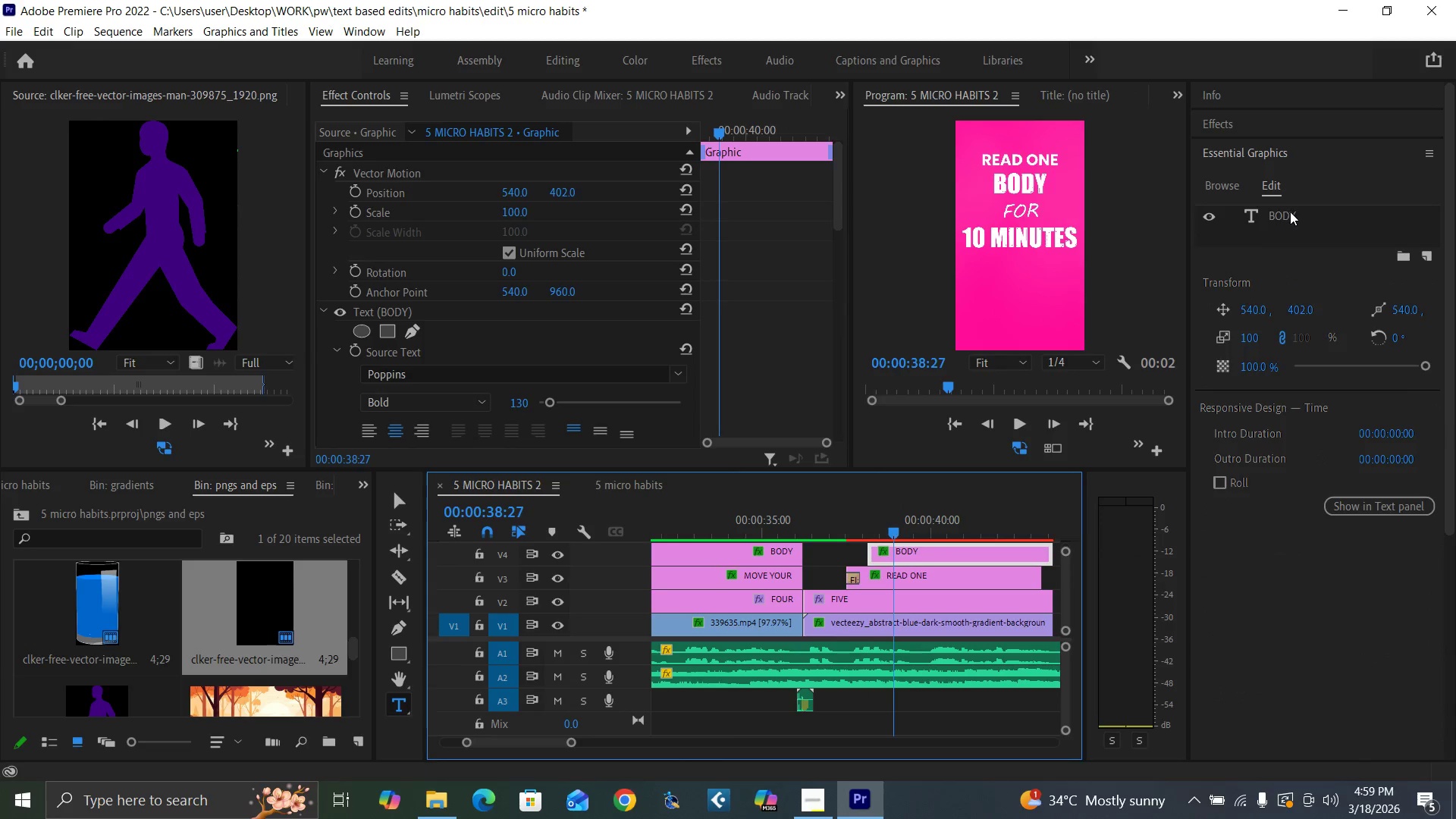 
double_click([1279, 217])
 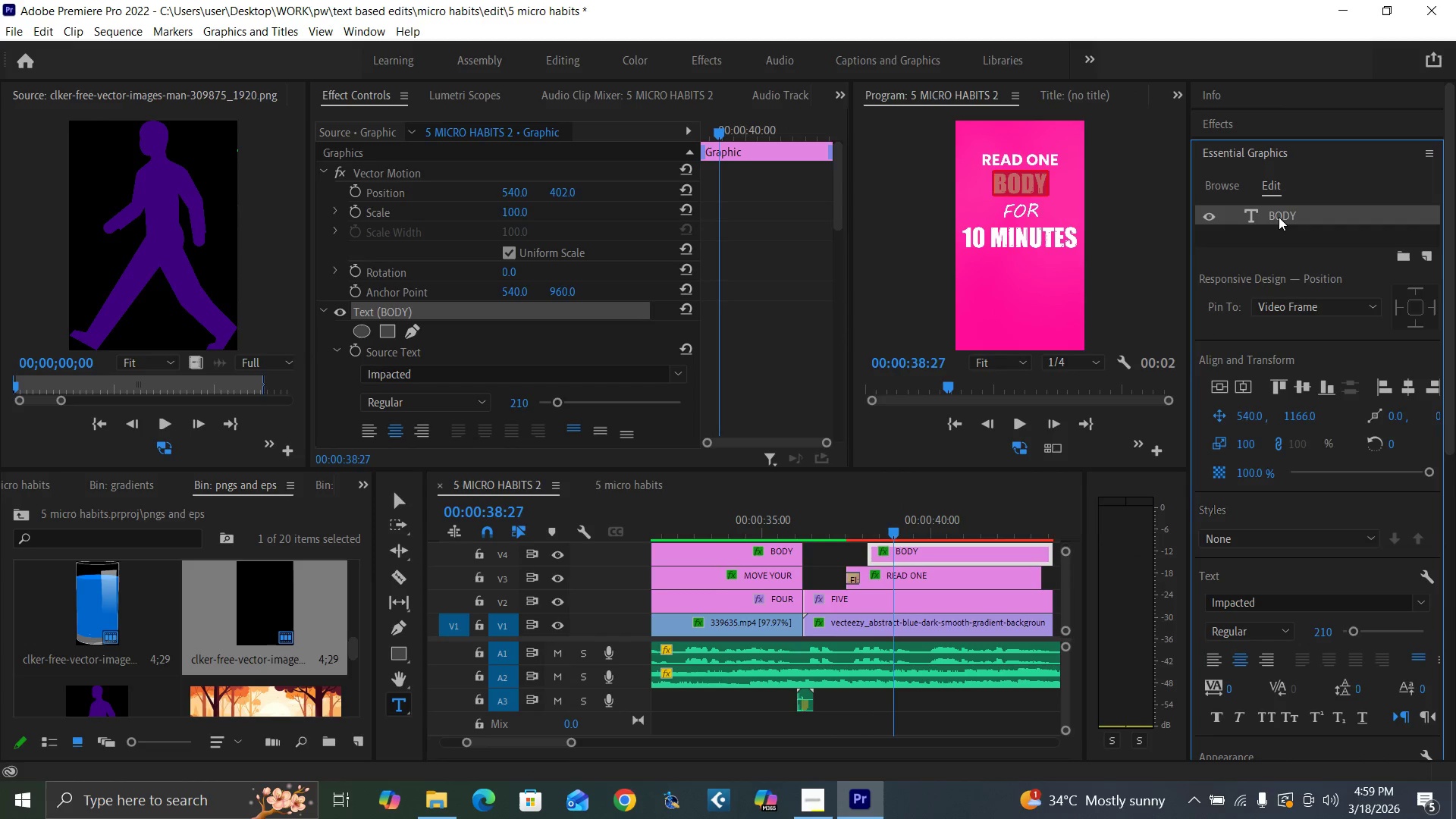 
triple_click([1279, 217])
 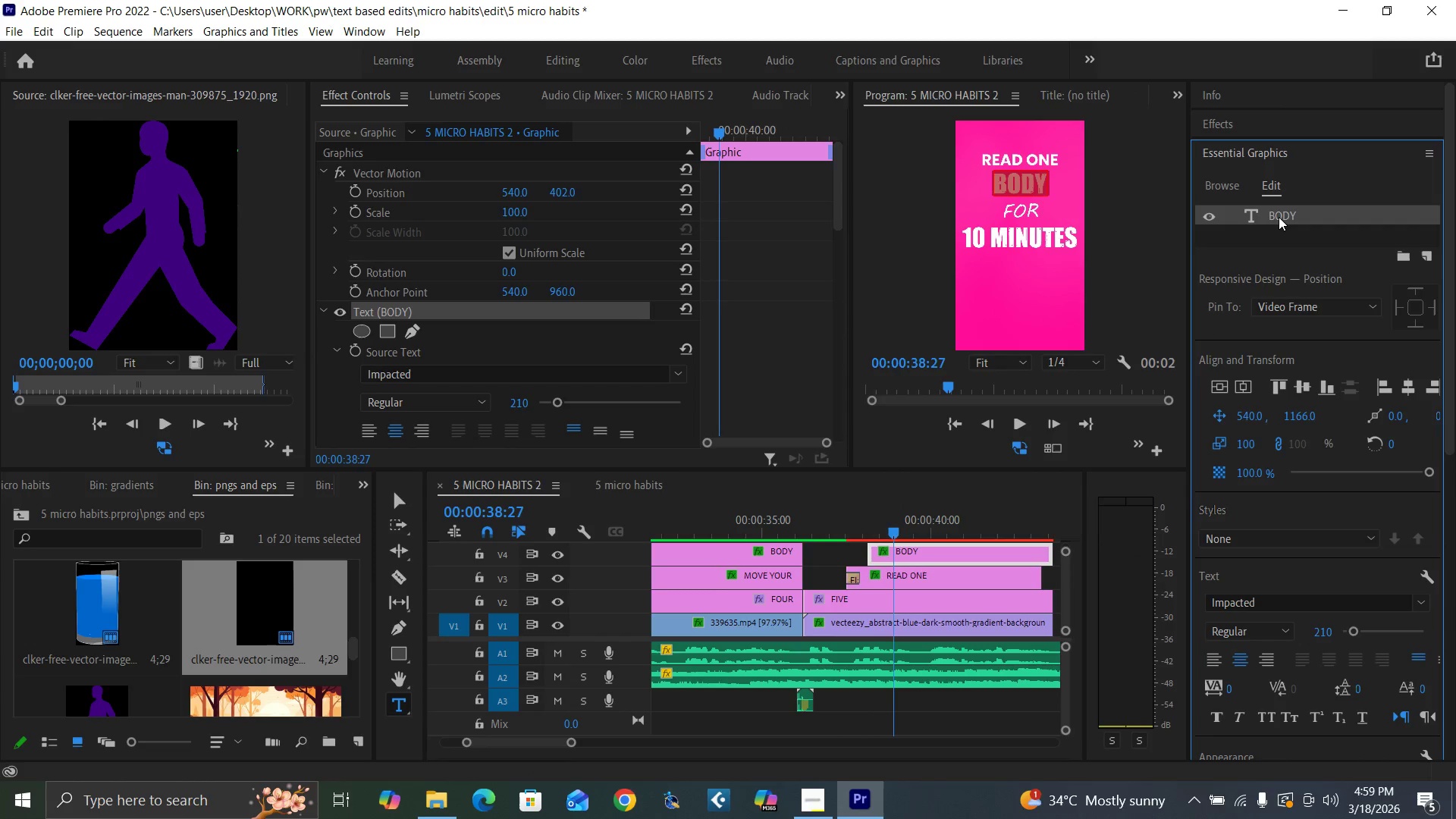 
triple_click([1279, 217])
 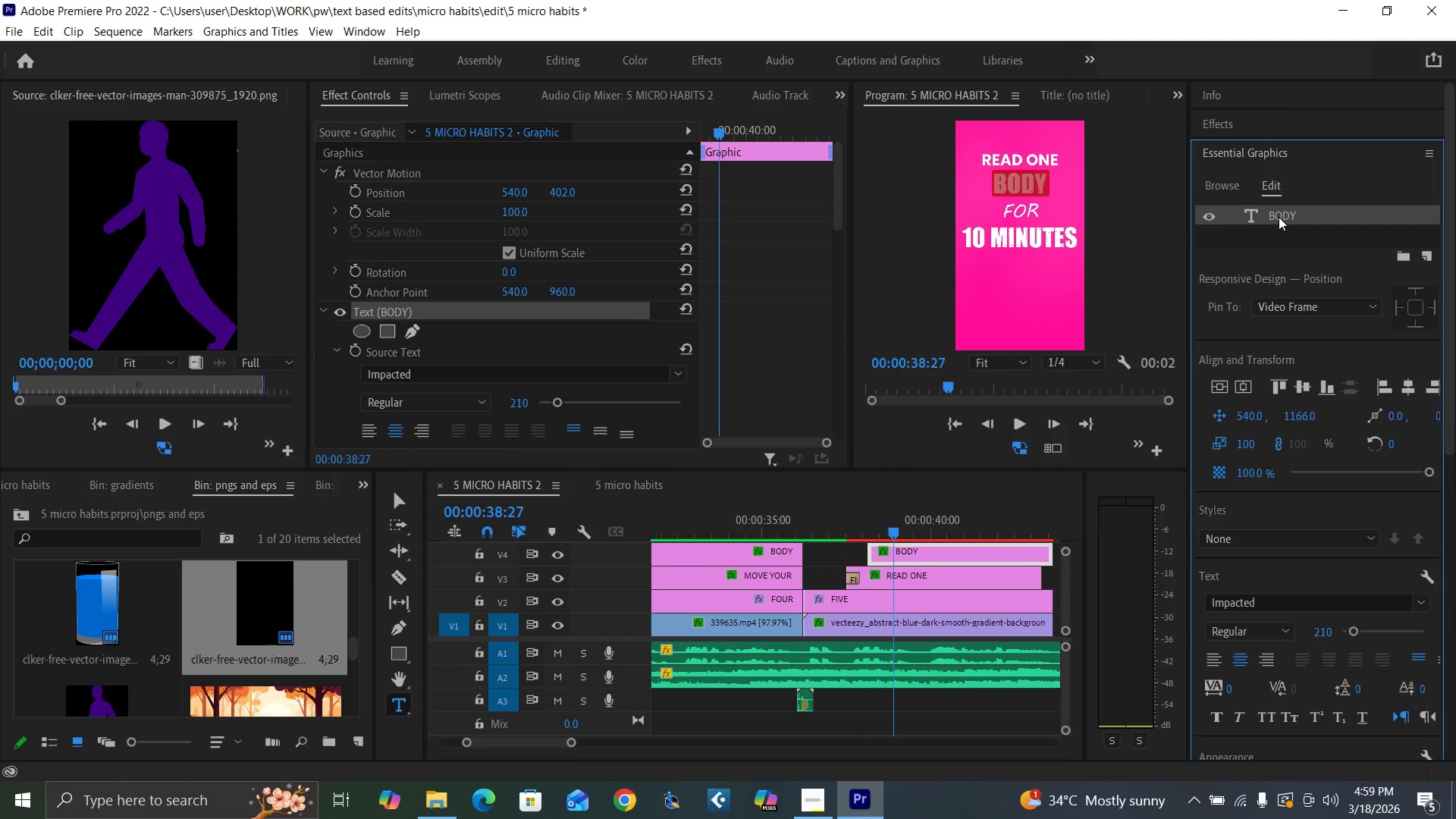 
key(P)
 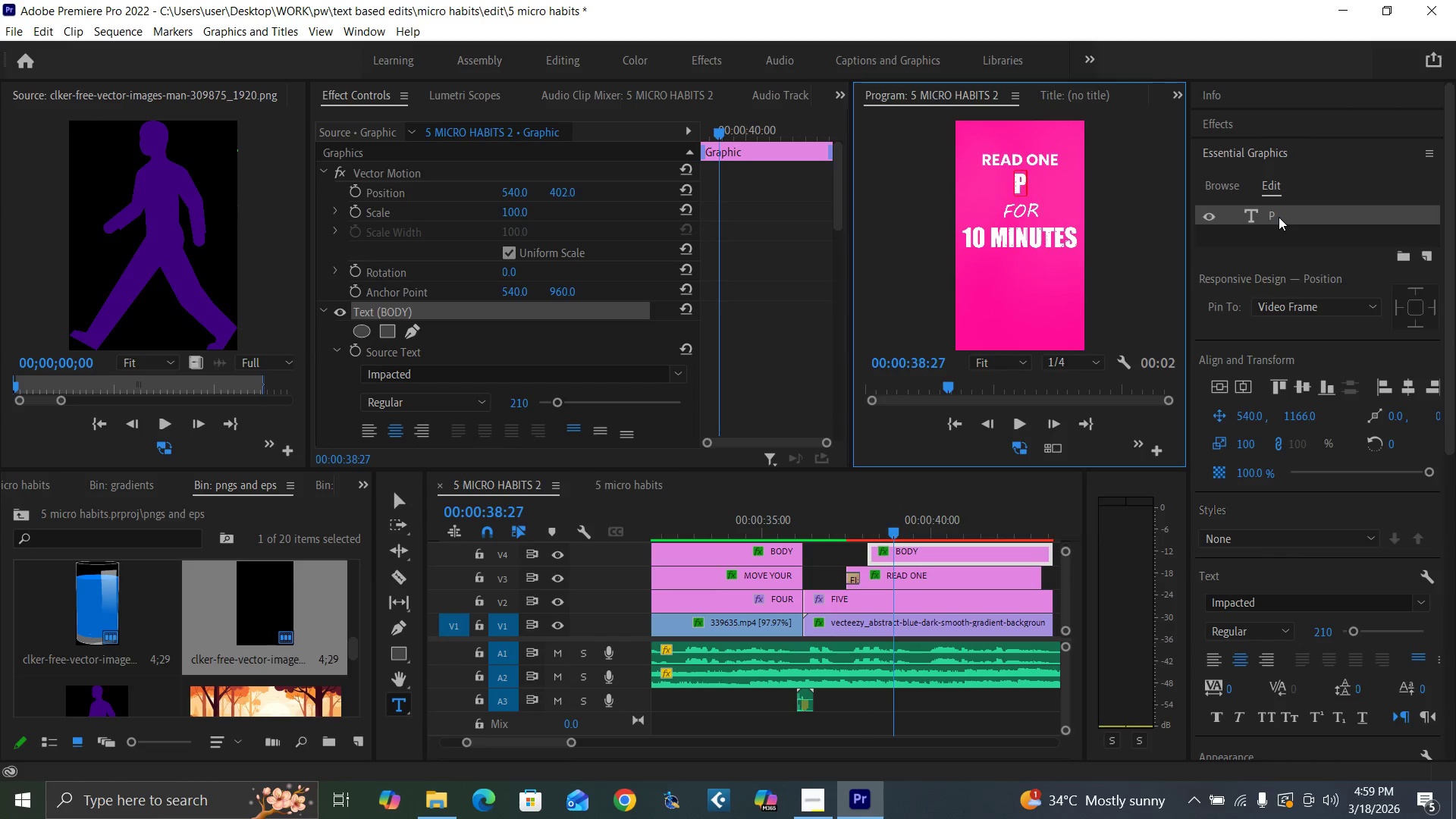 
type(AGE)
 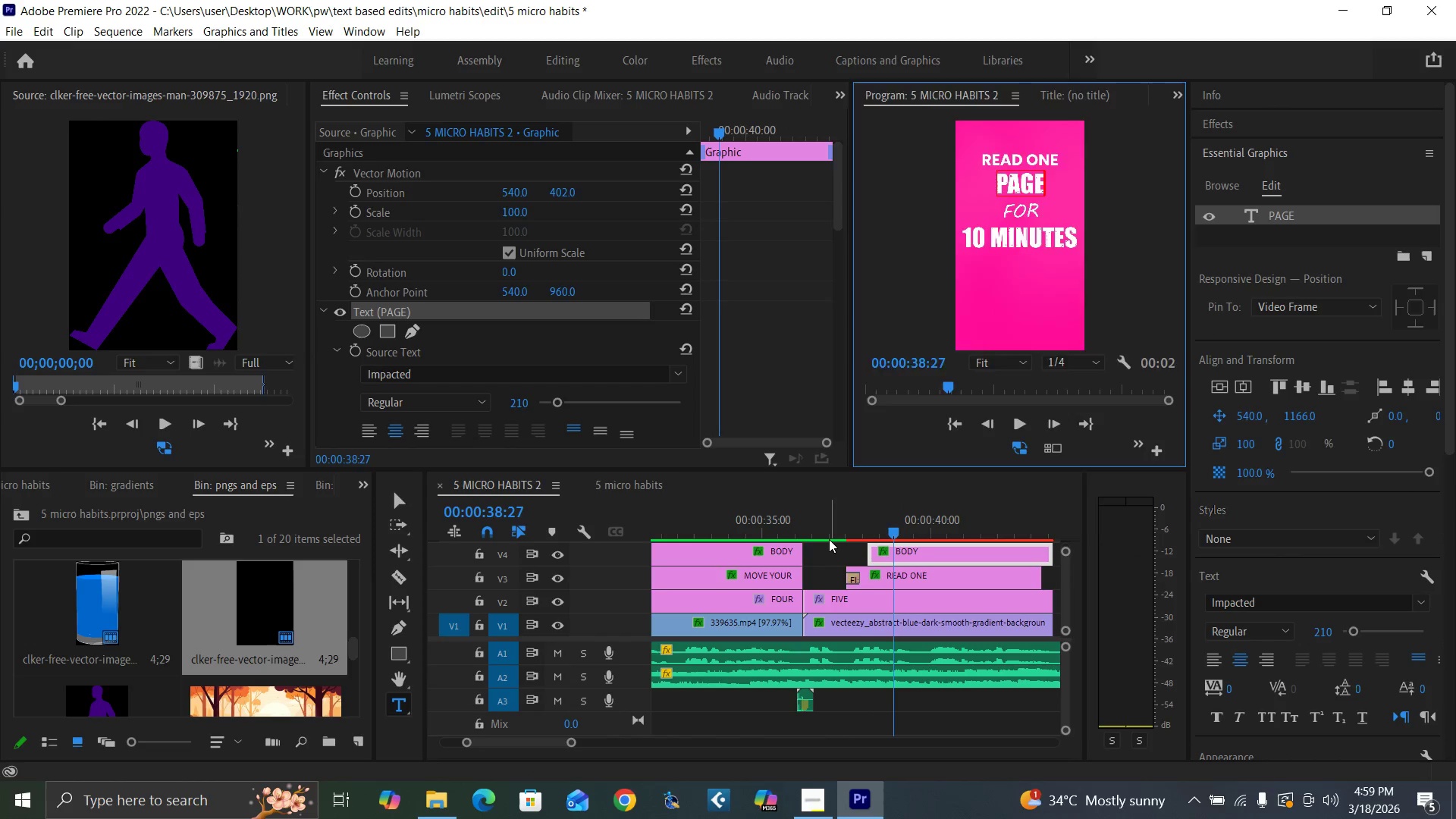 
double_click([830, 526])
 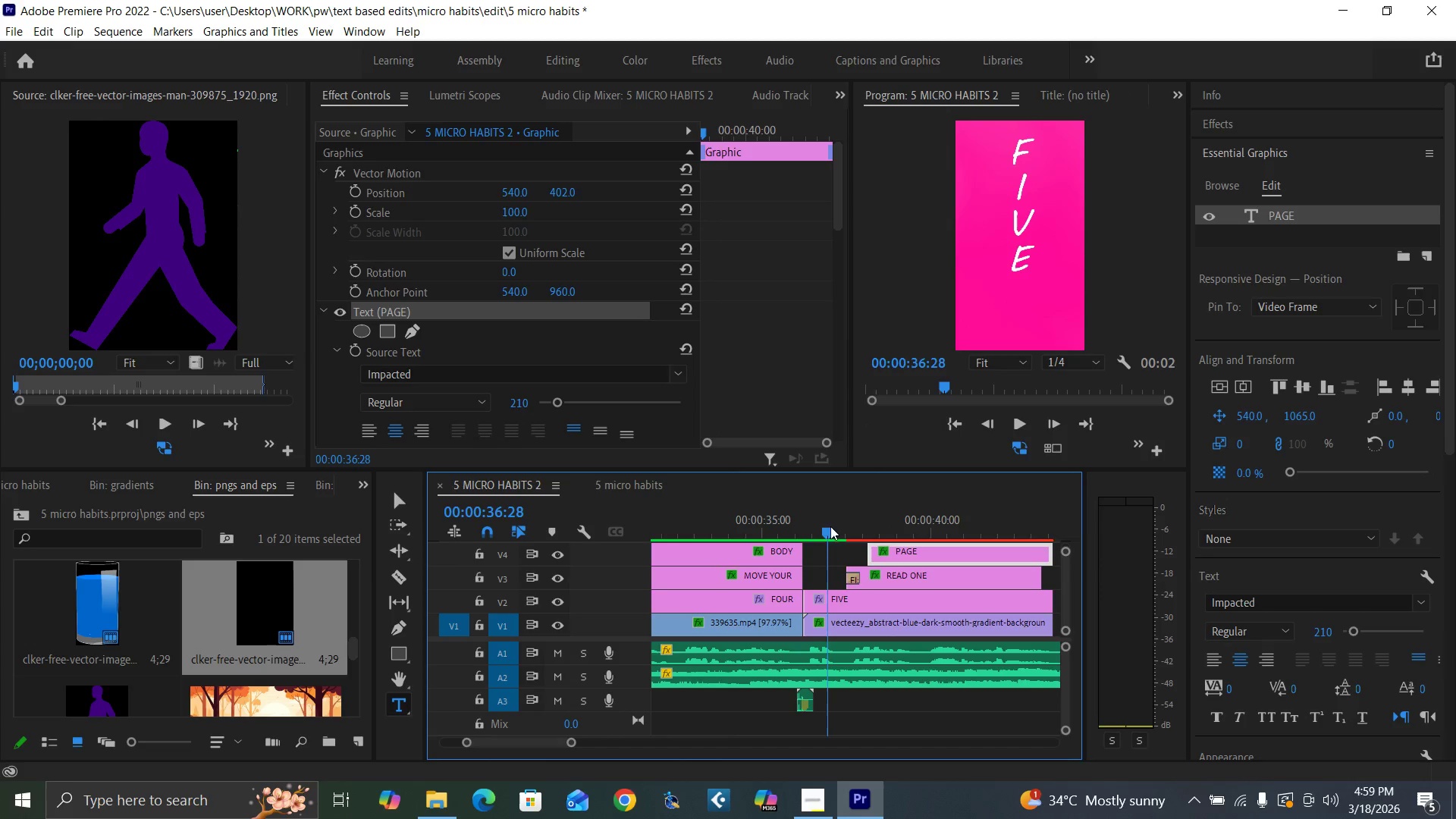 
key(Space)
 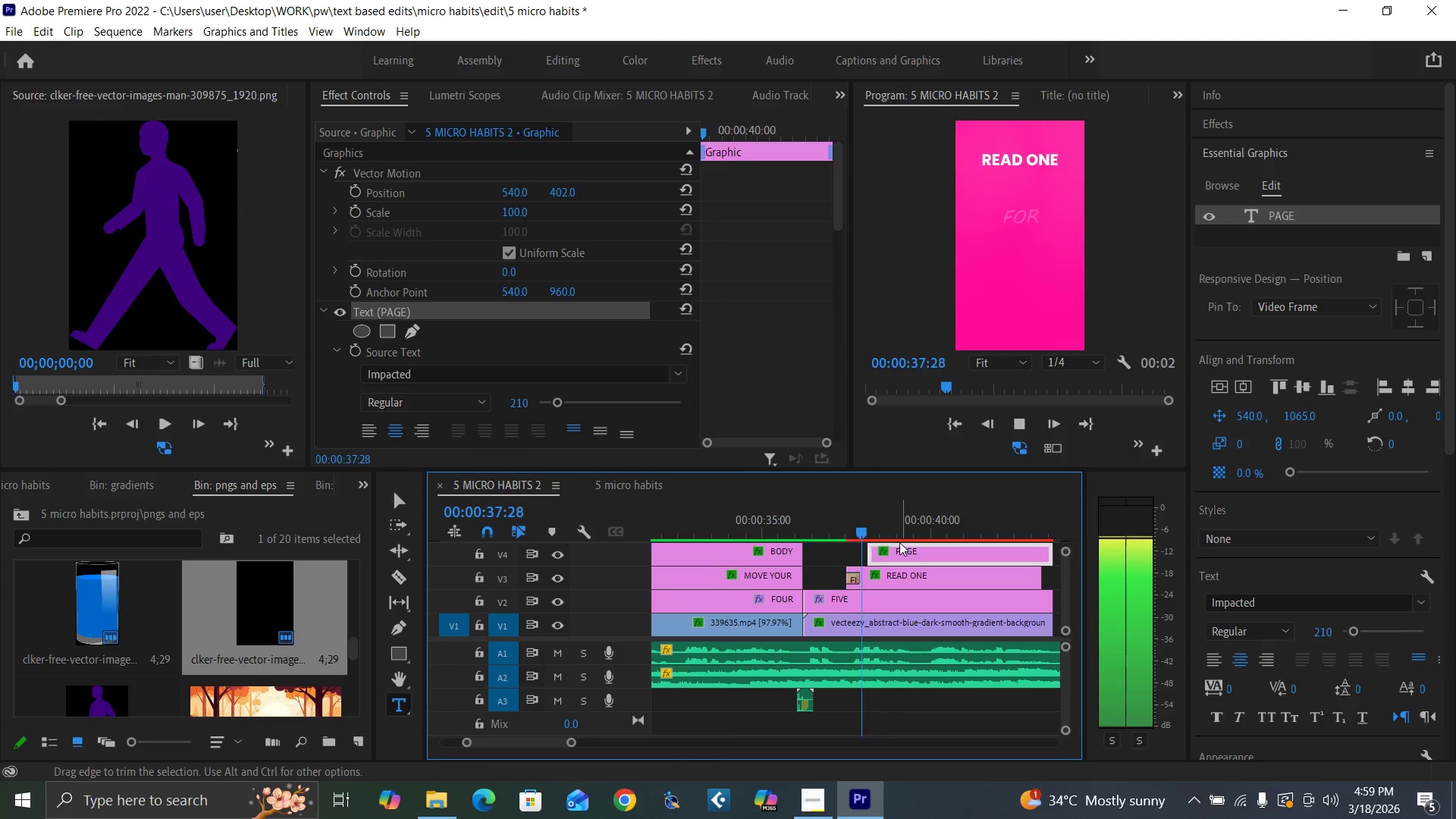 
key(Space)
 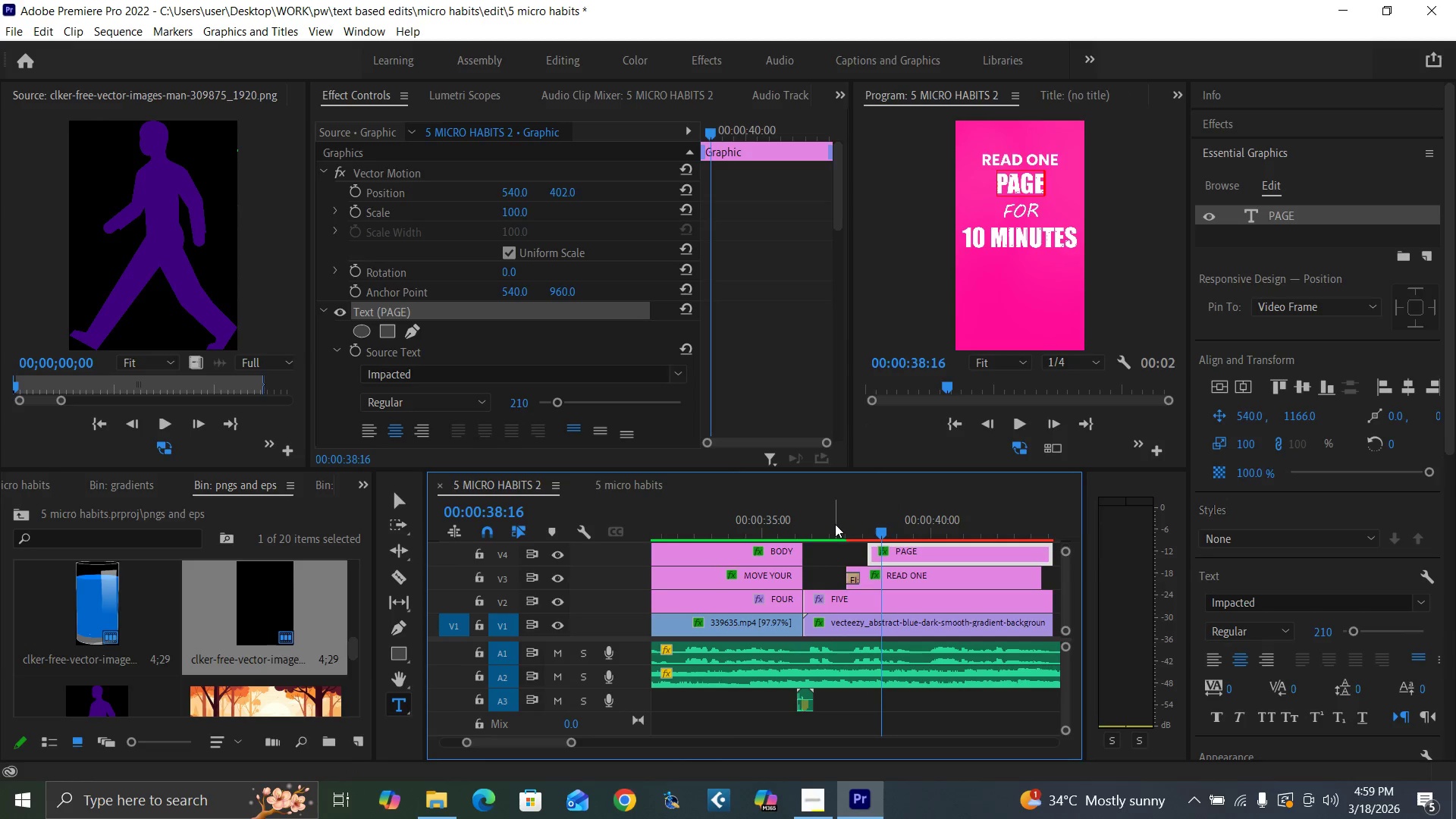 
key(Space)
 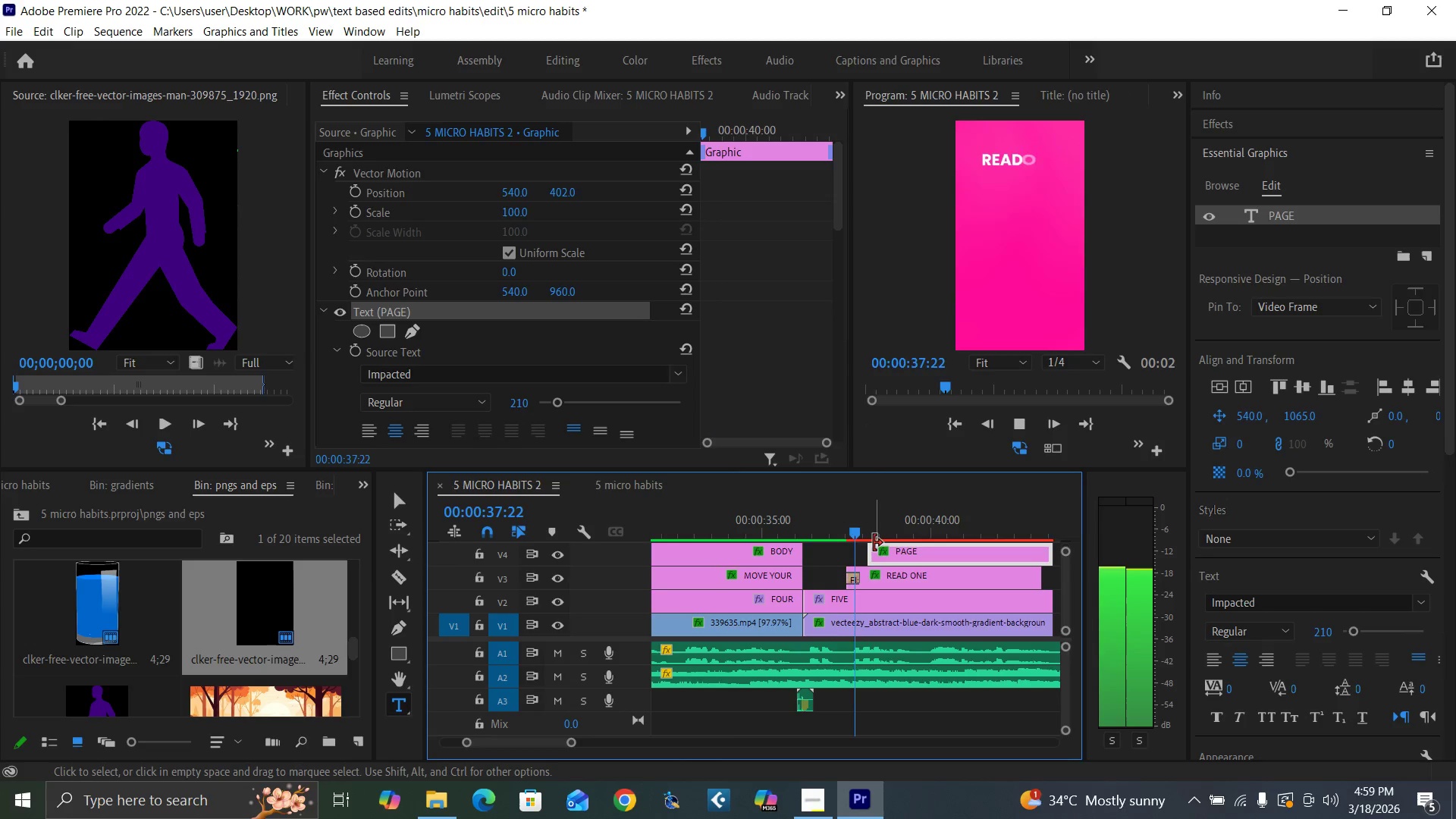 
key(Space)
 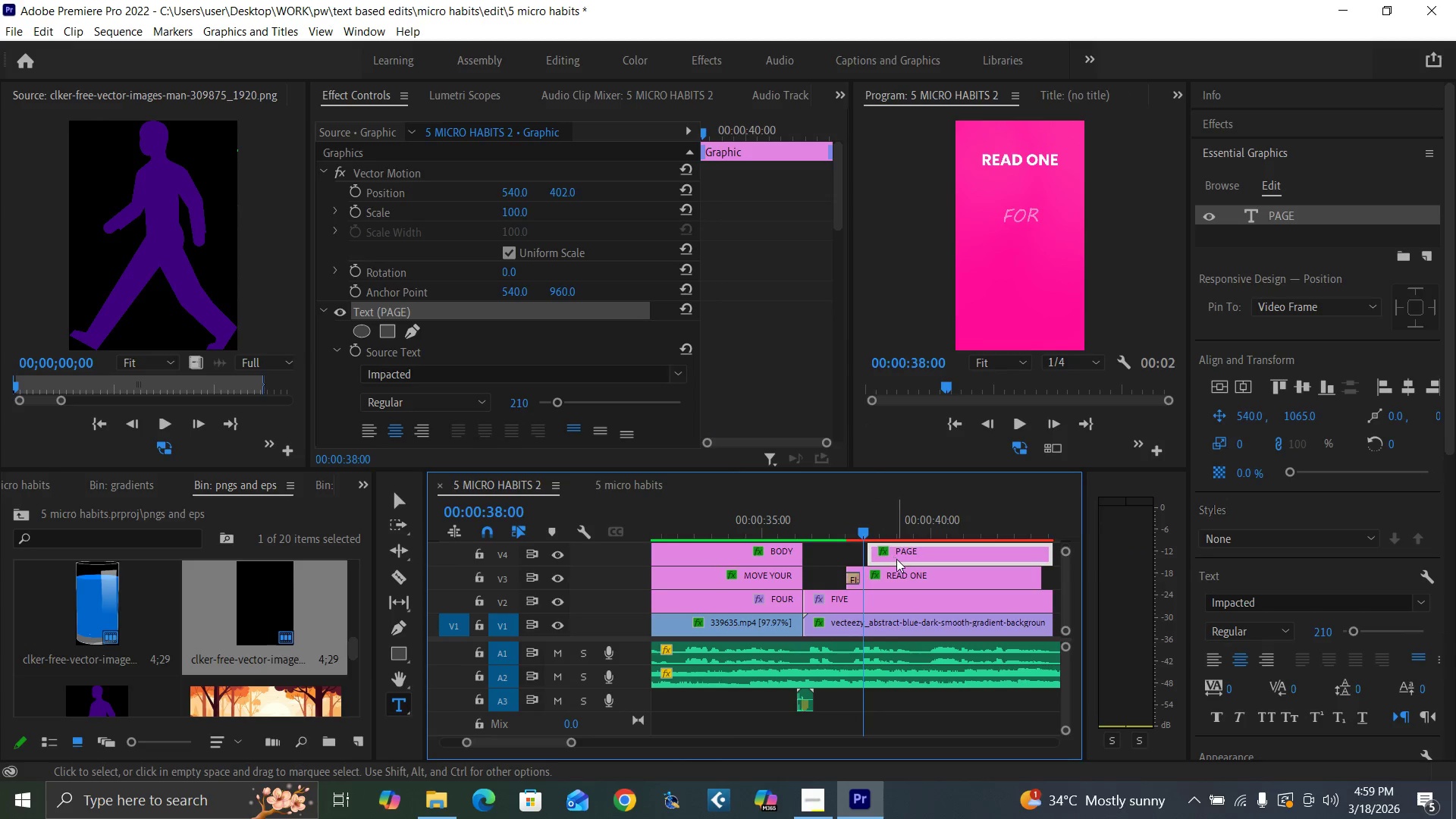 
left_click_drag(start_coordinate=[896, 559], to_coordinate=[890, 560])
 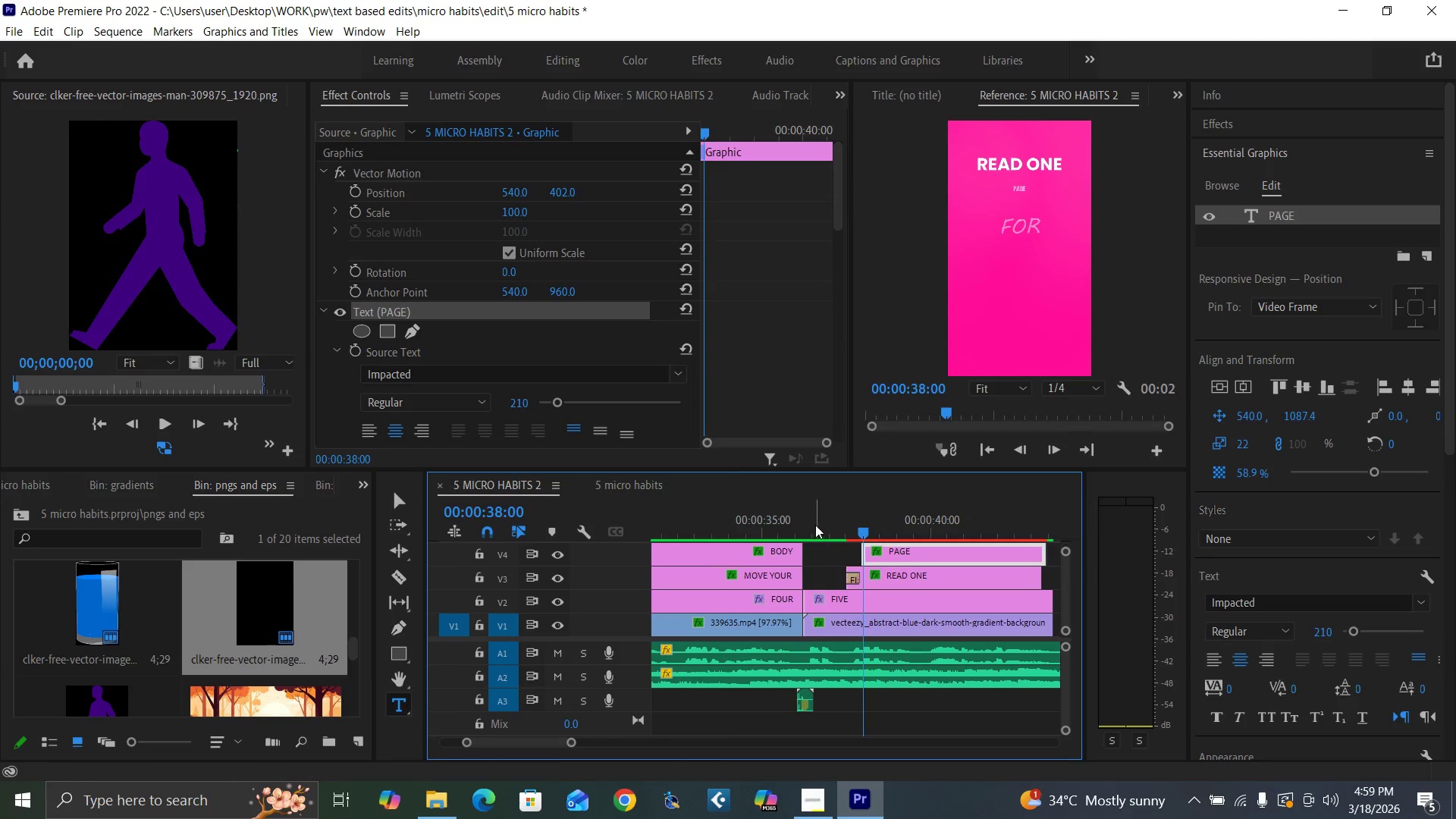 
key(Space)
 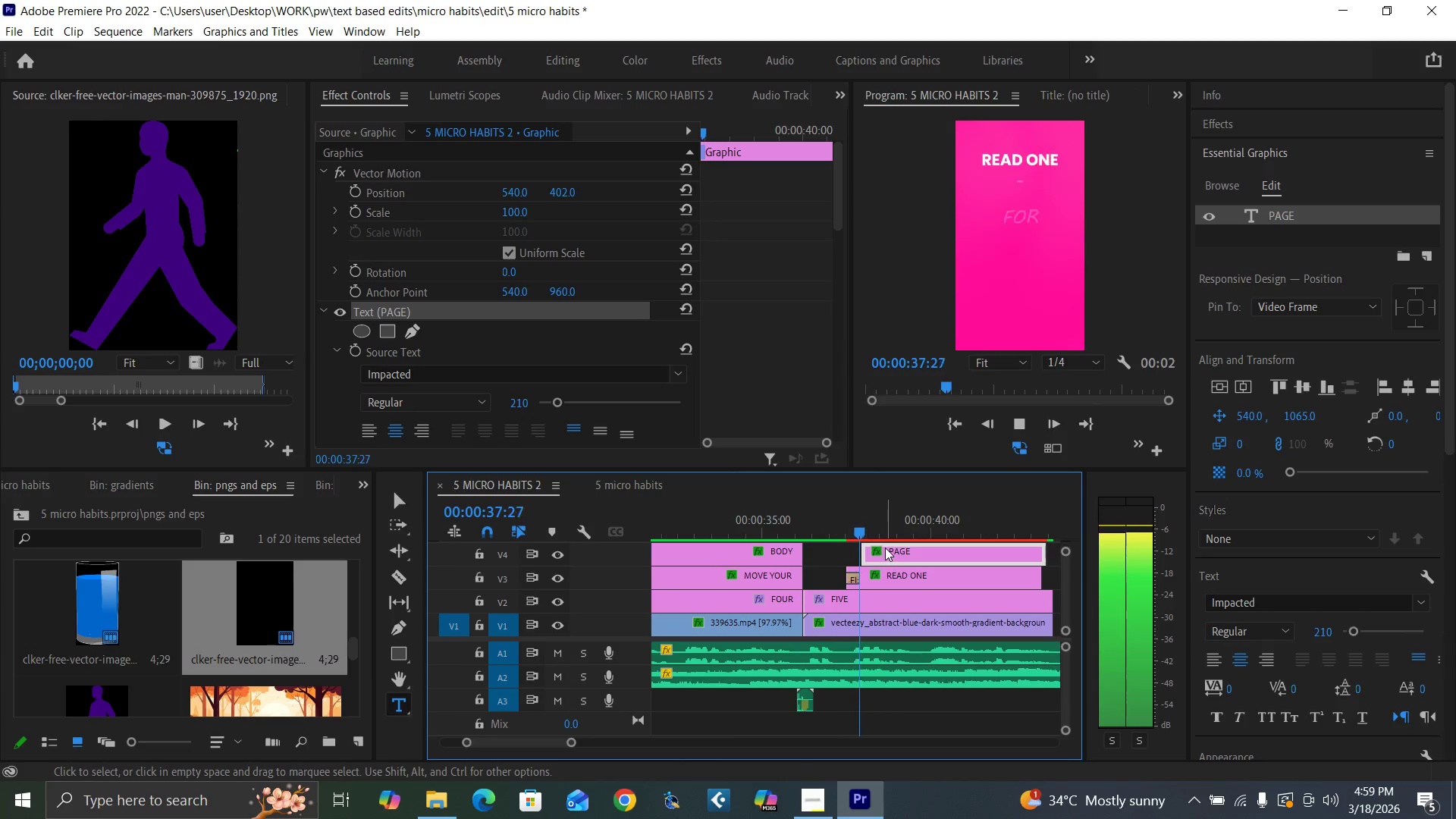 
key(Space)
 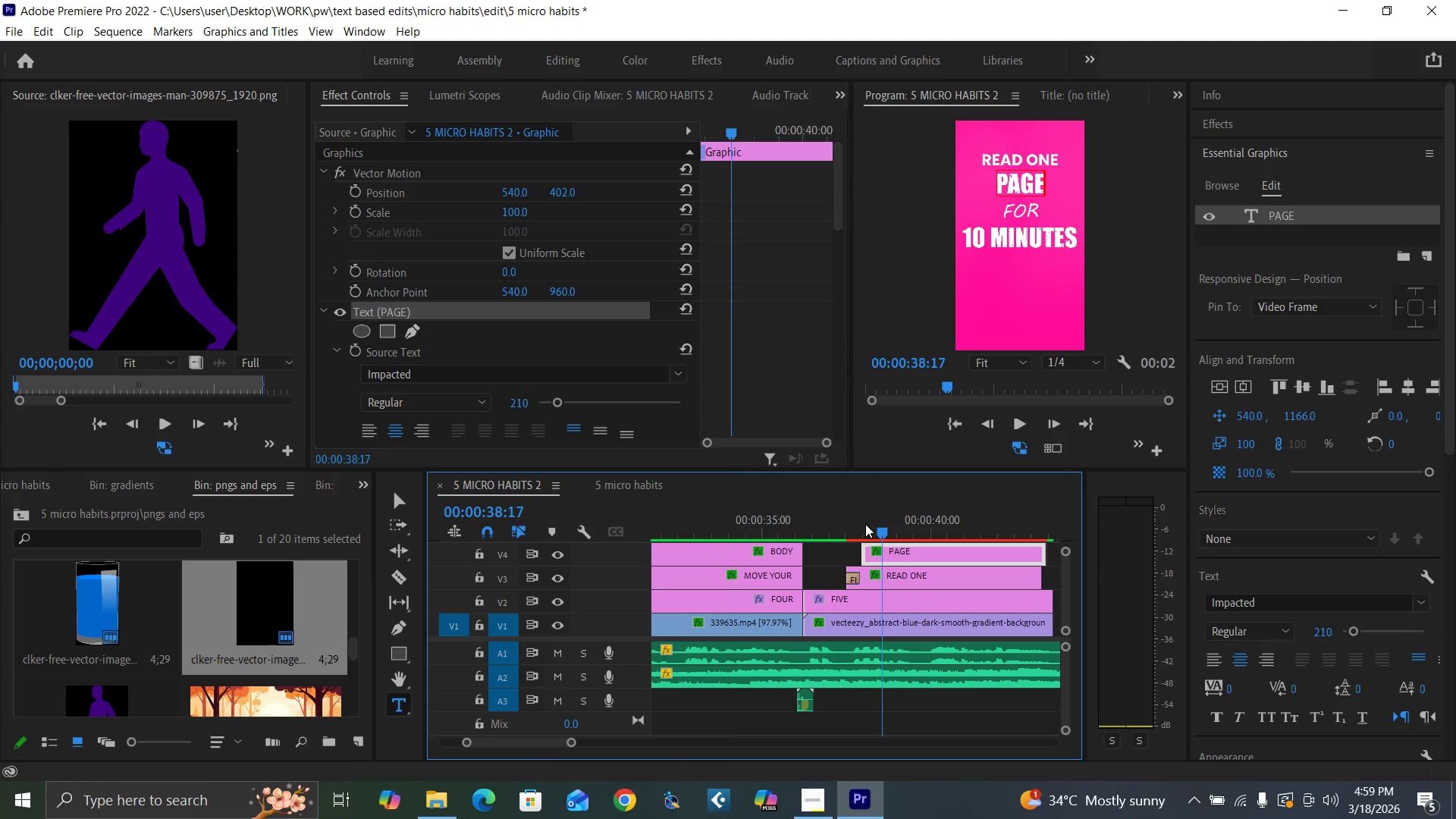 
left_click([866, 525])
 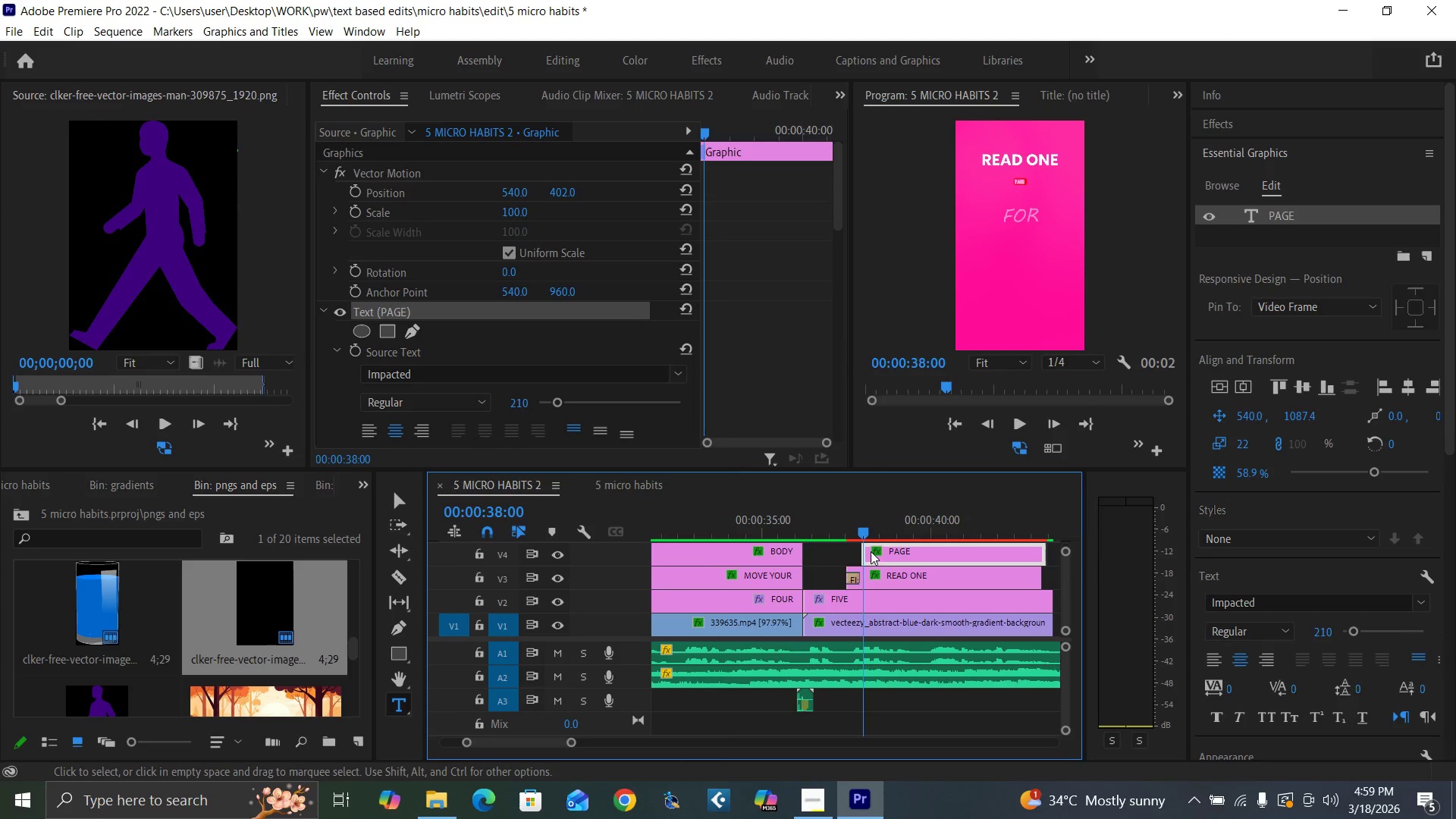 
left_click([879, 560])
 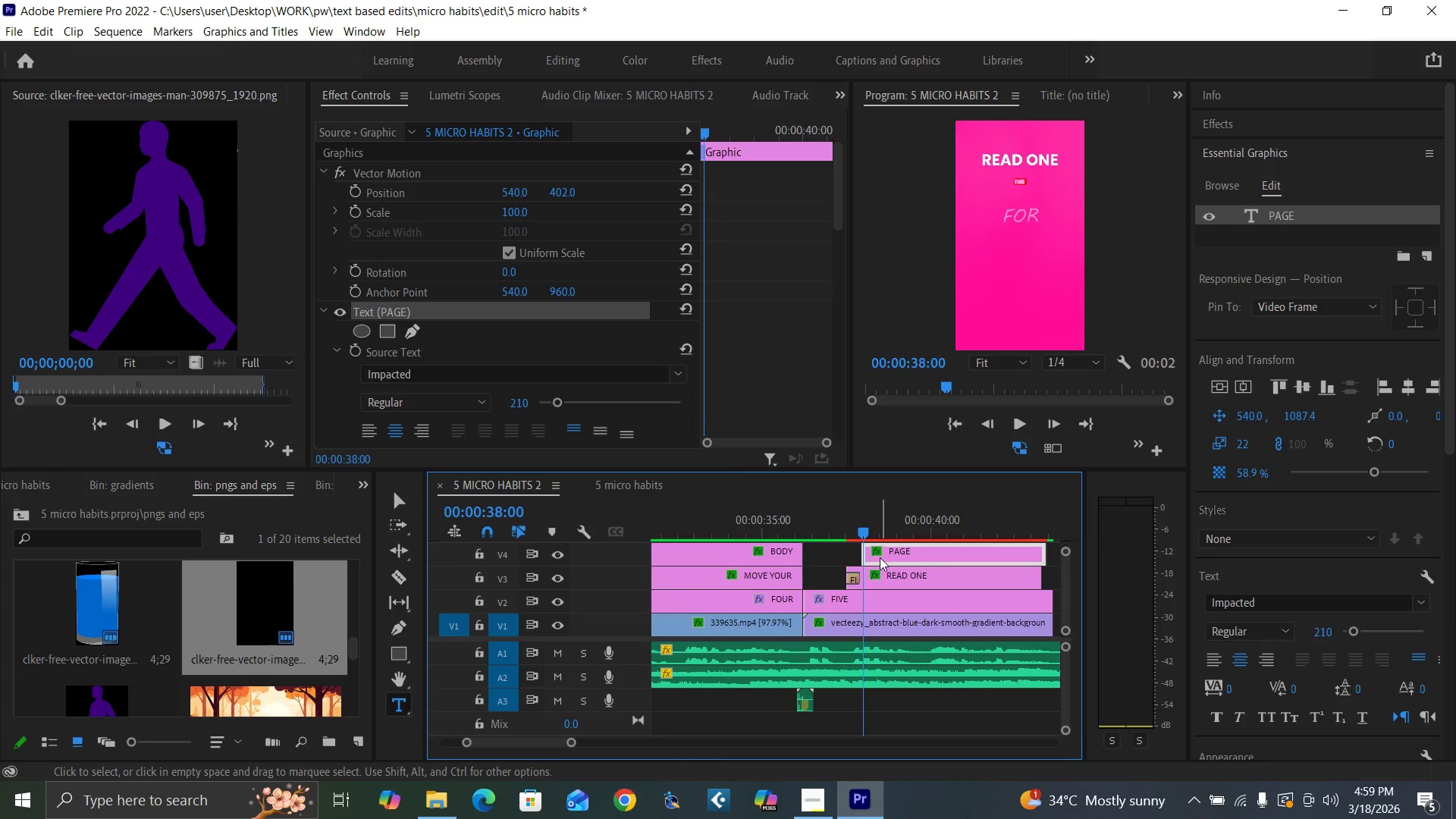 
left_click_drag(start_coordinate=[882, 557], to_coordinate=[886, 557])
 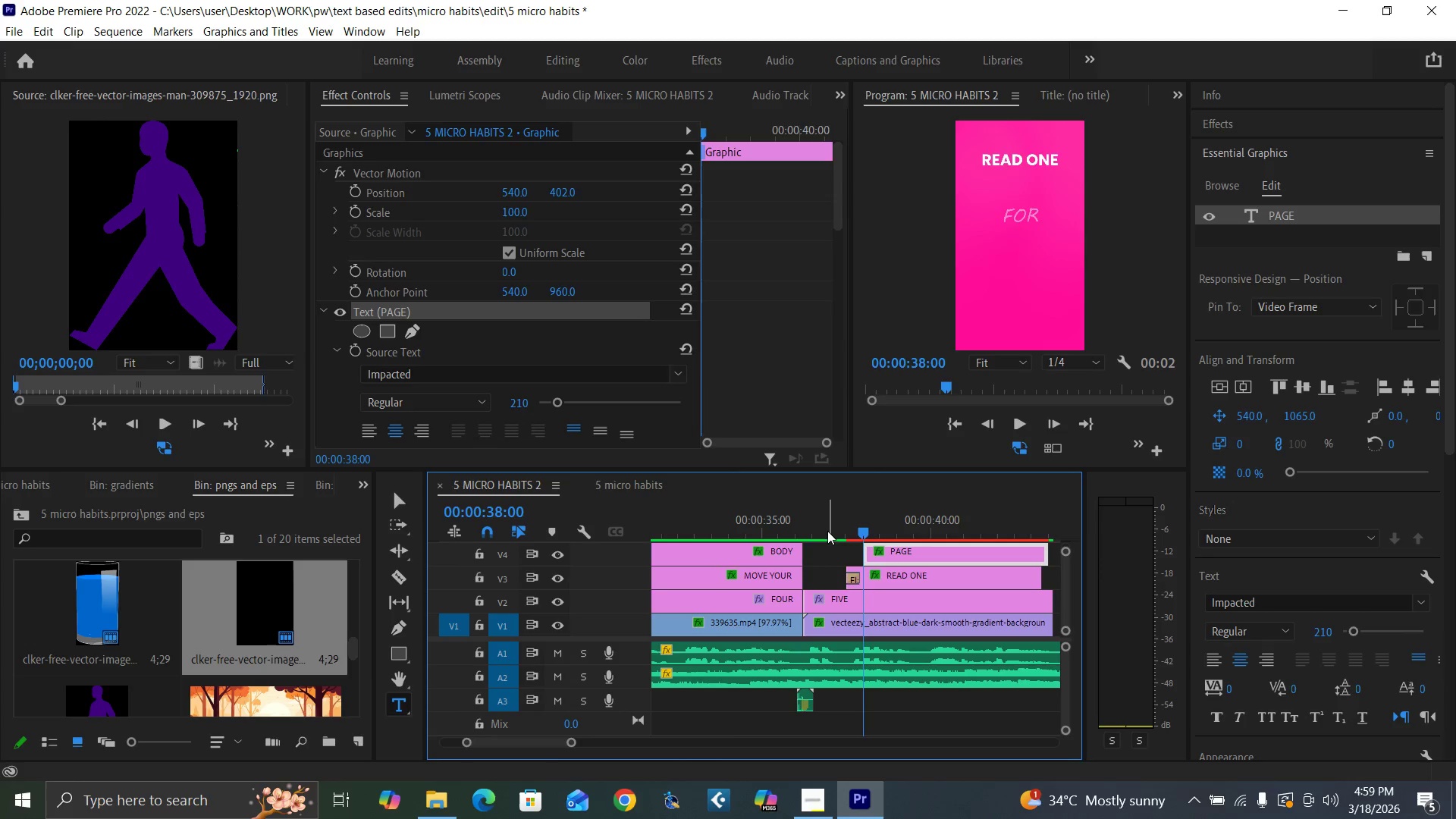 
left_click([827, 530])
 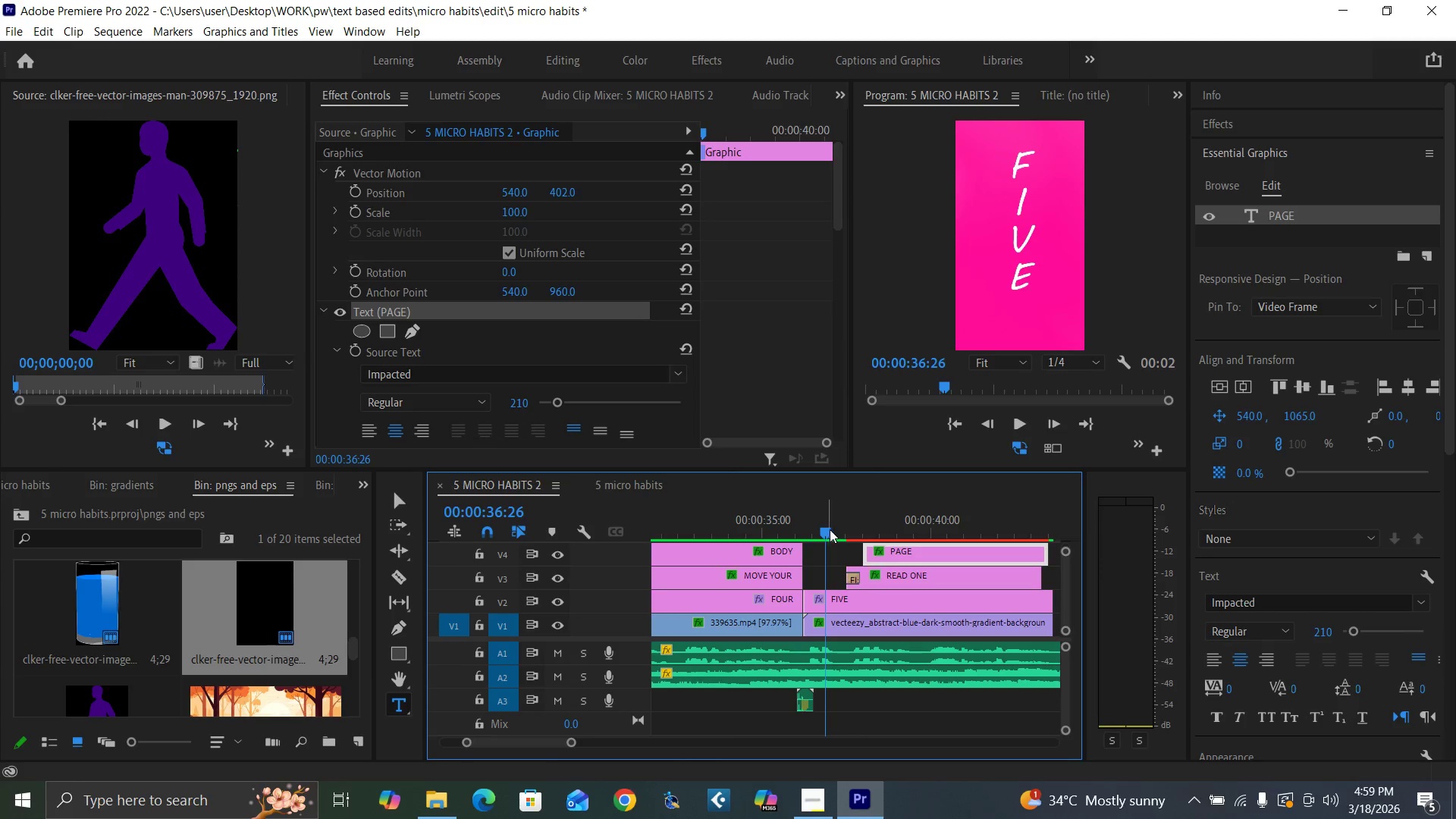 
key(Space)
 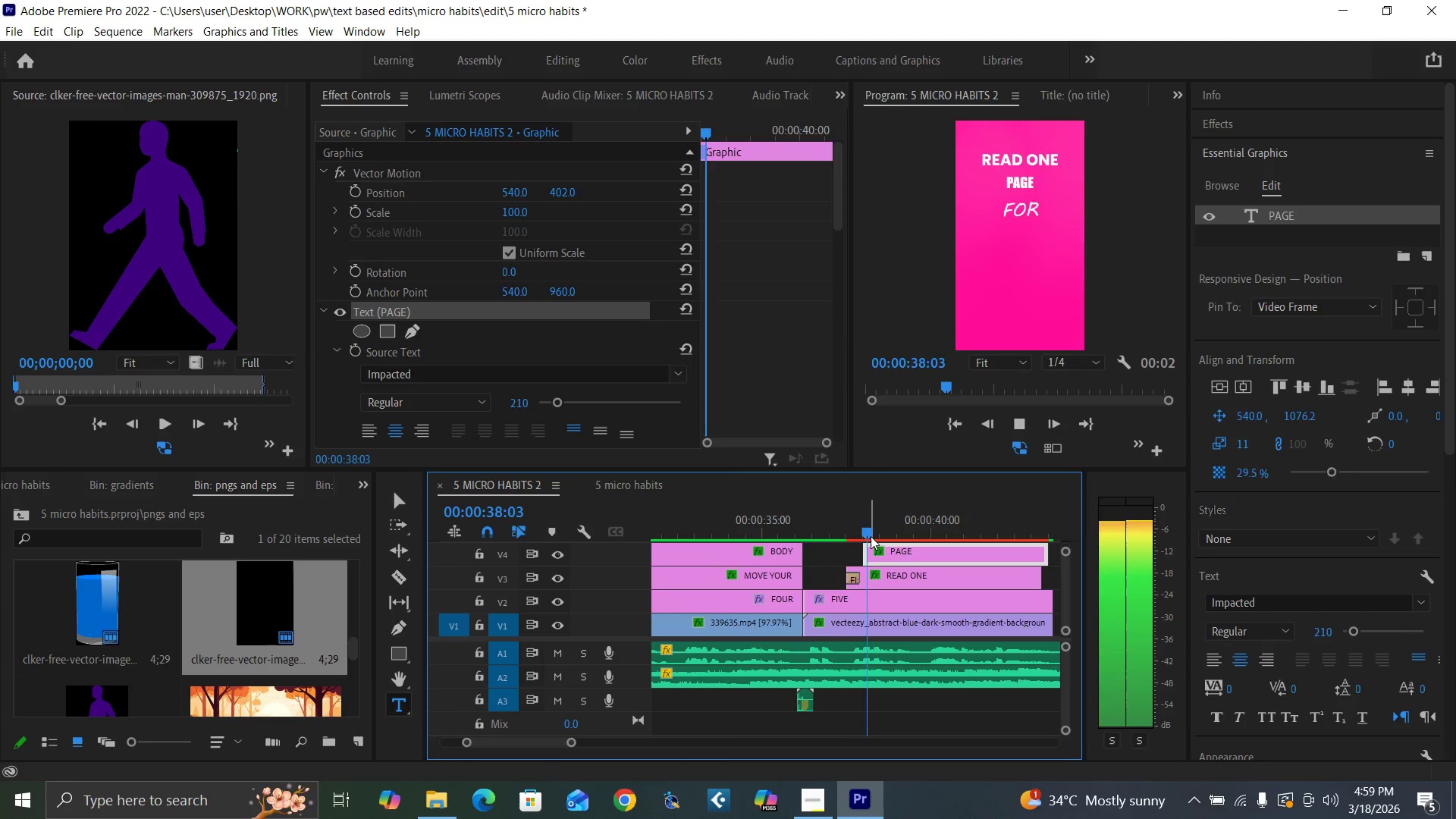 
key(Space)
 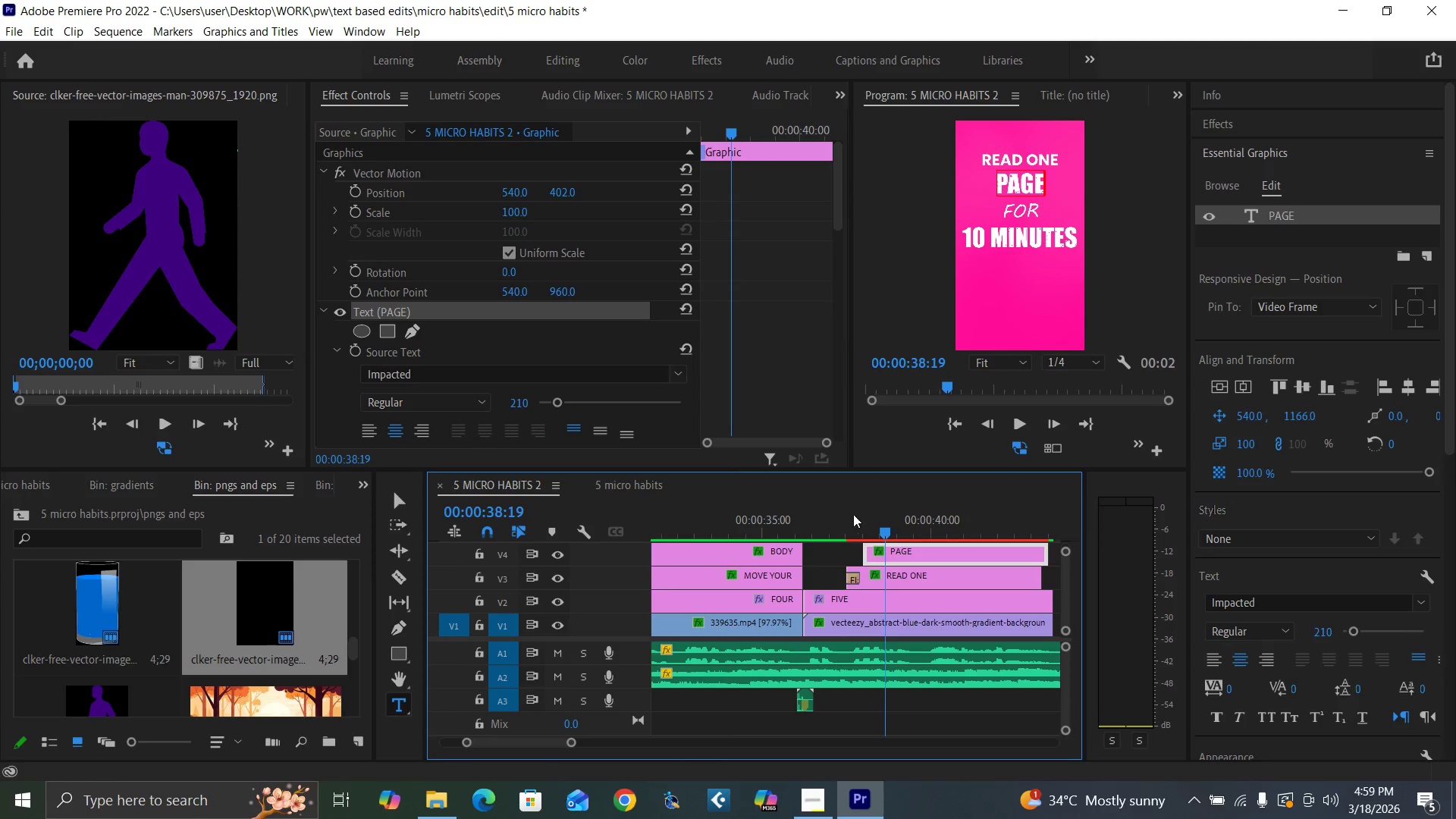 
left_click([843, 513])
 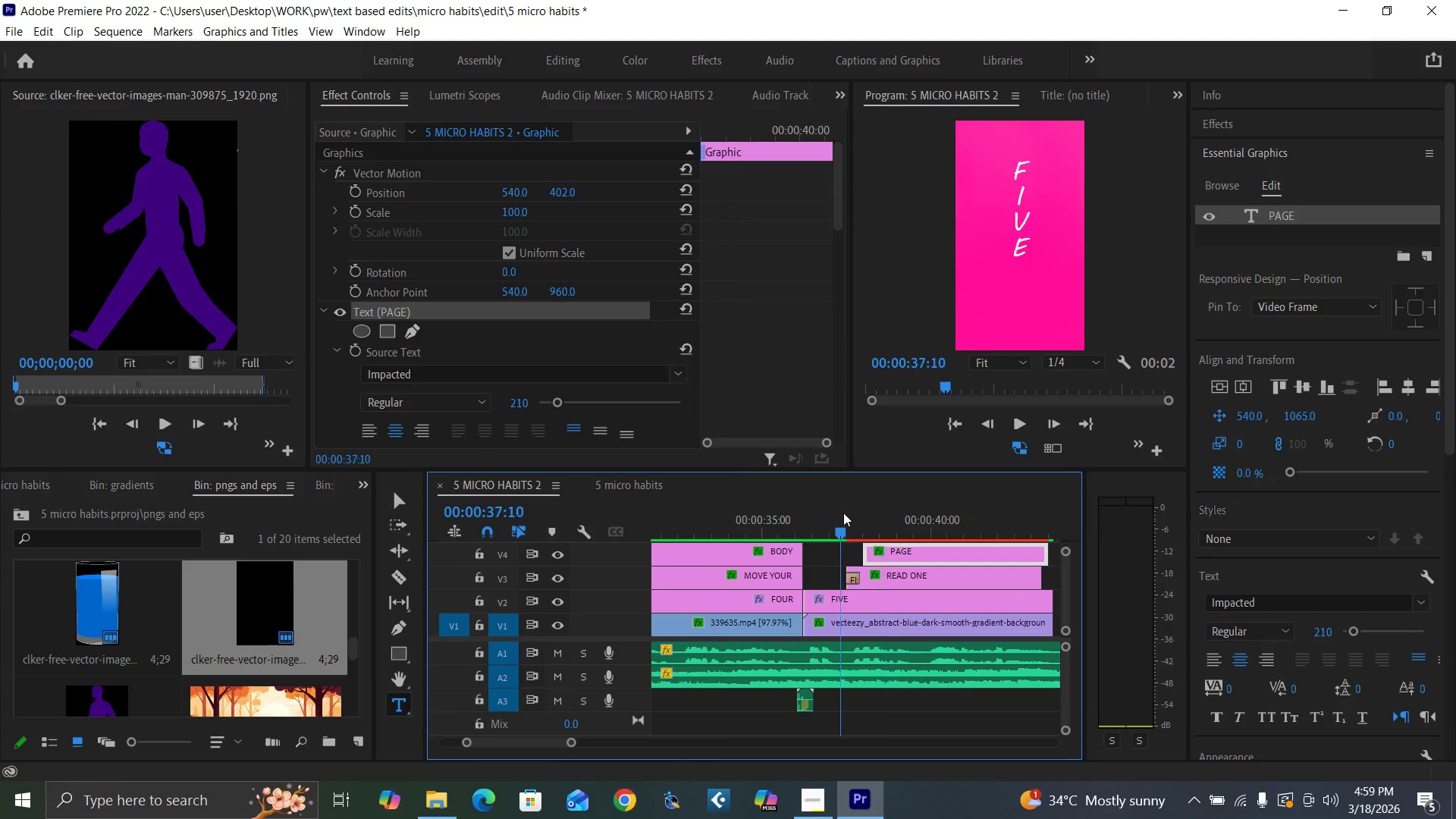 
key(Space)
 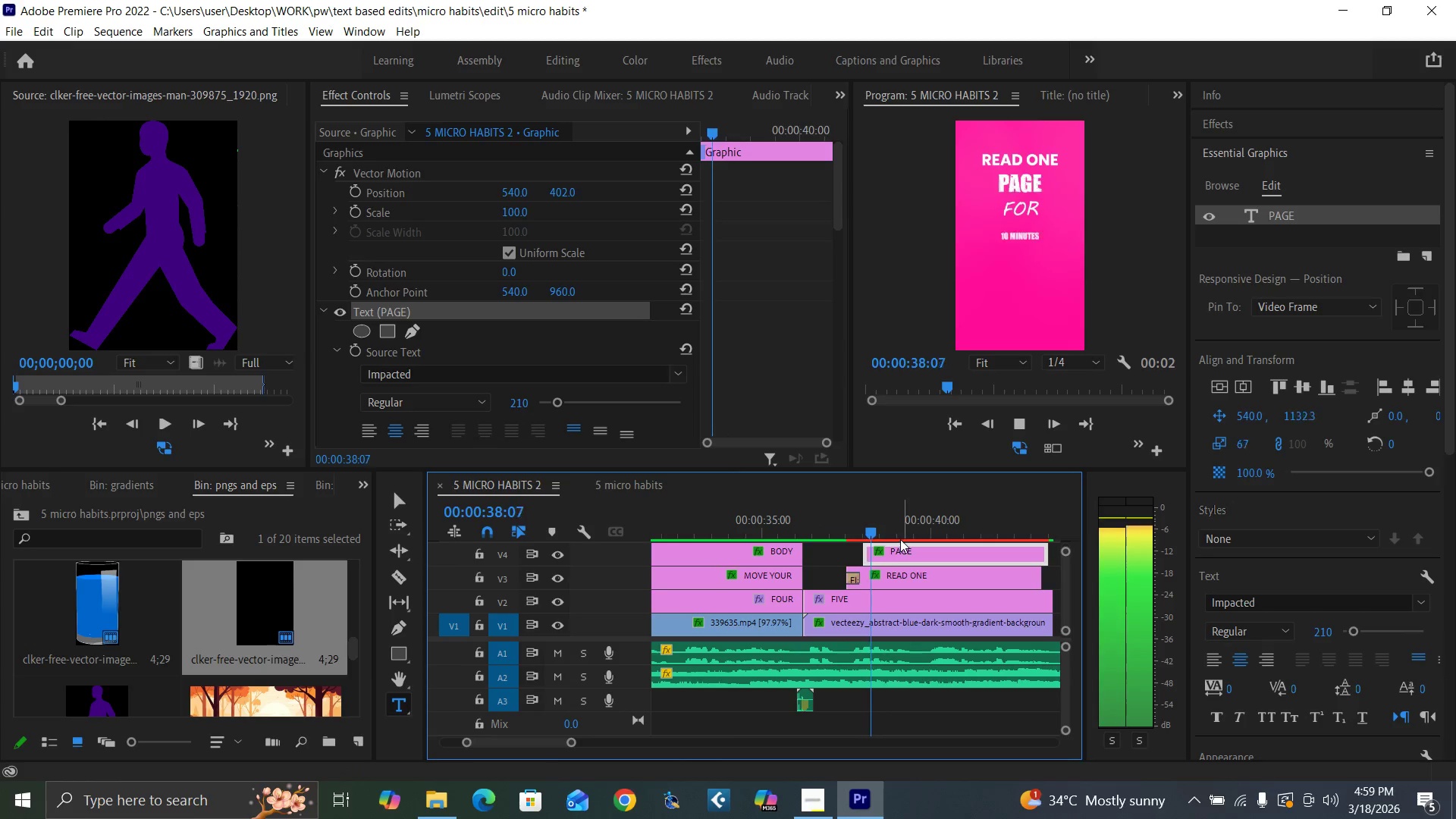 
key(Space)
 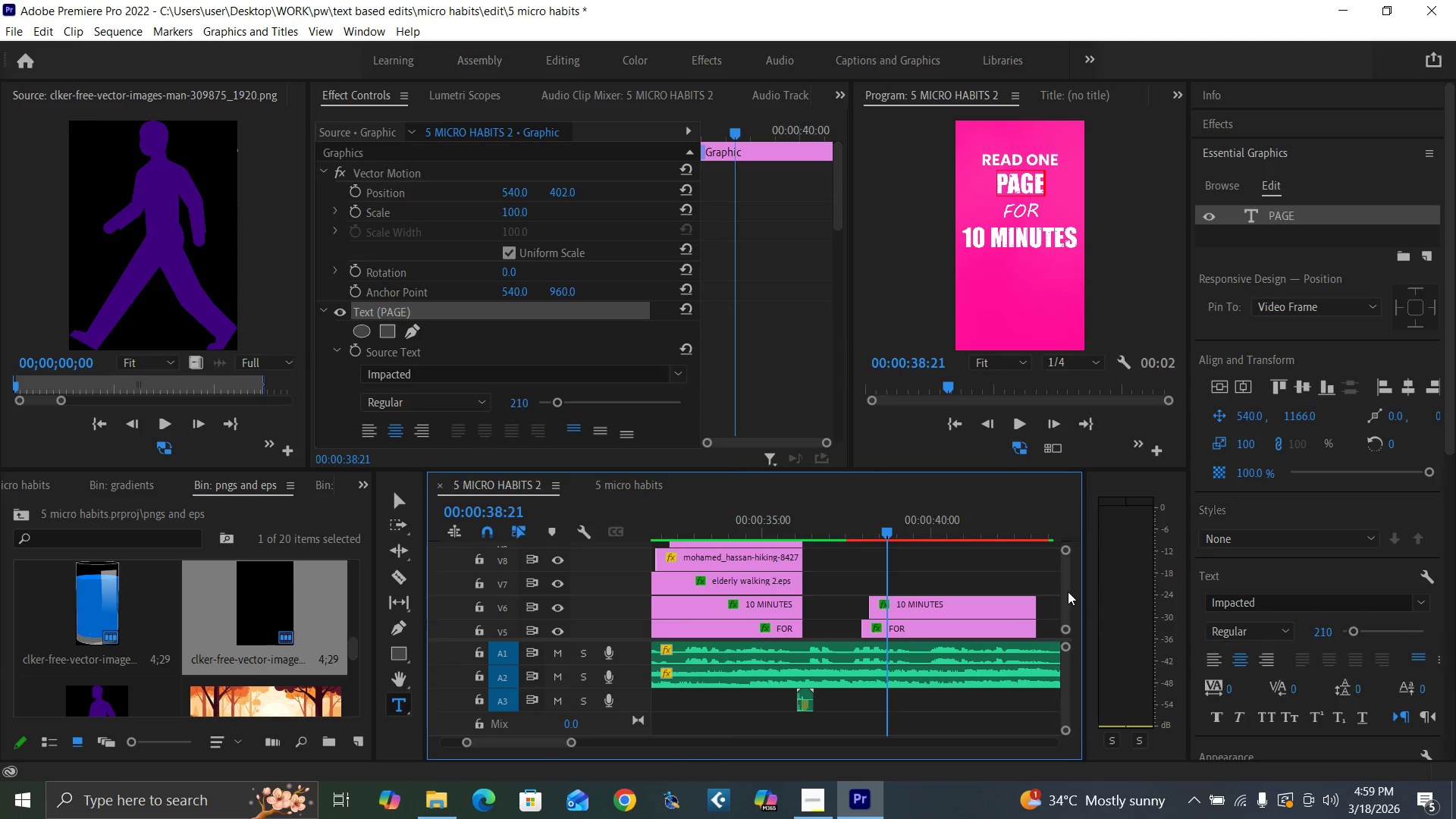 
wait(5.12)
 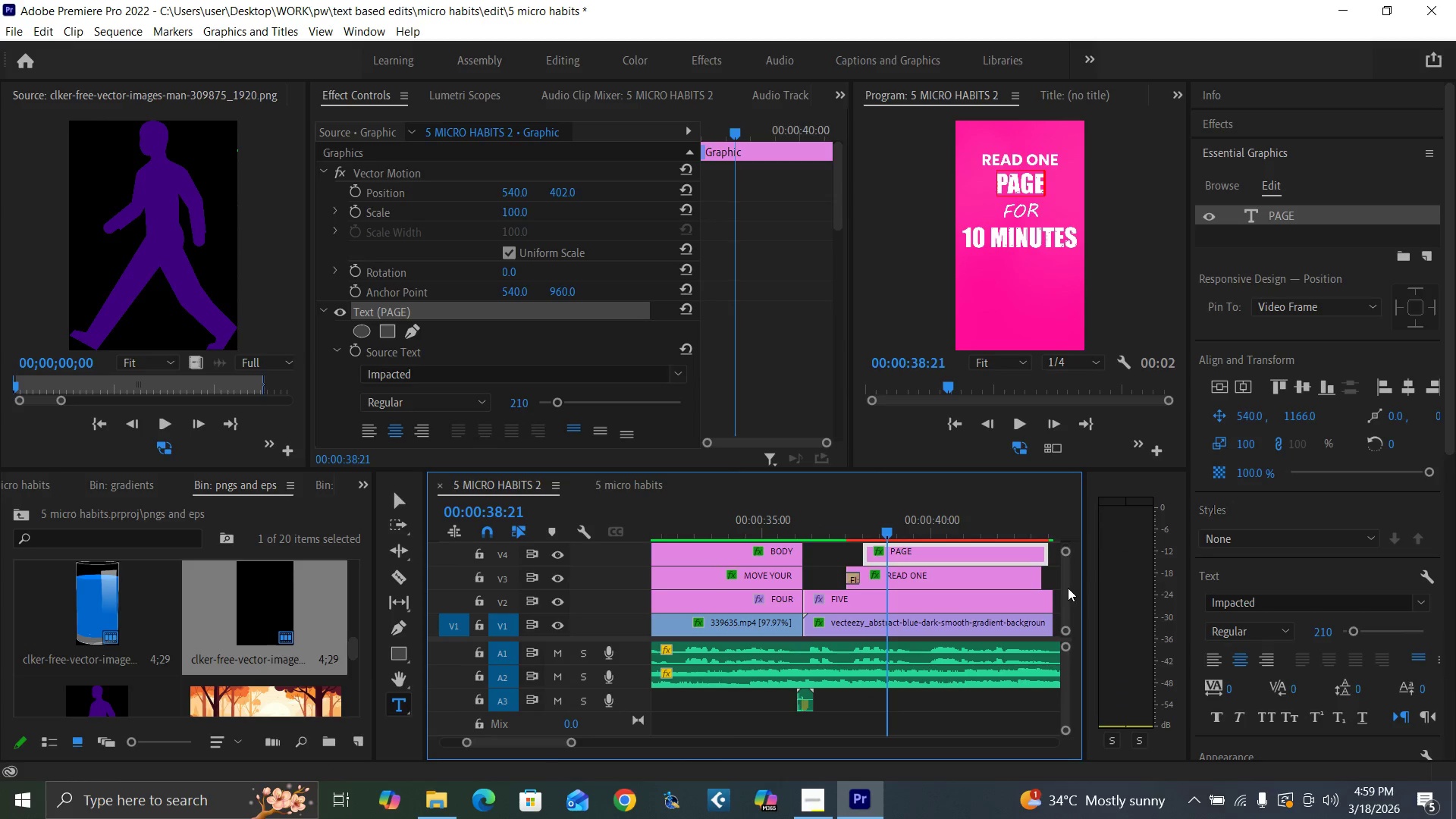 
left_click([928, 631])
 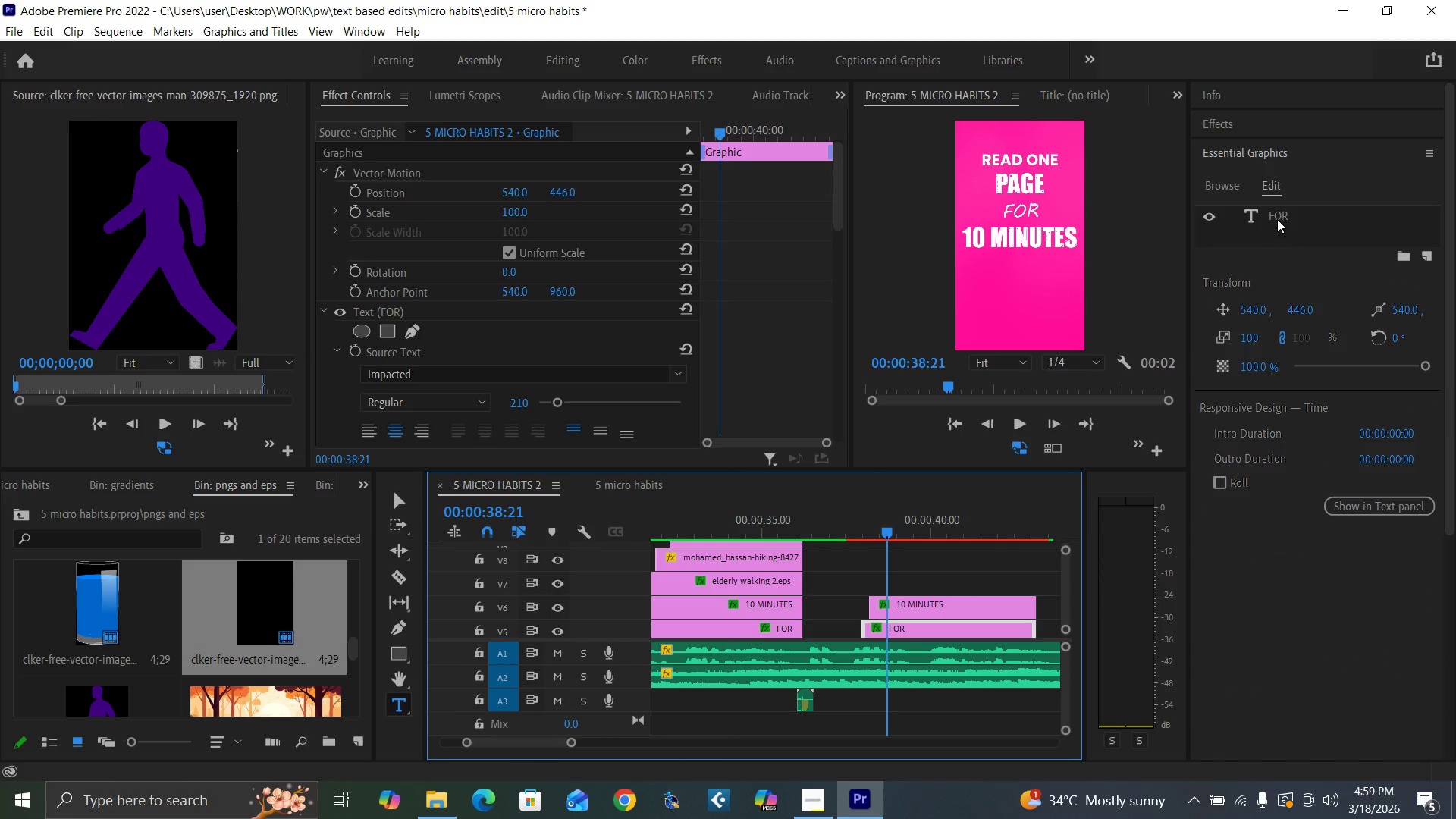 
double_click([1277, 218])
 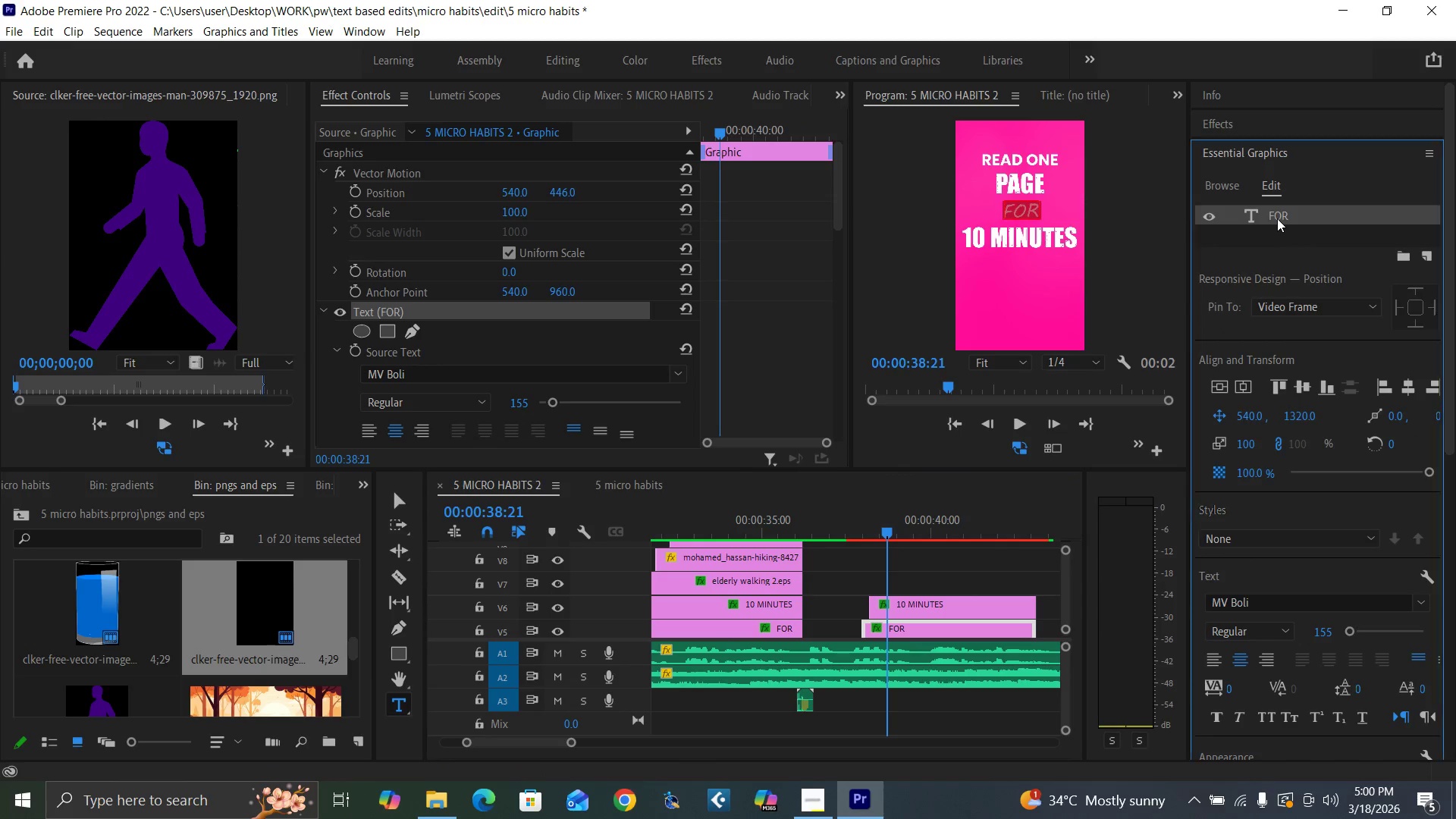 
triple_click([1277, 218])
 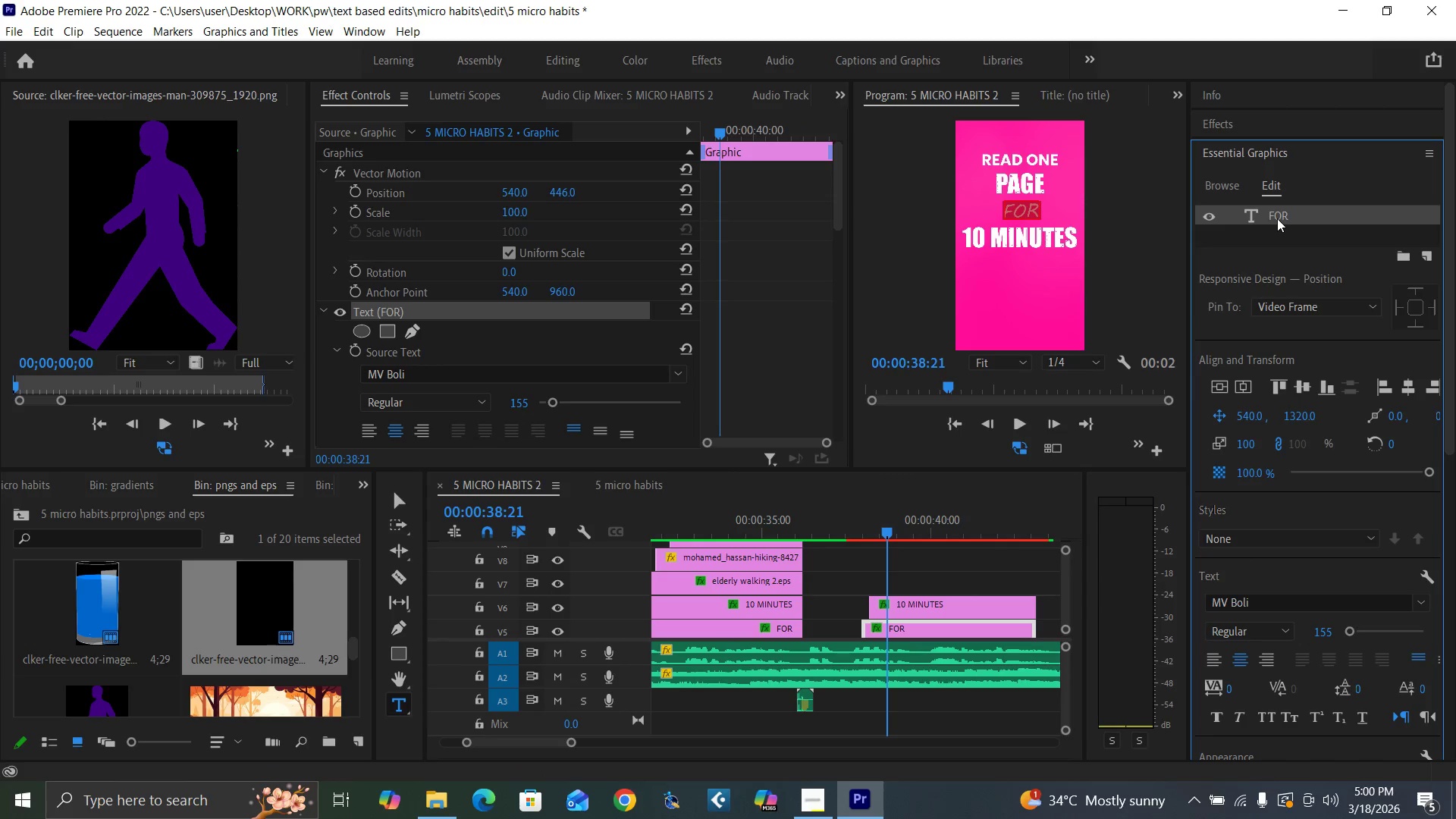 
key(O)
 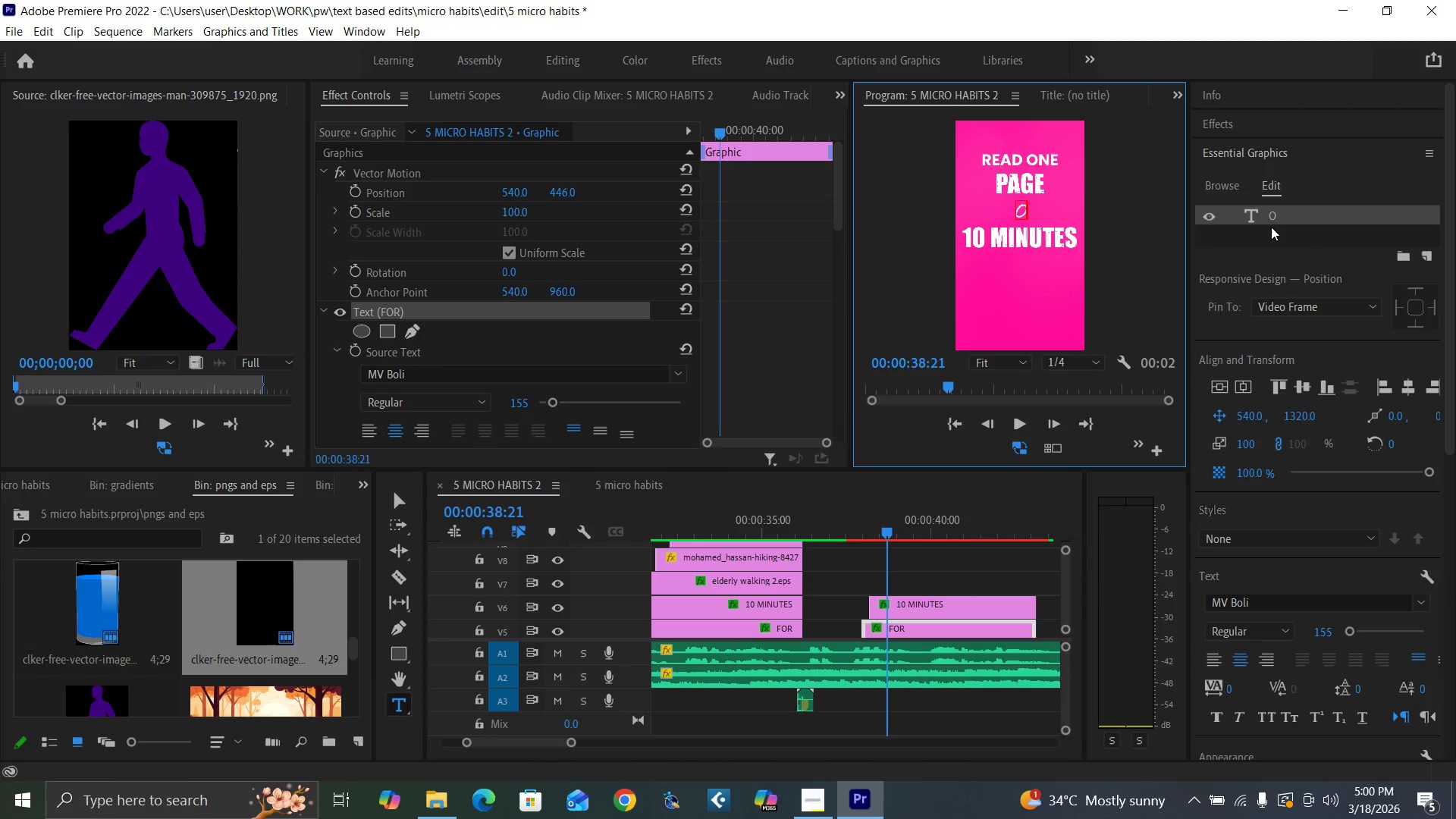 
type(F A BOOK)
 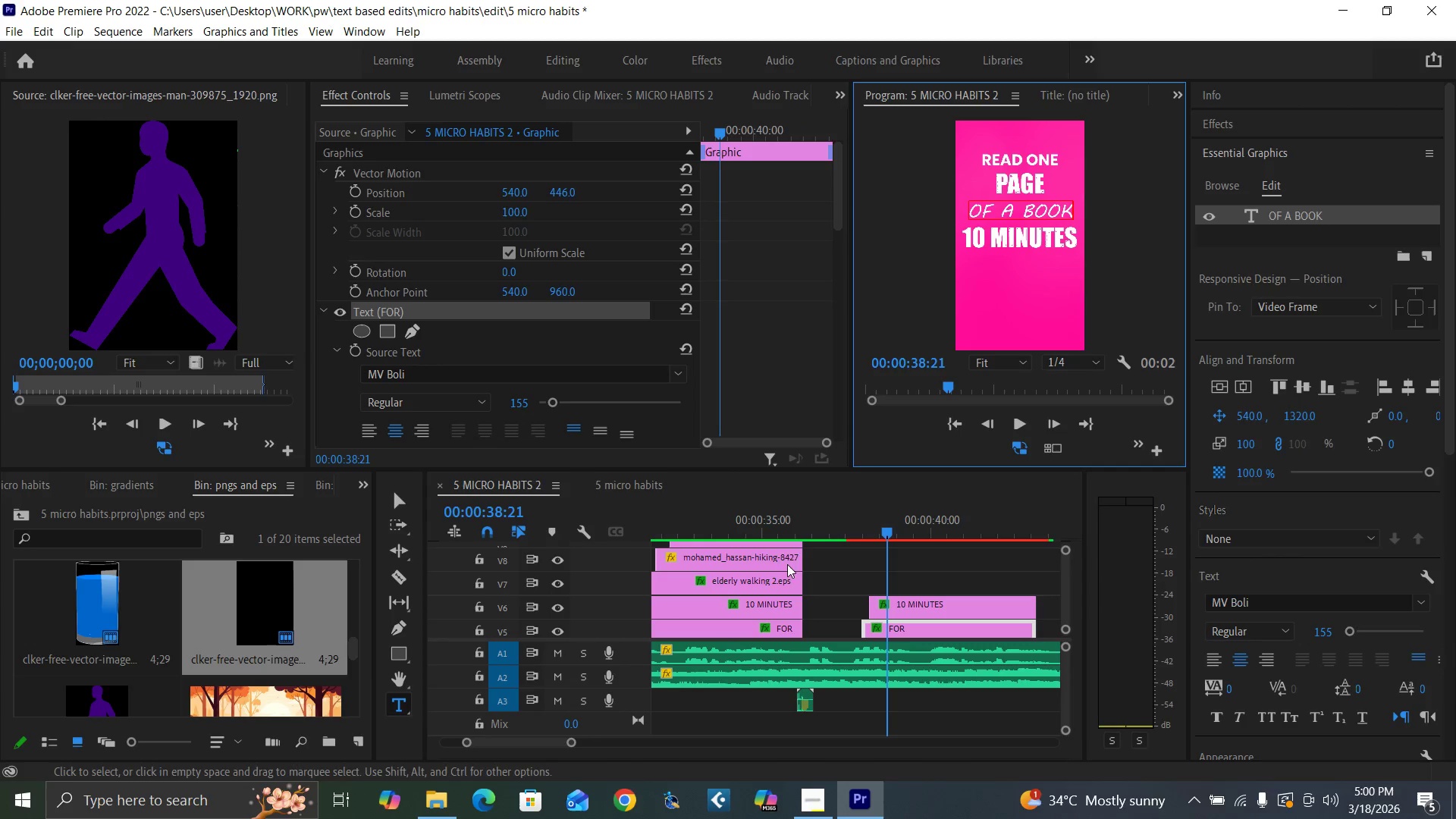 
left_click([840, 516])
 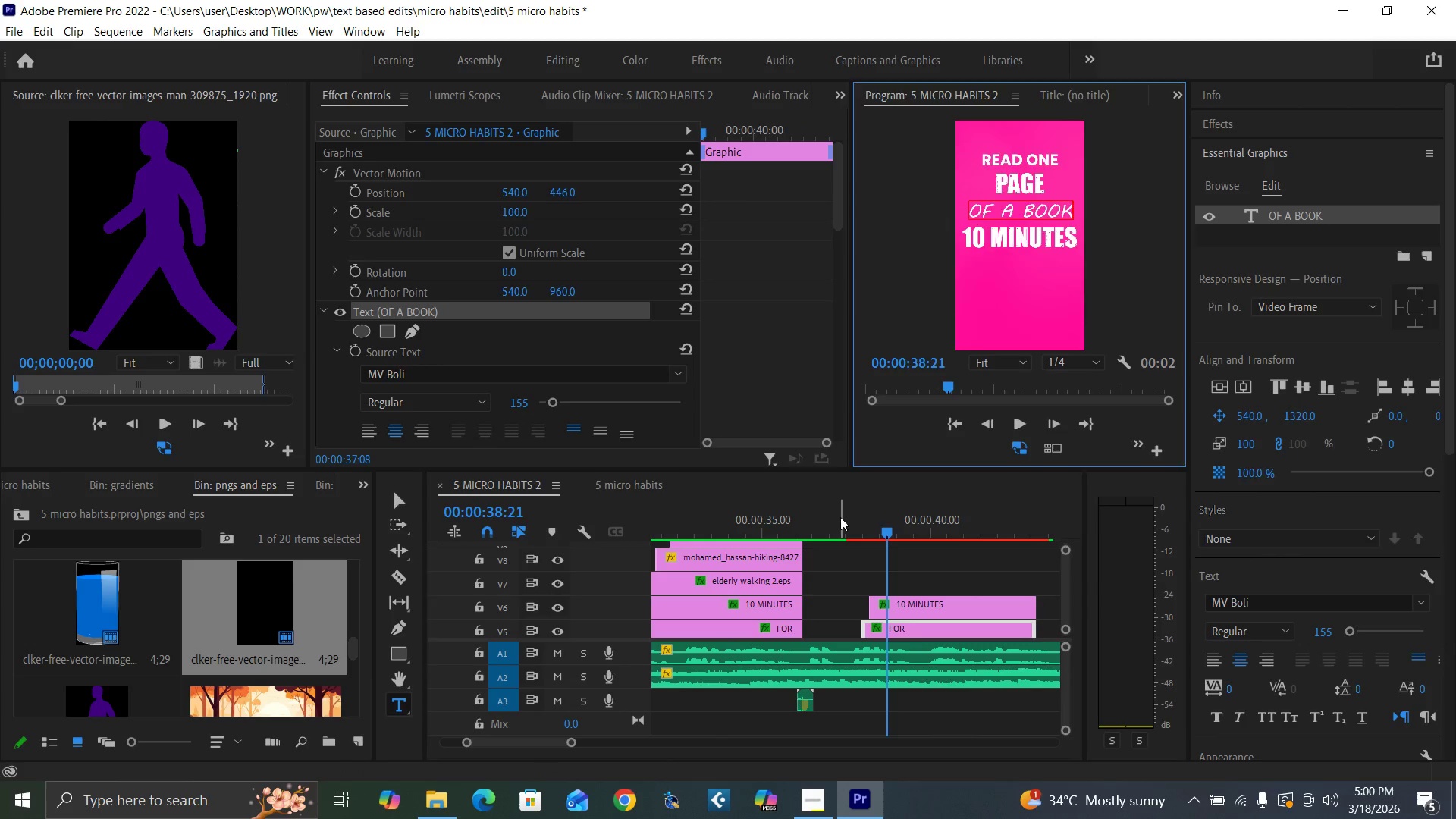 
key(Space)
 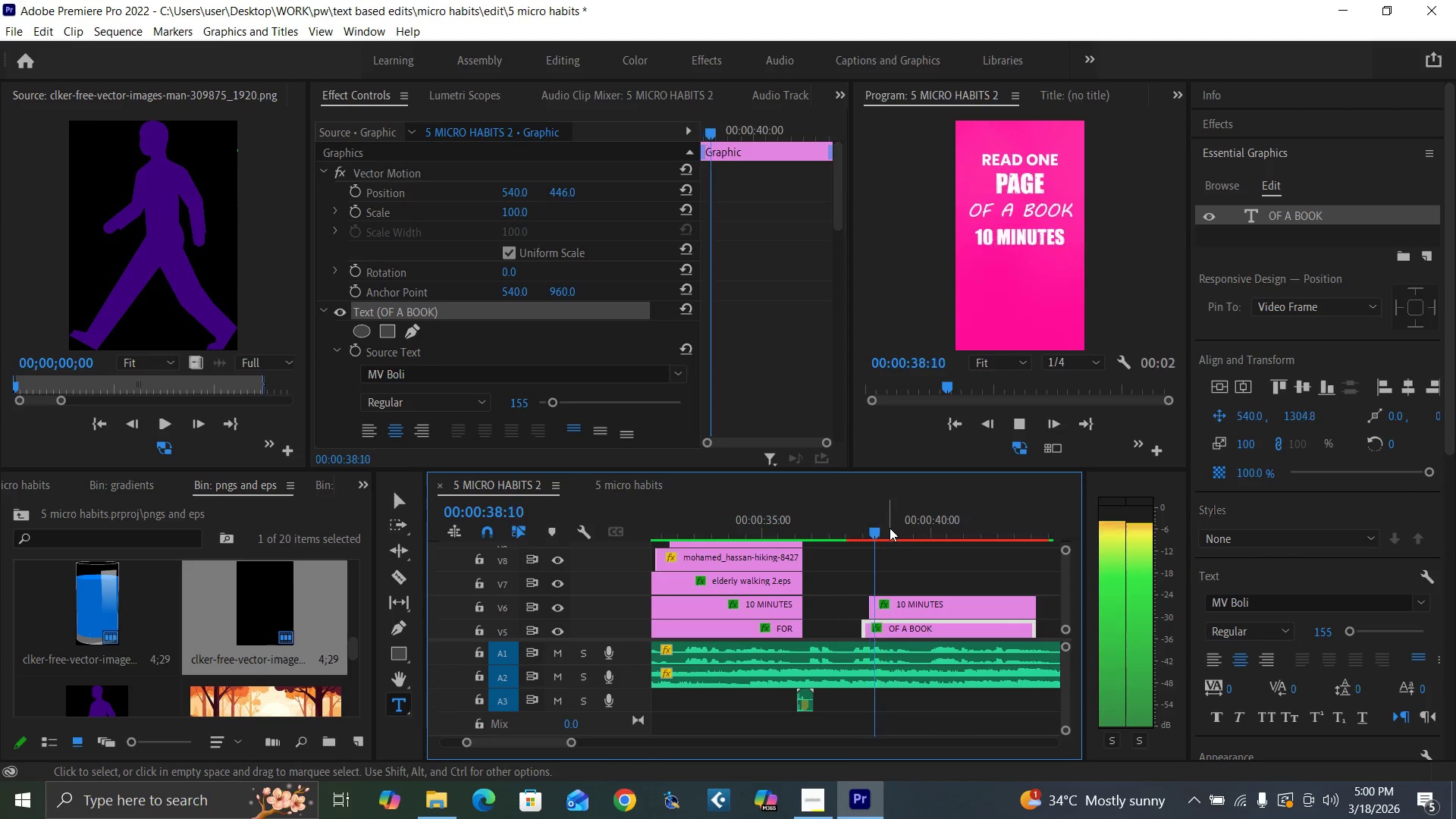 
key(Space)
 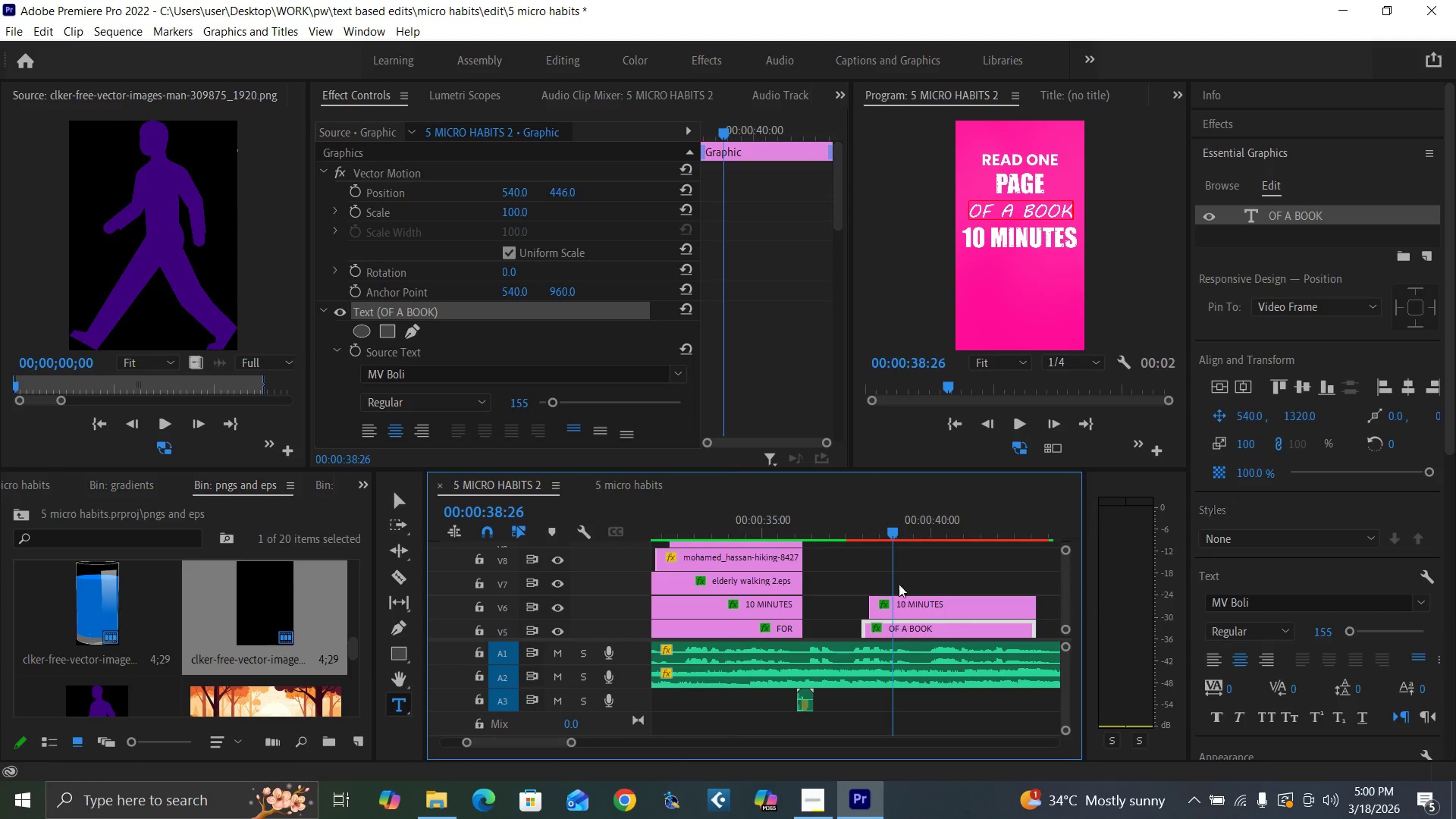 
left_click_drag(start_coordinate=[912, 601], to_coordinate=[937, 613])
 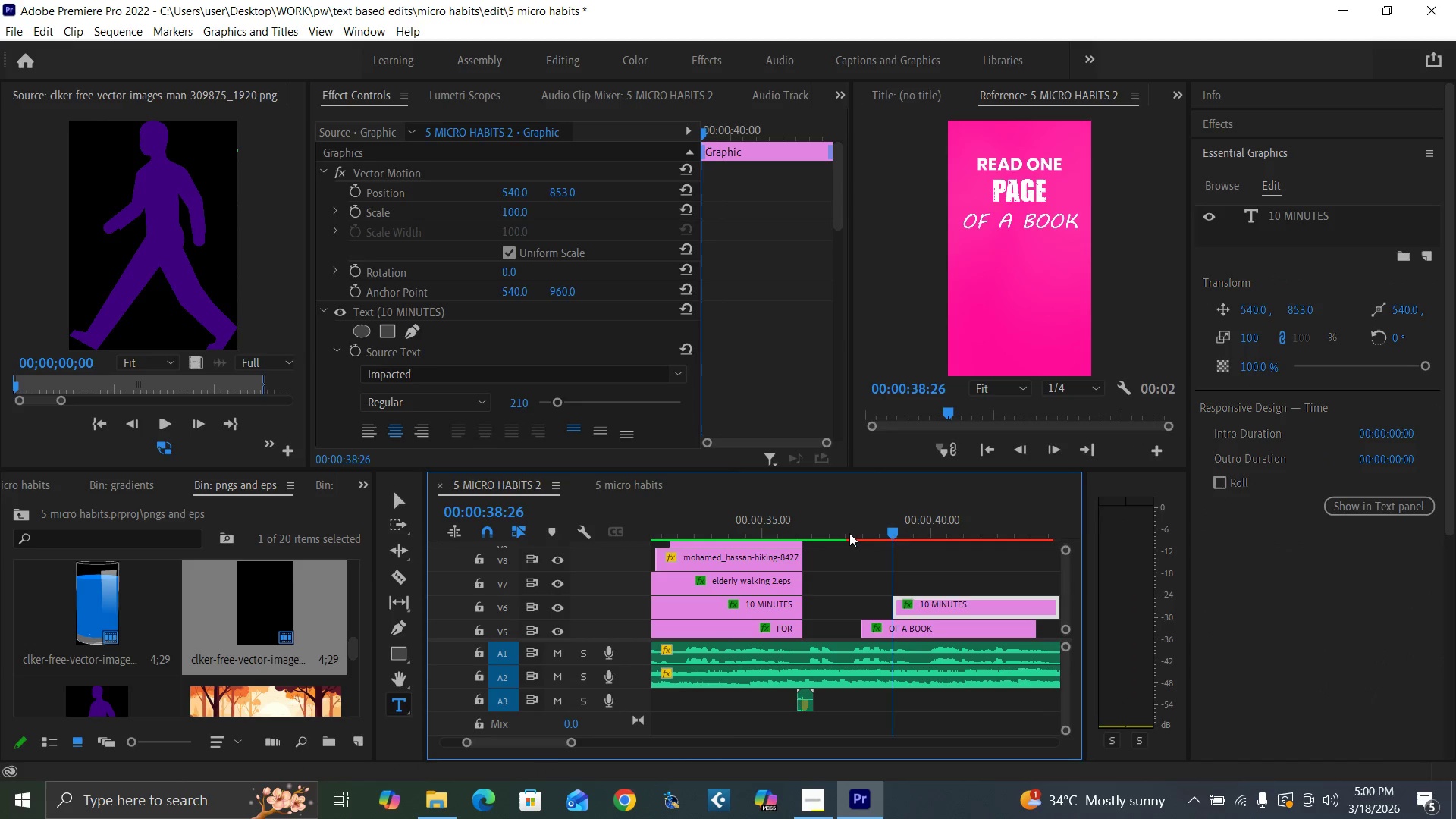 
left_click([845, 528])
 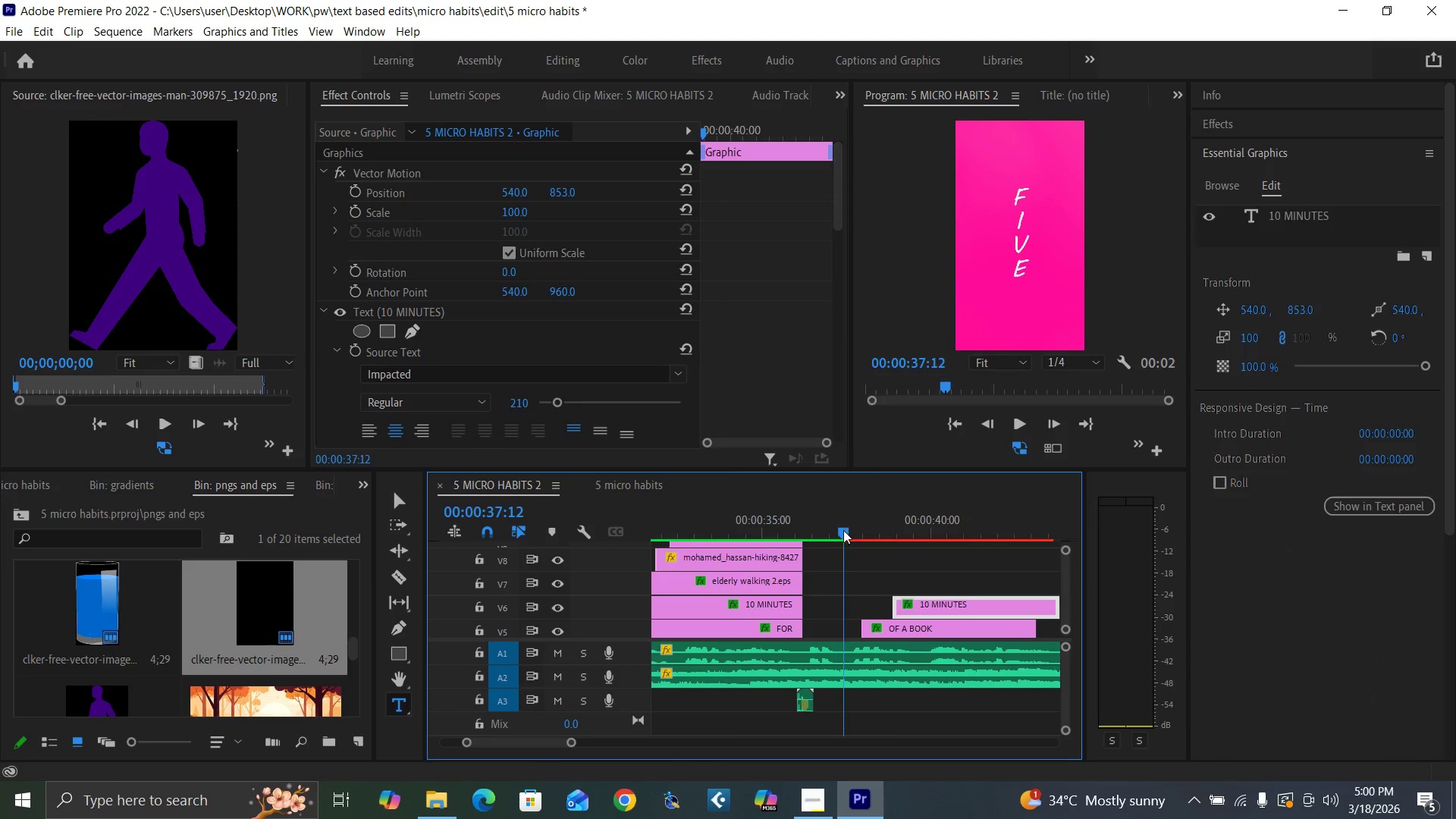 
key(Space)
 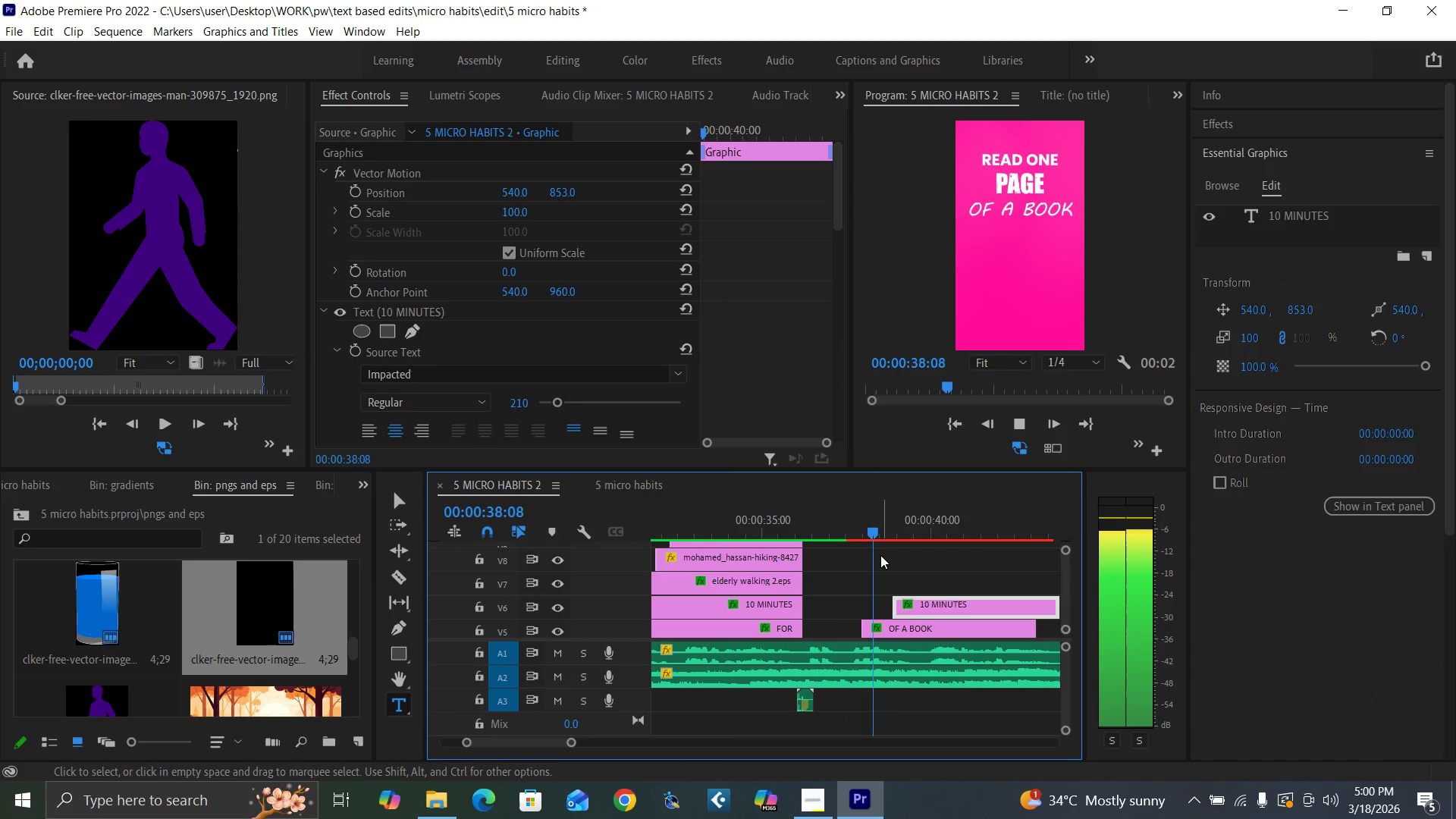 
key(Space)
 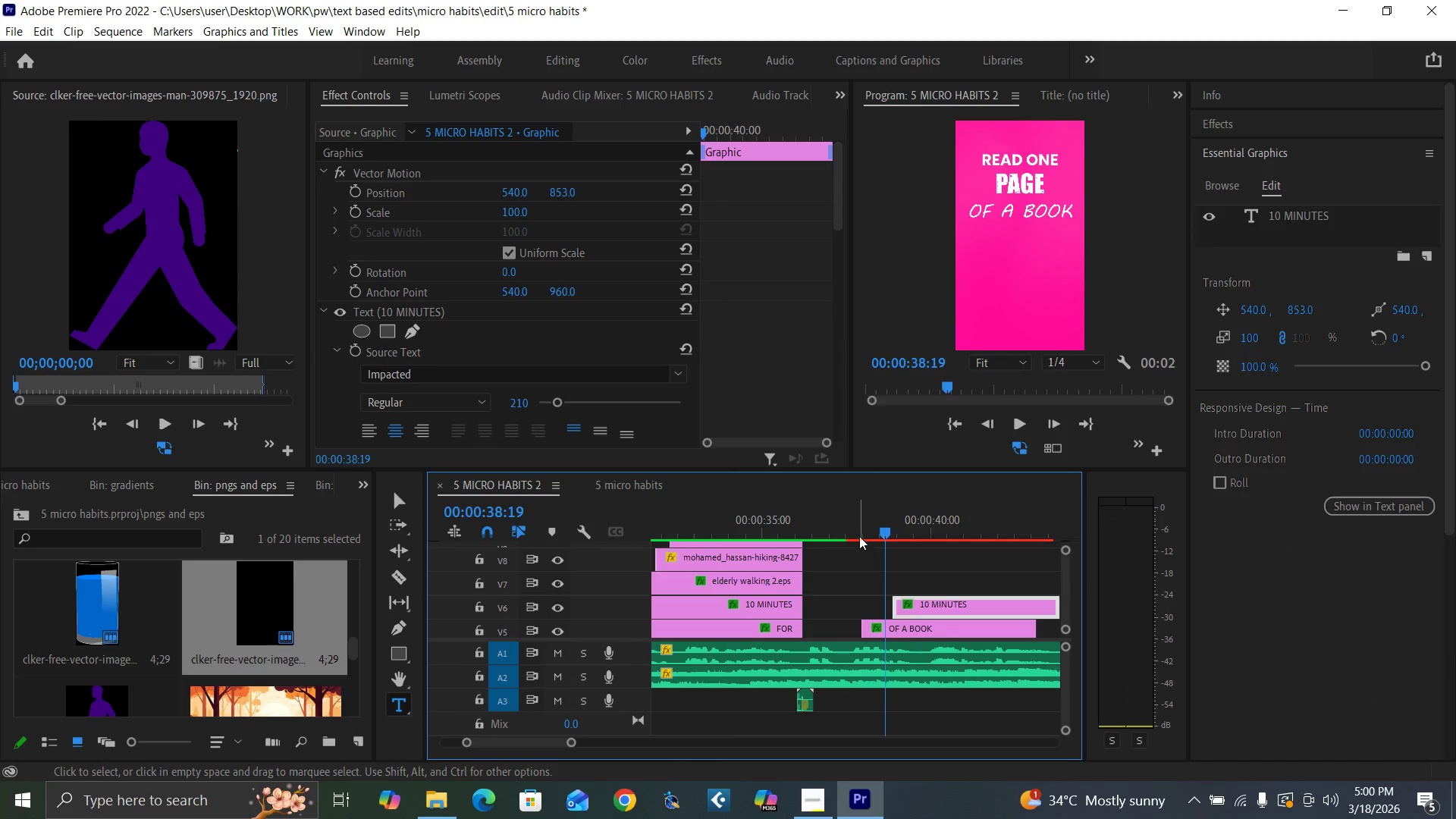 
key(Space)
 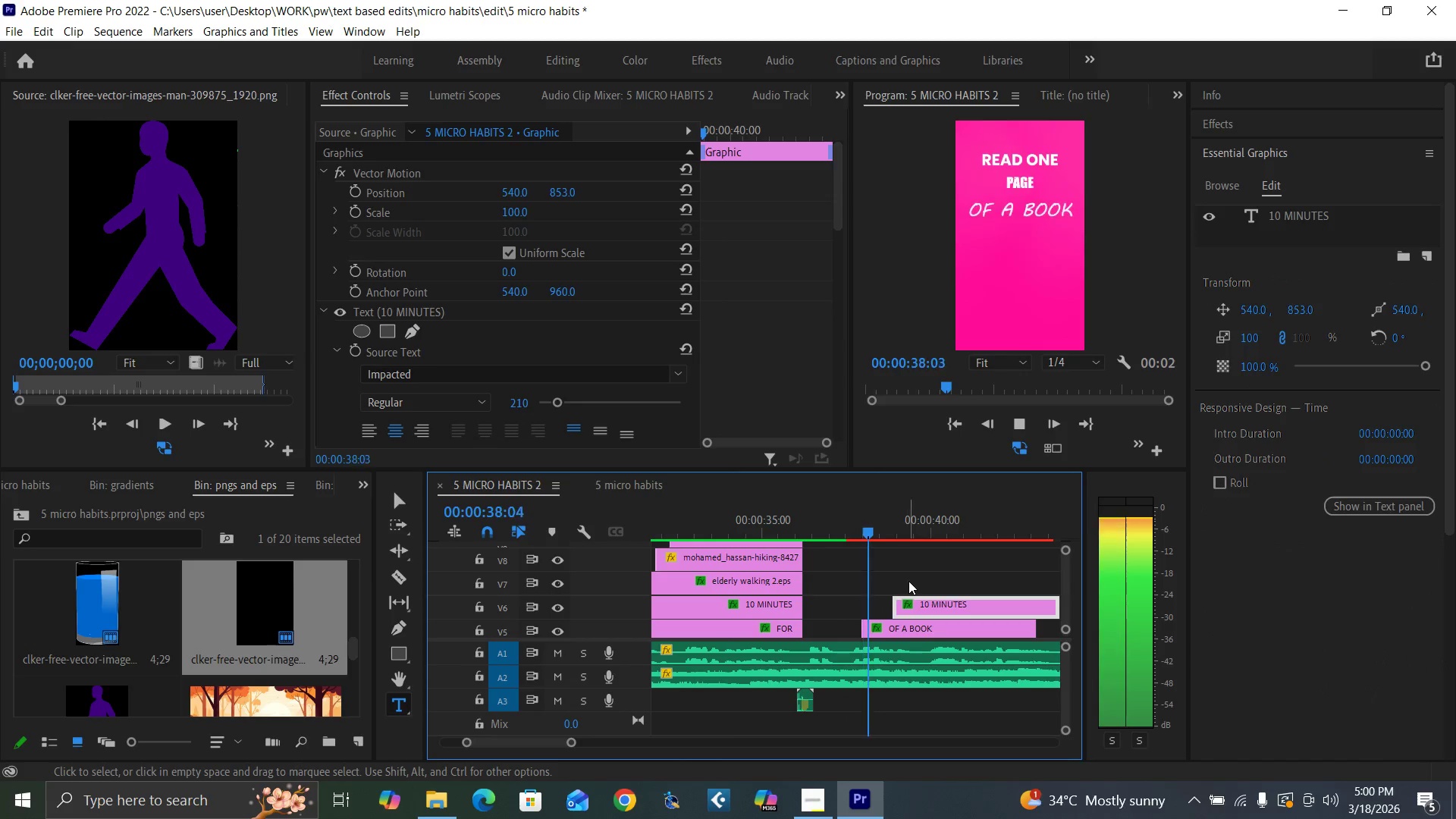 
key(Space)
 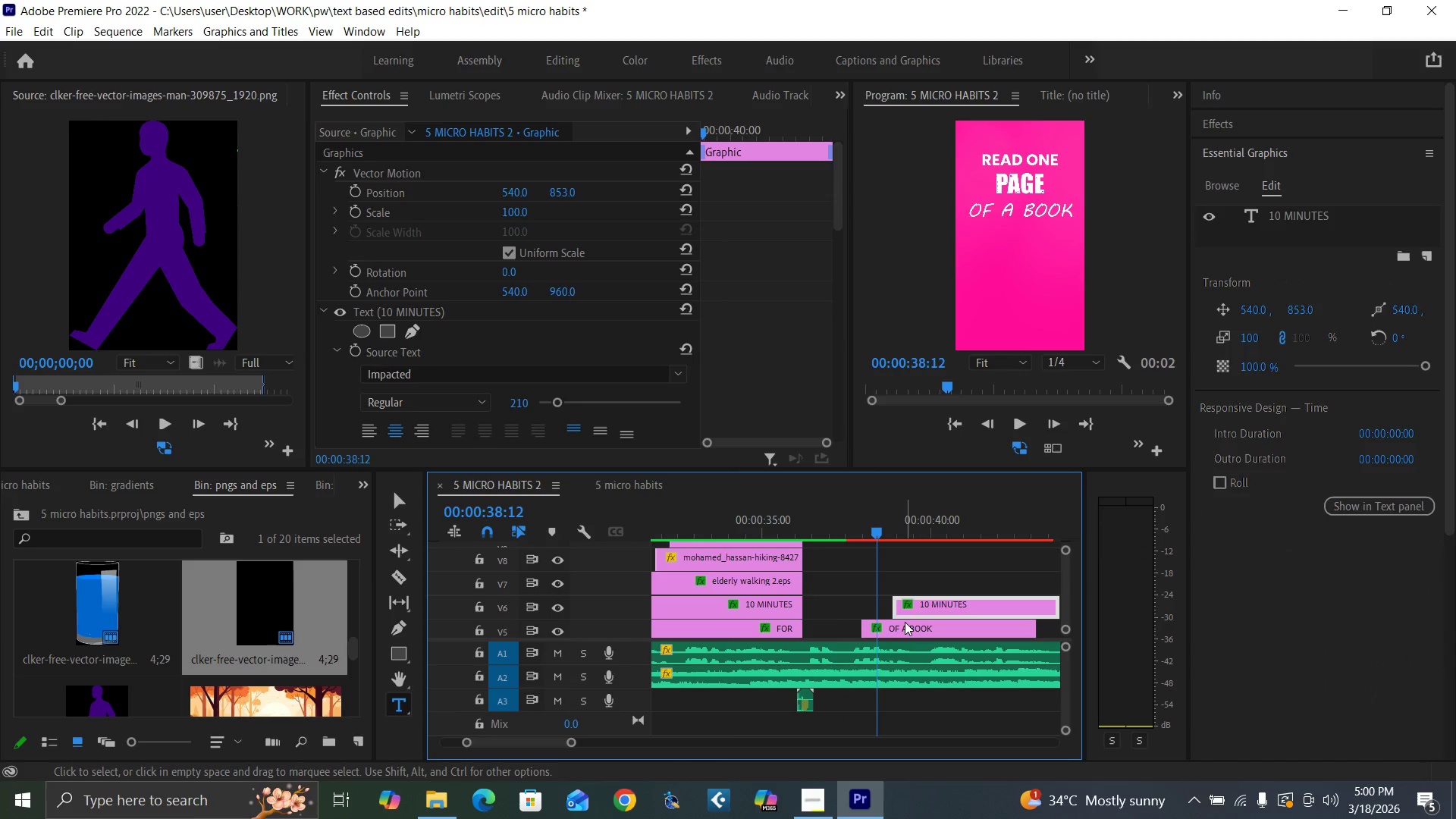 
left_click_drag(start_coordinate=[905, 622], to_coordinate=[920, 628])
 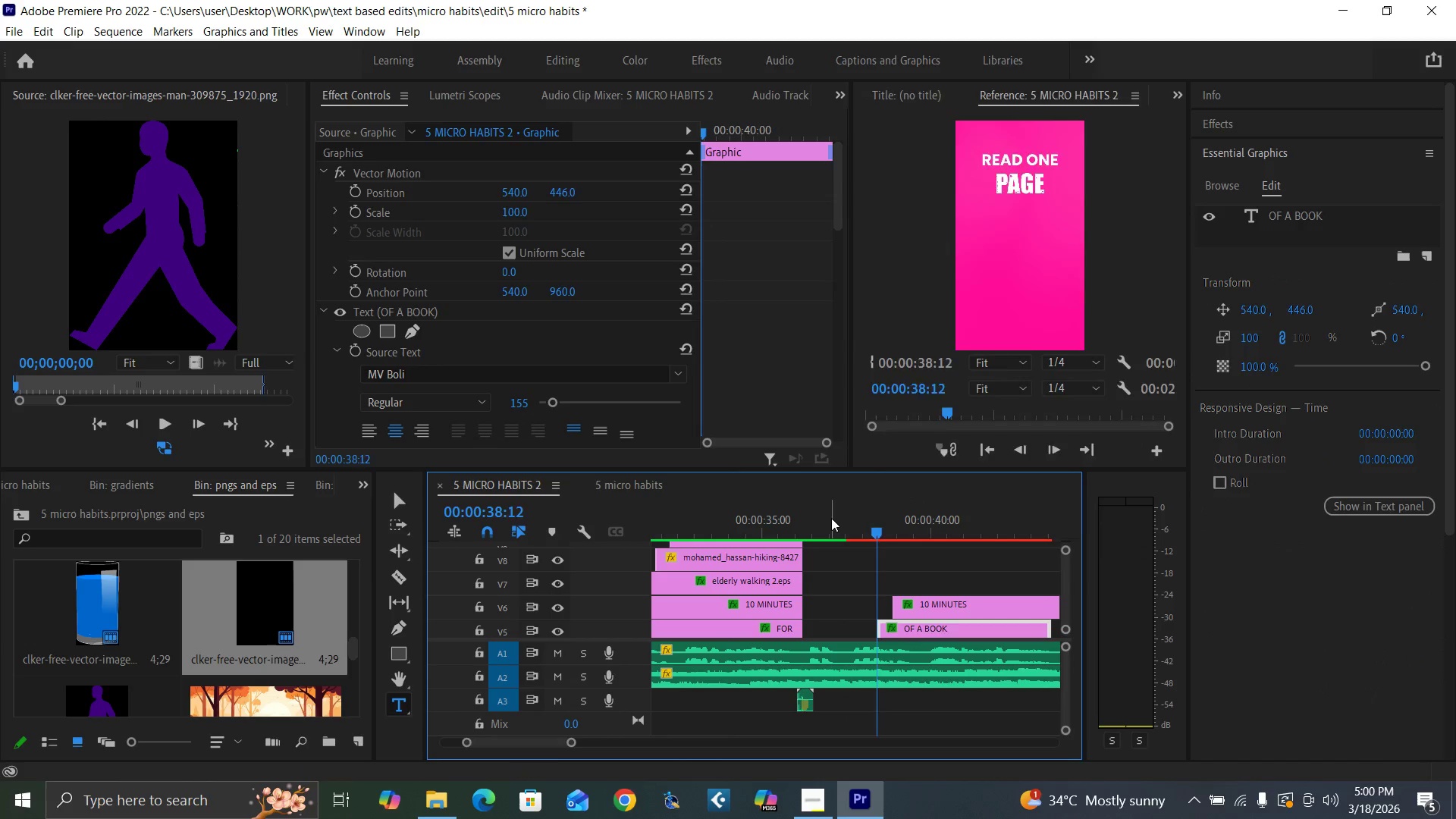 
key(Space)
 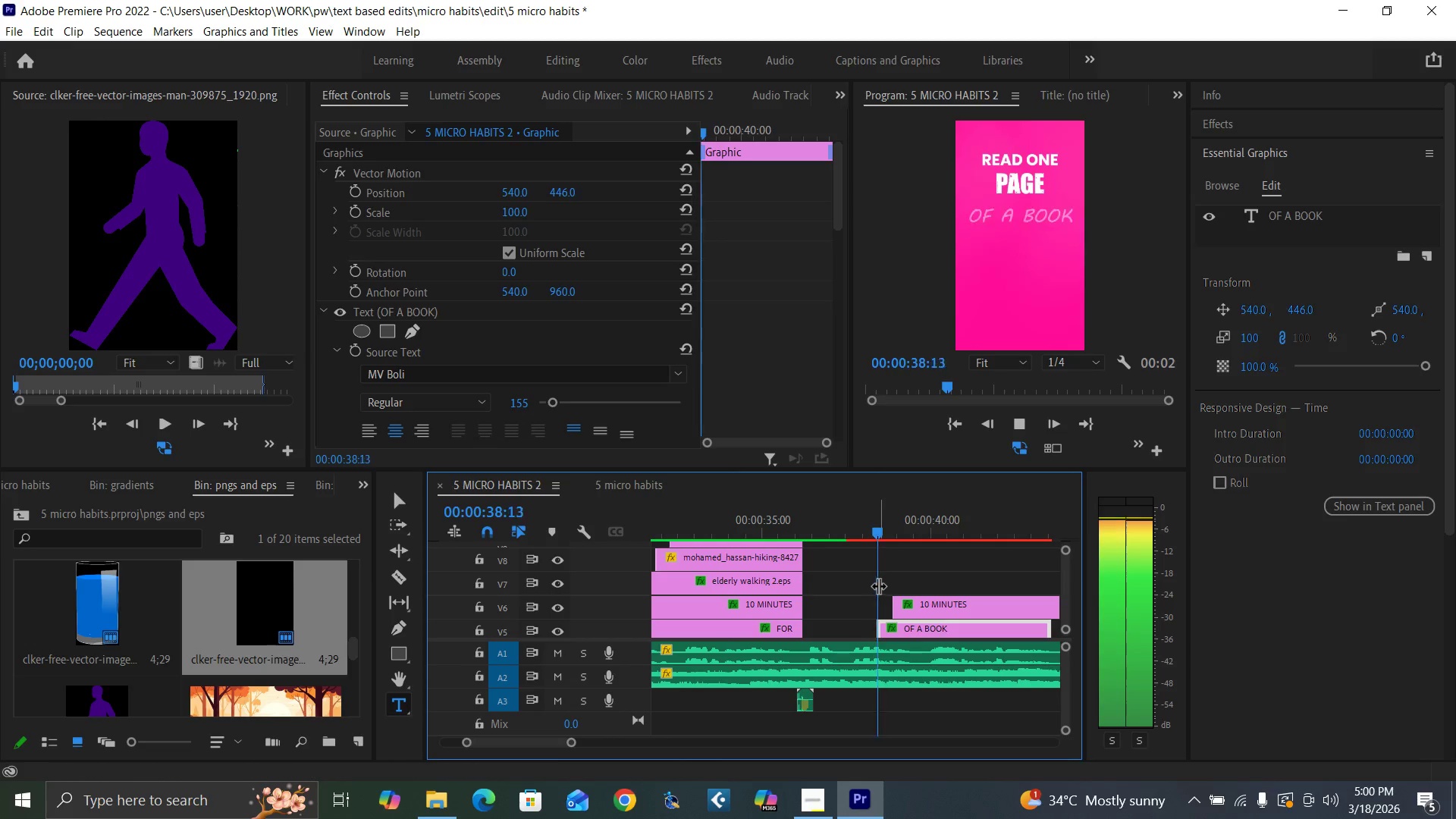 
key(Space)
 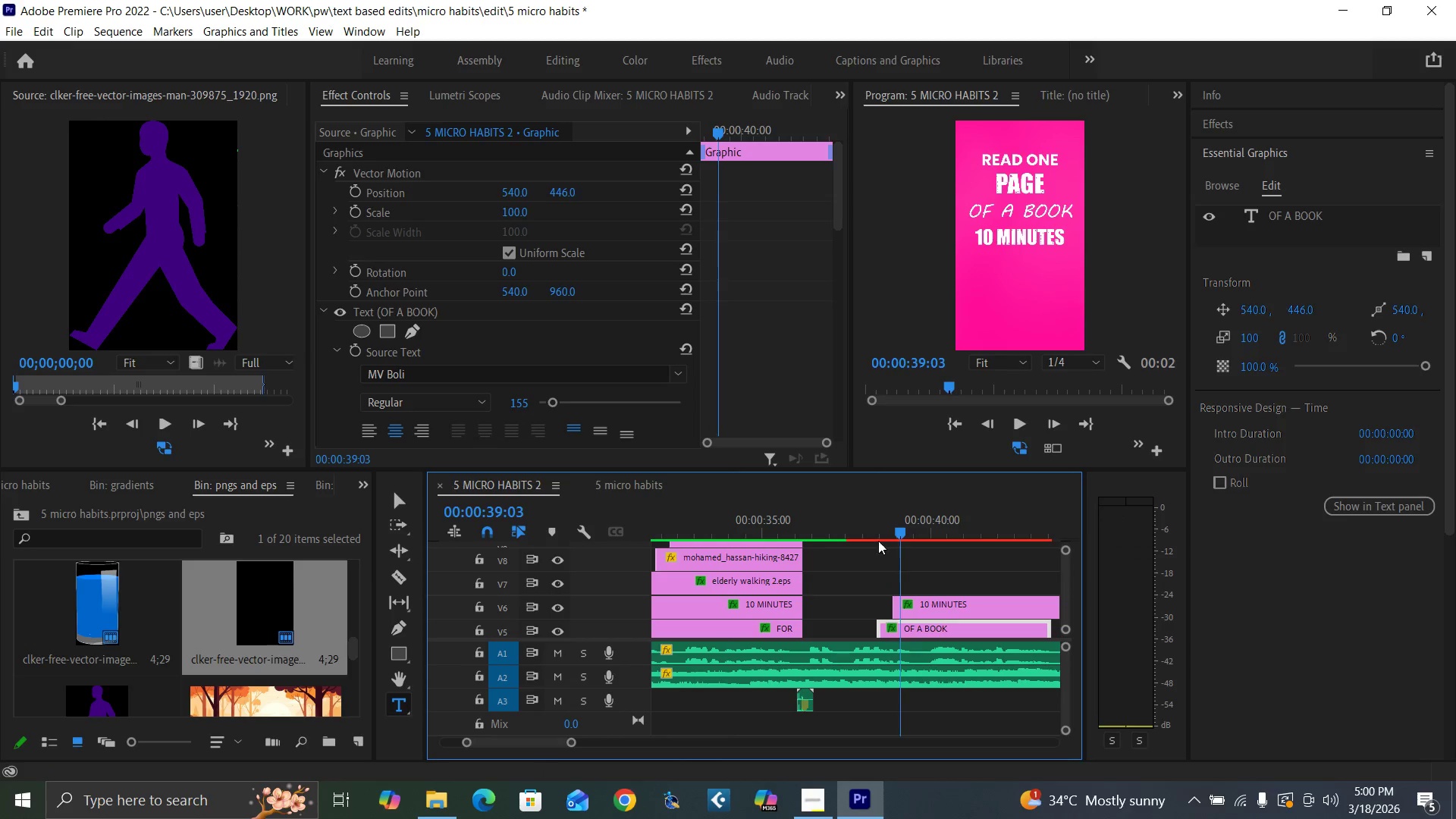 
left_click([914, 601])
 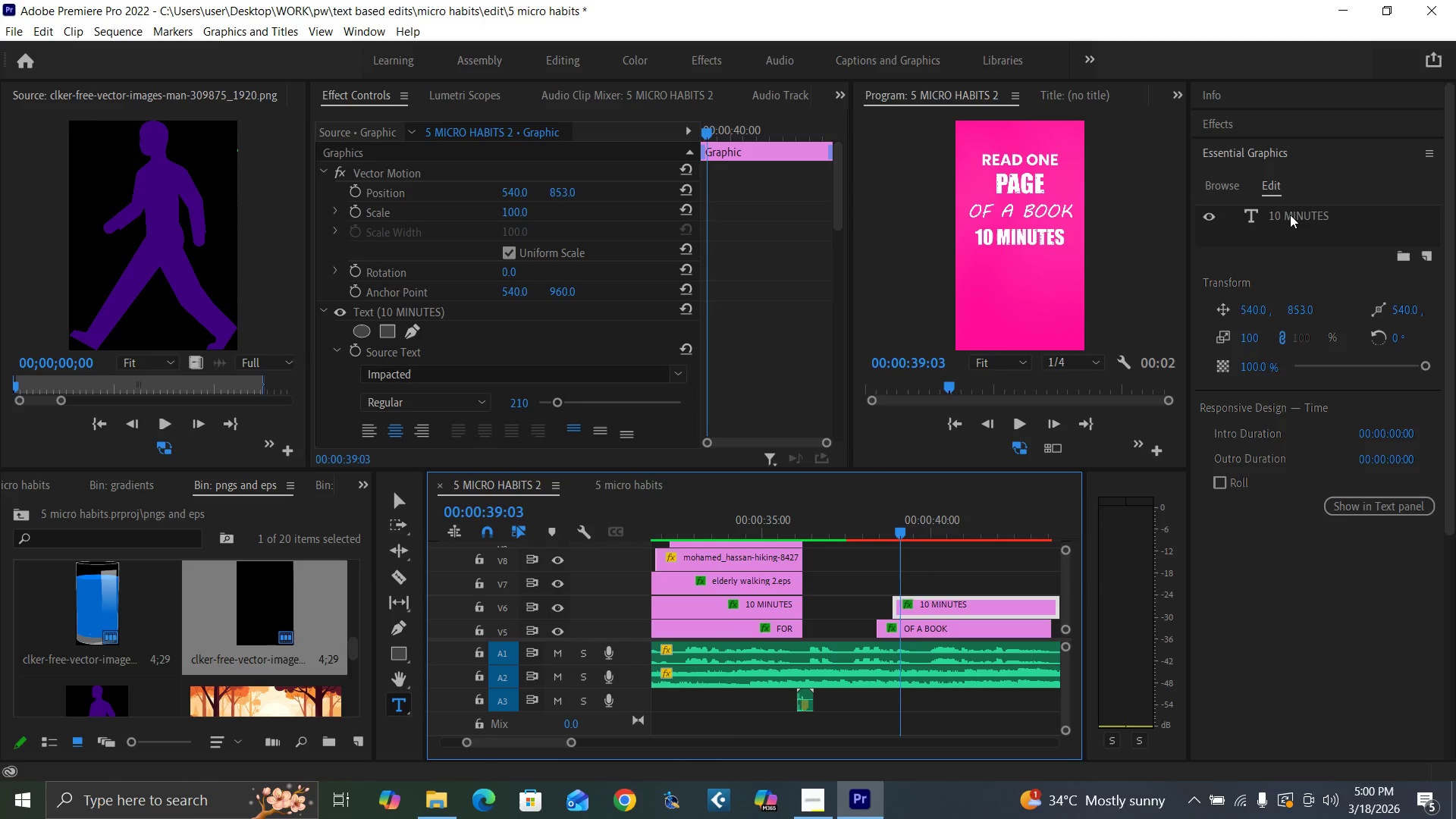 
double_click([1291, 212])
 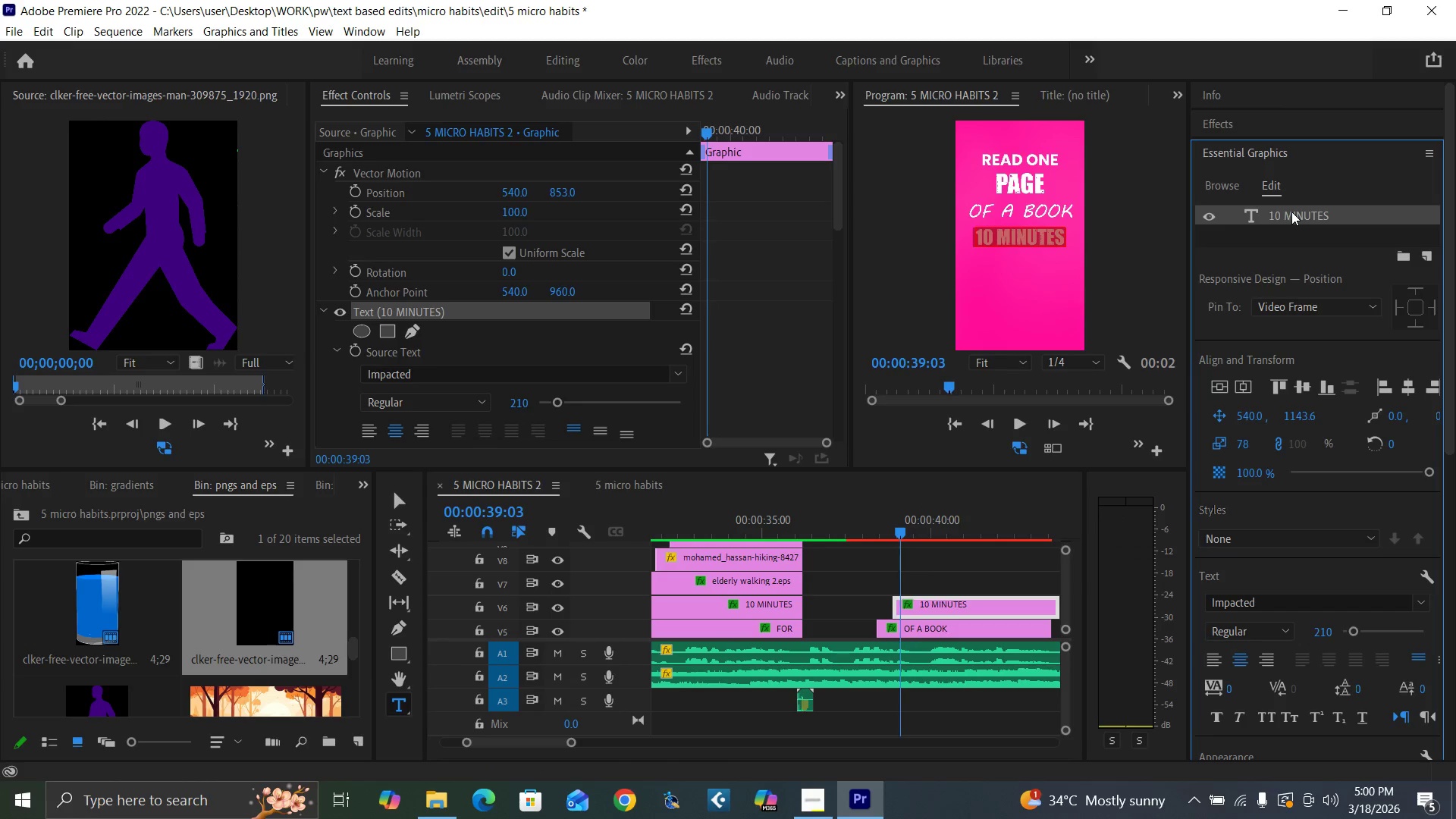 
triple_click([1291, 212])
 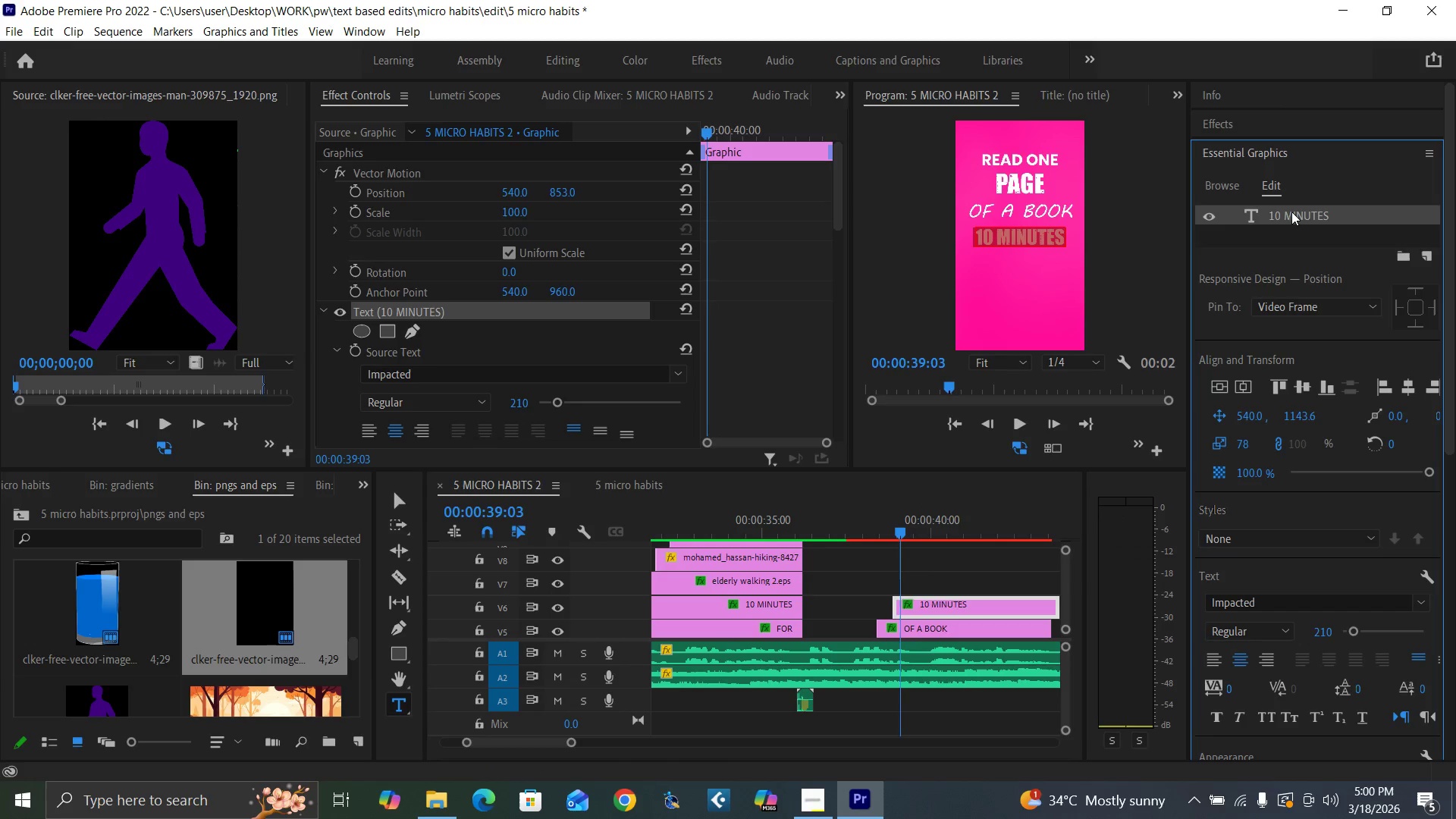 
type(DAILY)
 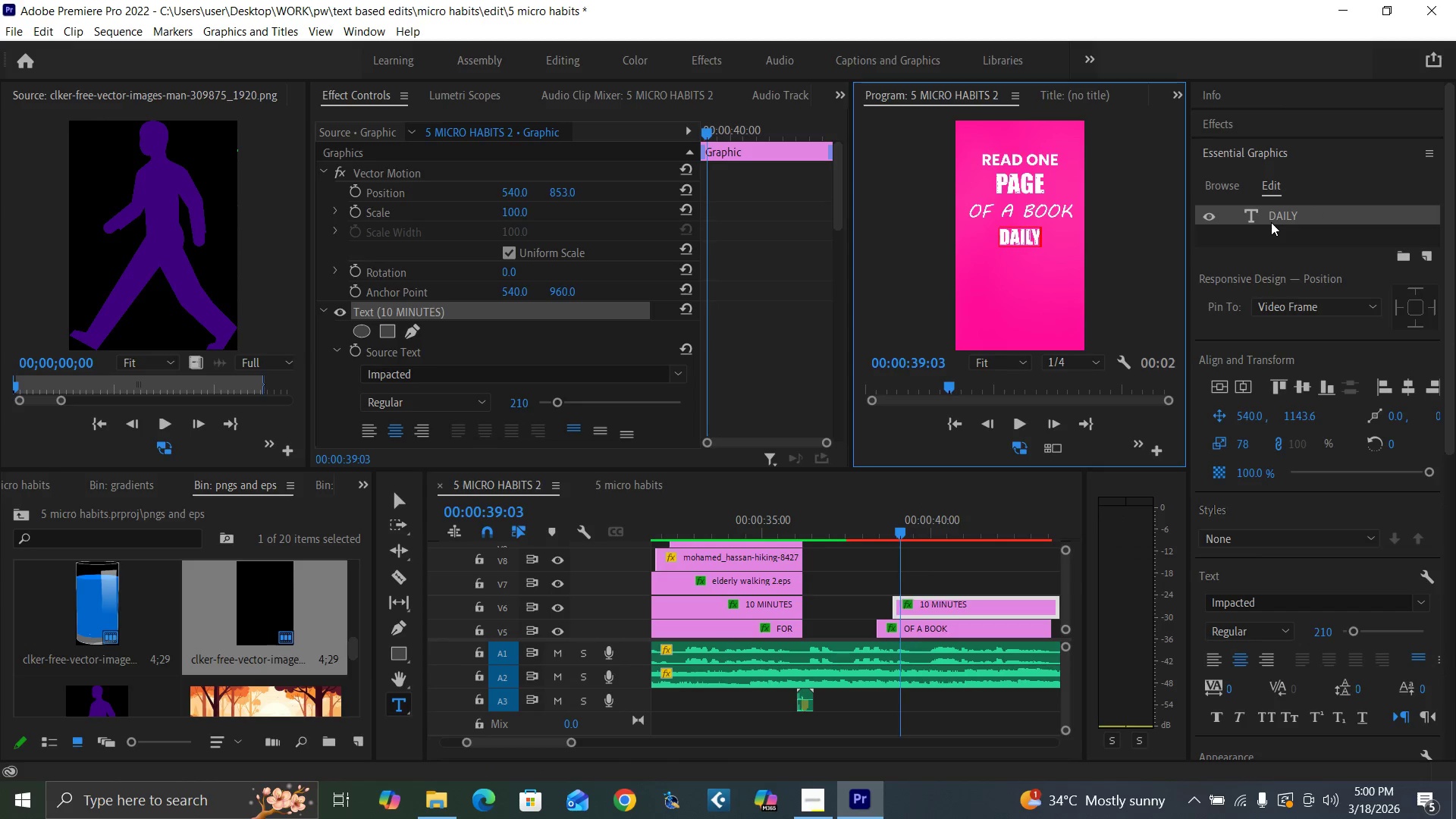 
key(Control+Backquote)
 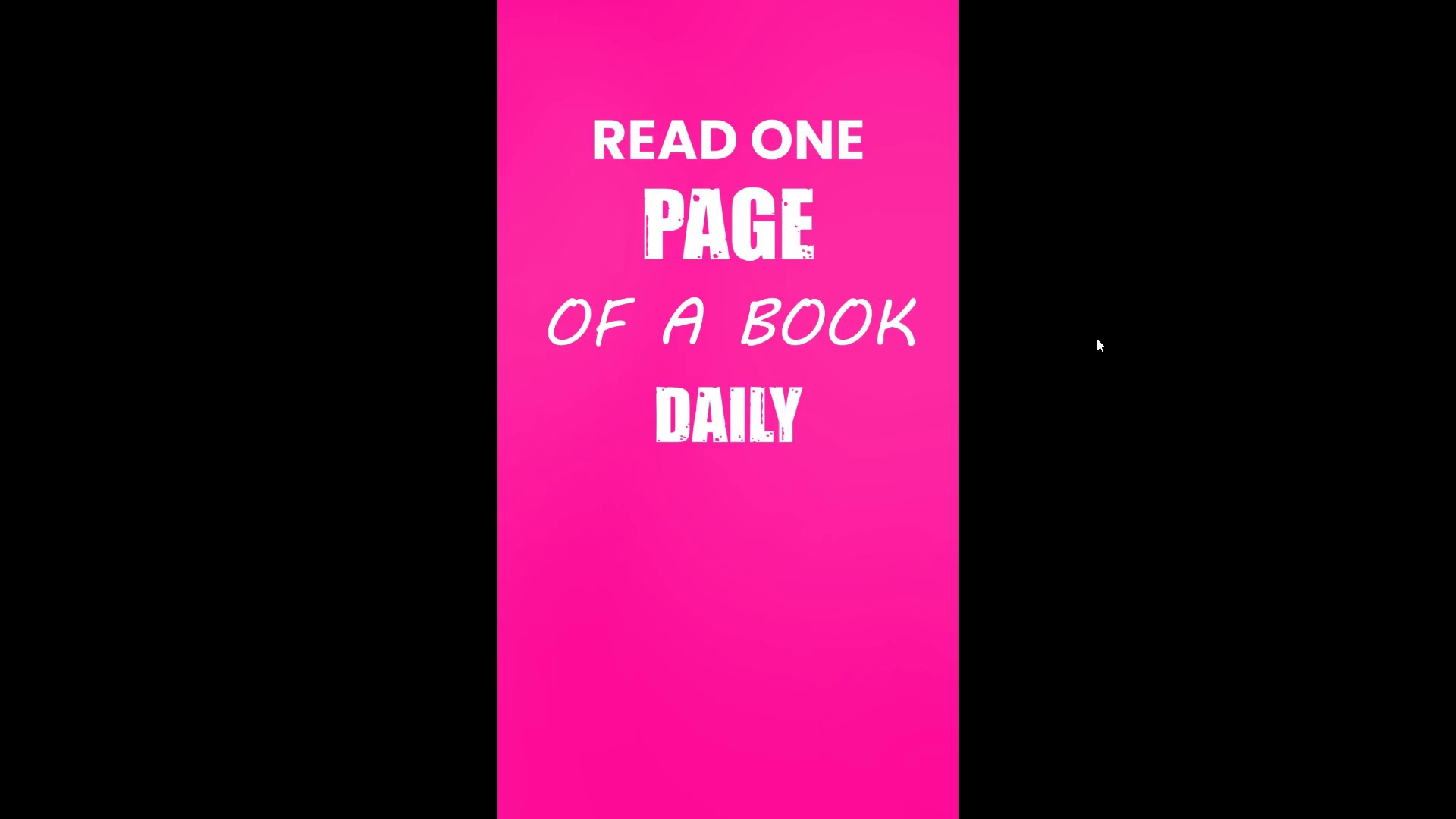 
wait(14.55)
 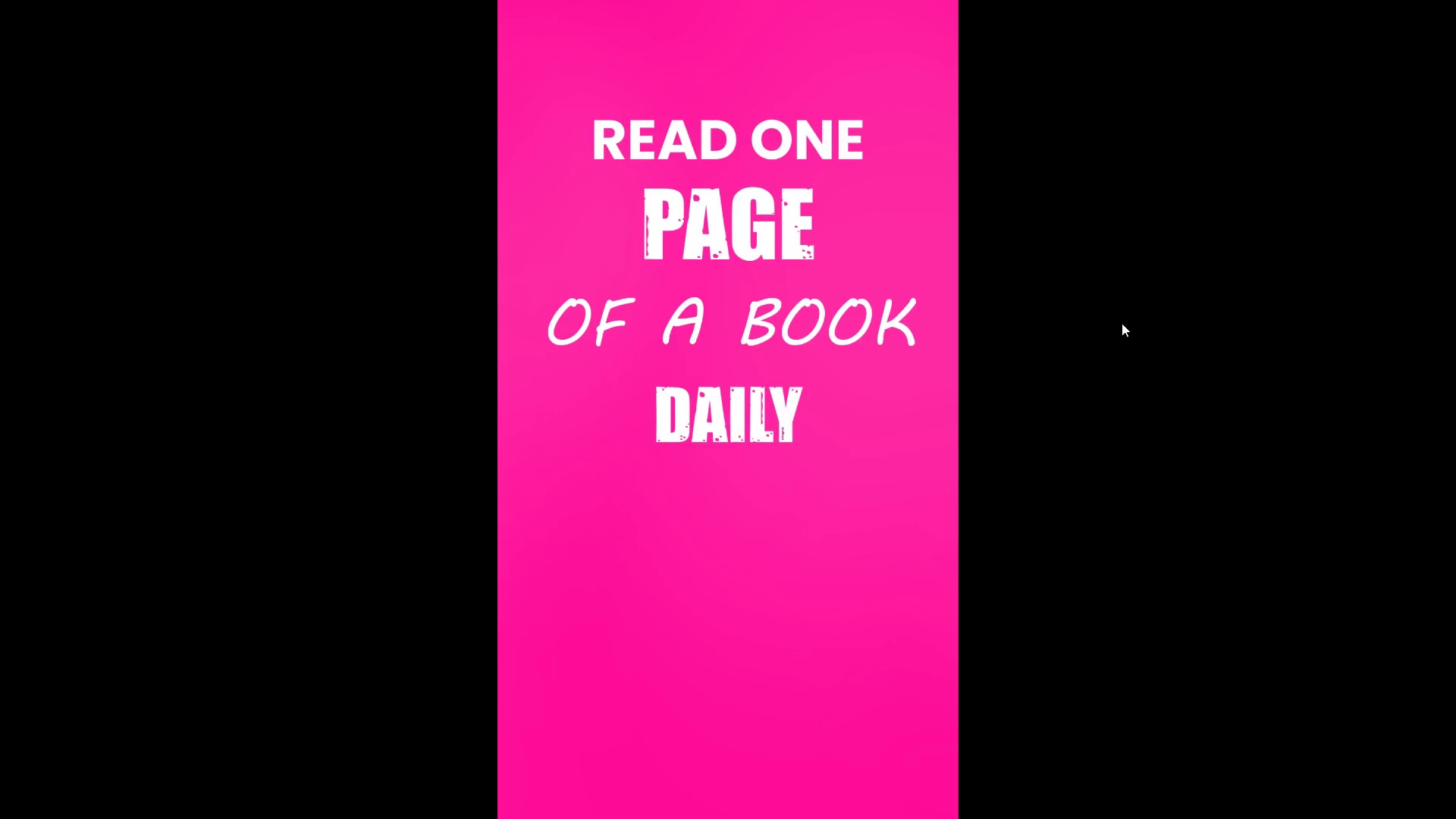 
key(Control+Backquote)
 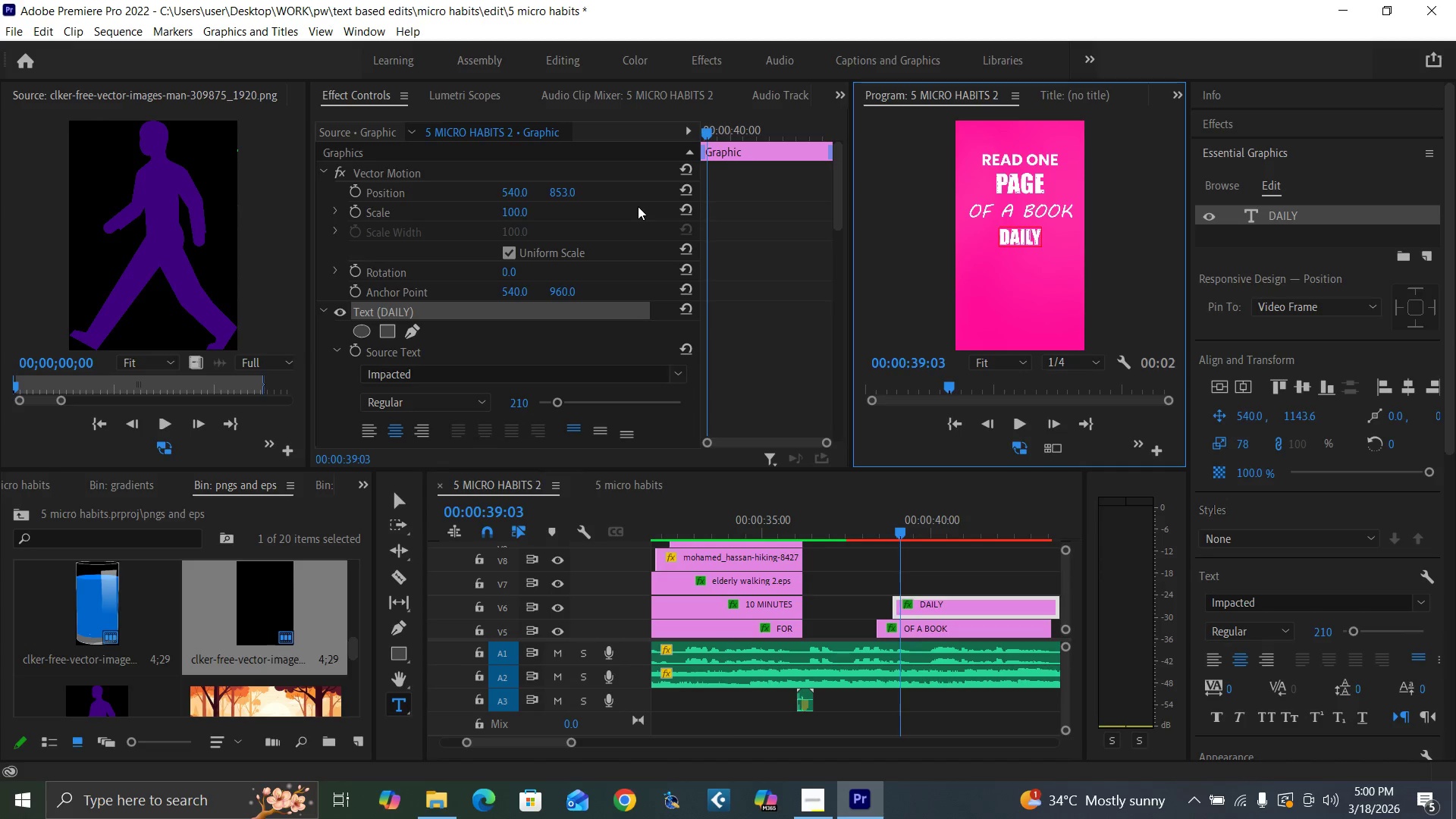 
key(Control+S)
 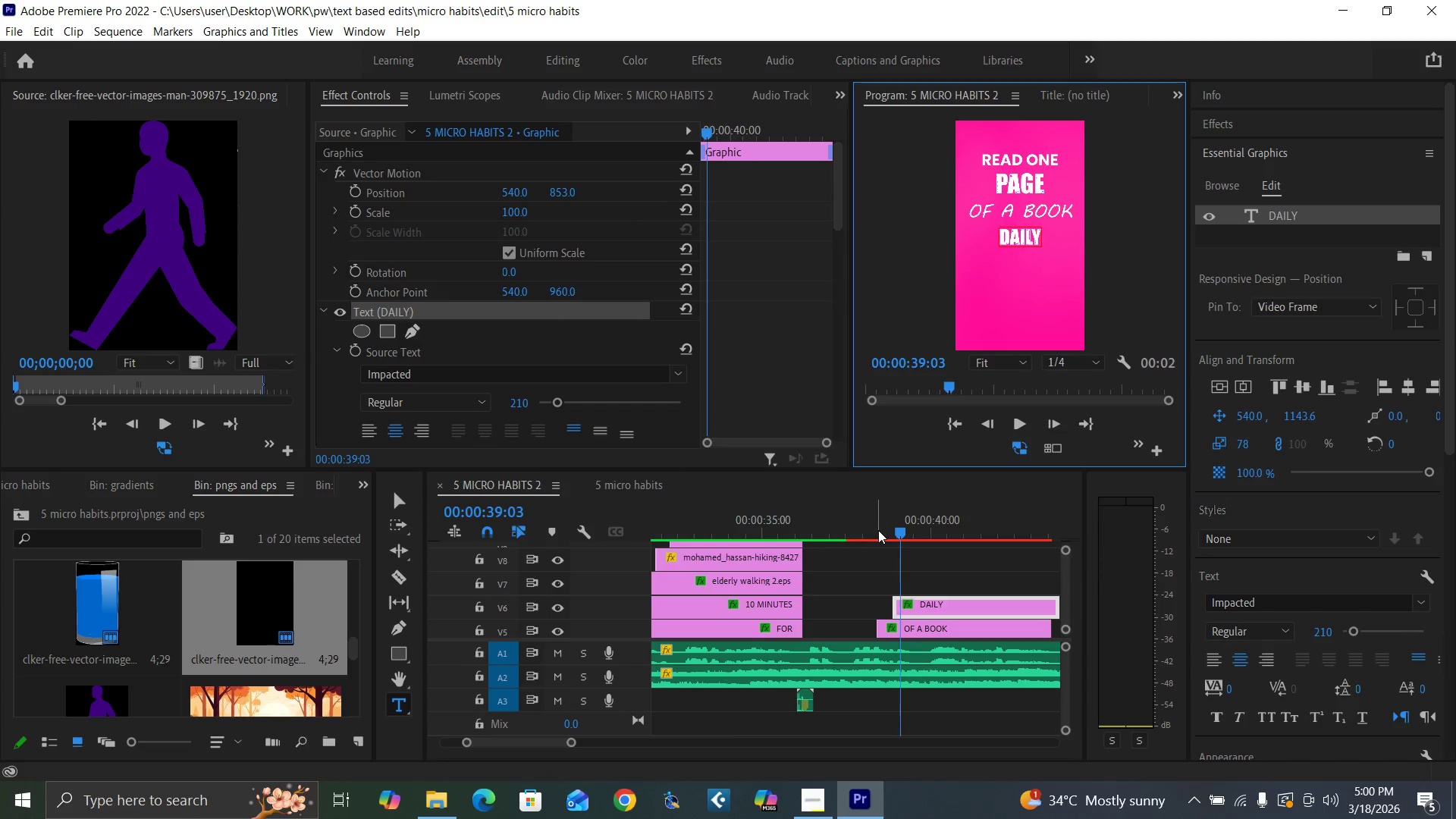 
key(Backquote)
 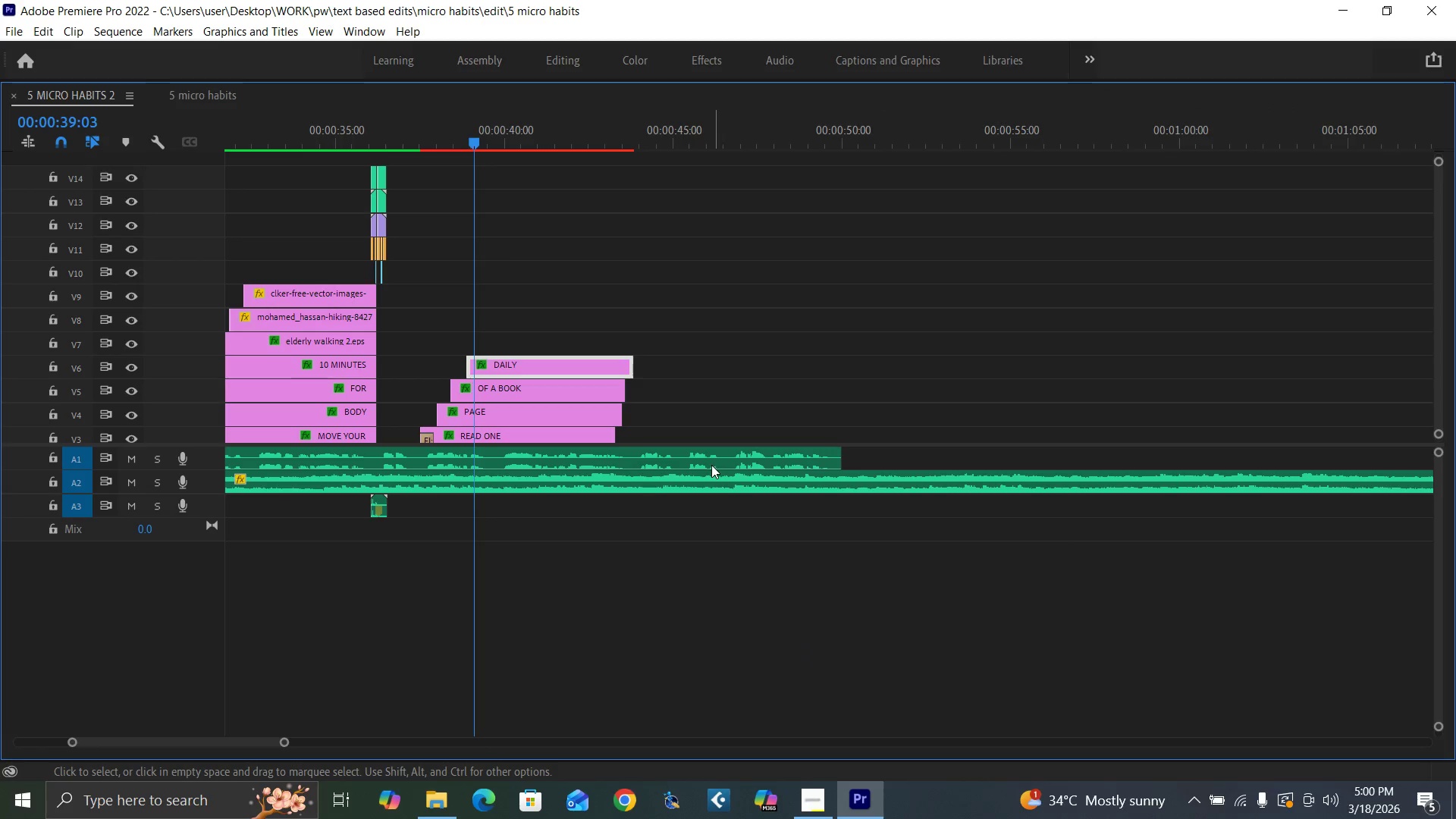 
key(Space)
 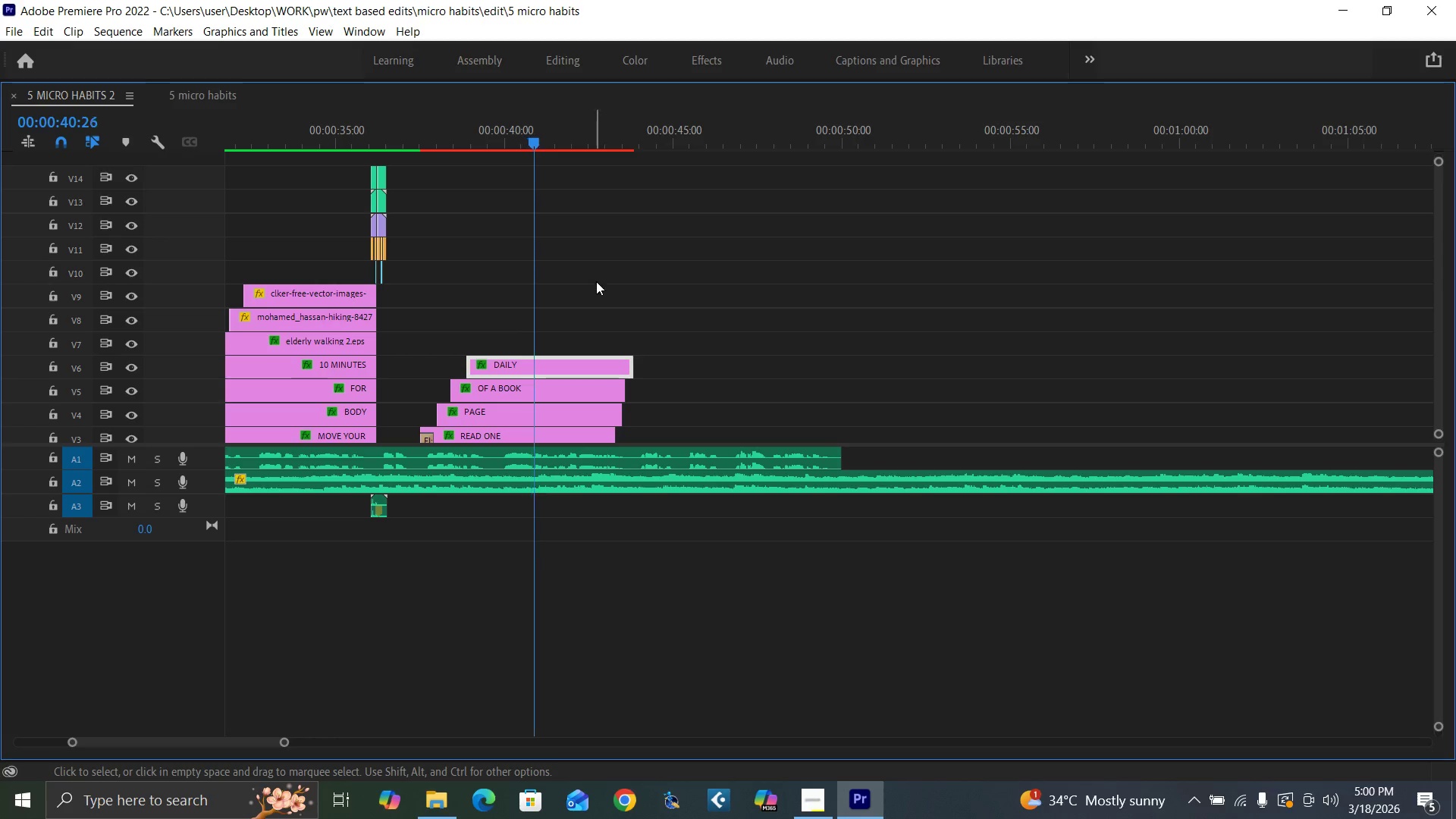 
key(Equal)
 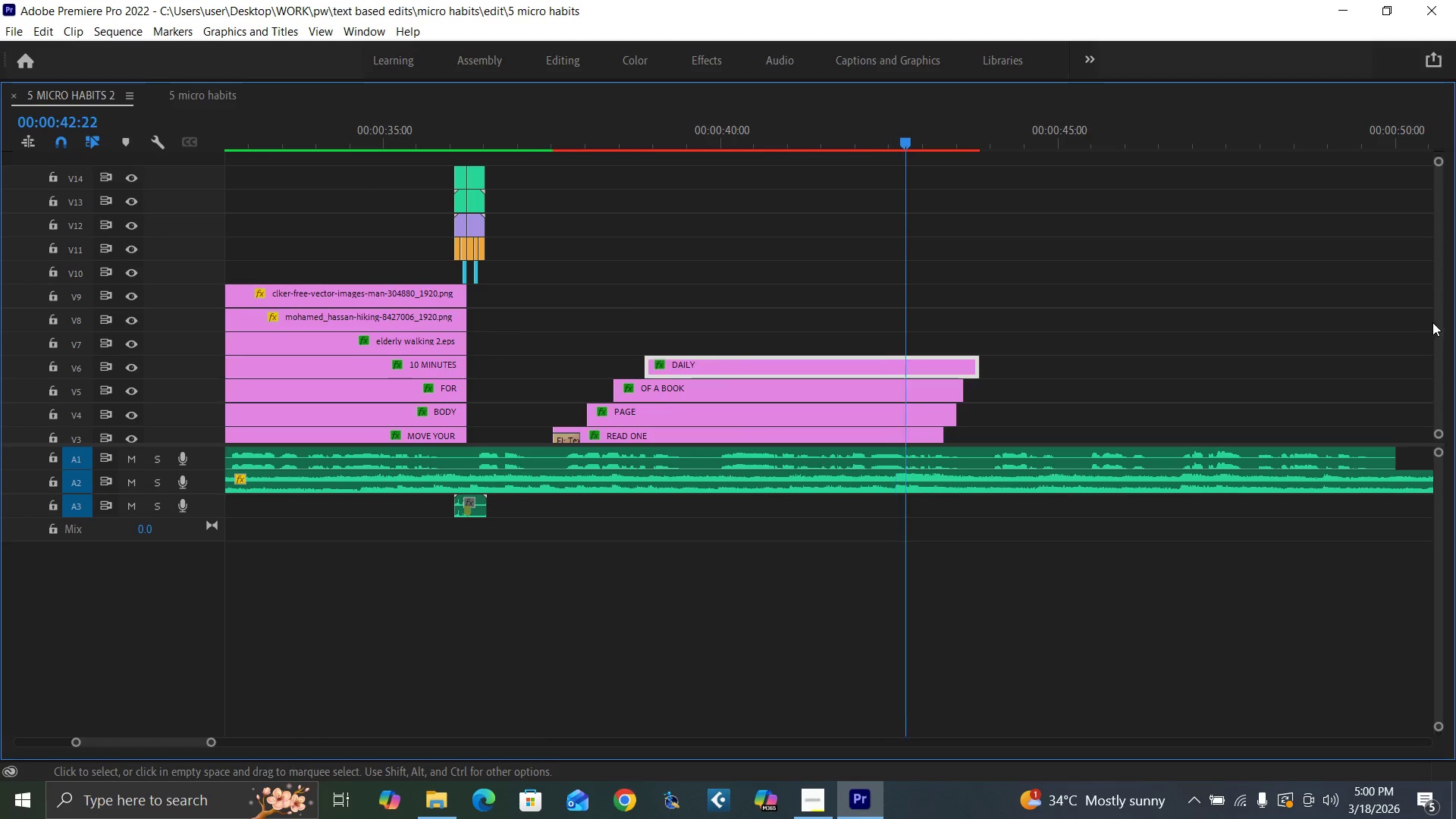 
left_click_drag(start_coordinate=[1436, 336], to_coordinate=[1441, 359])
 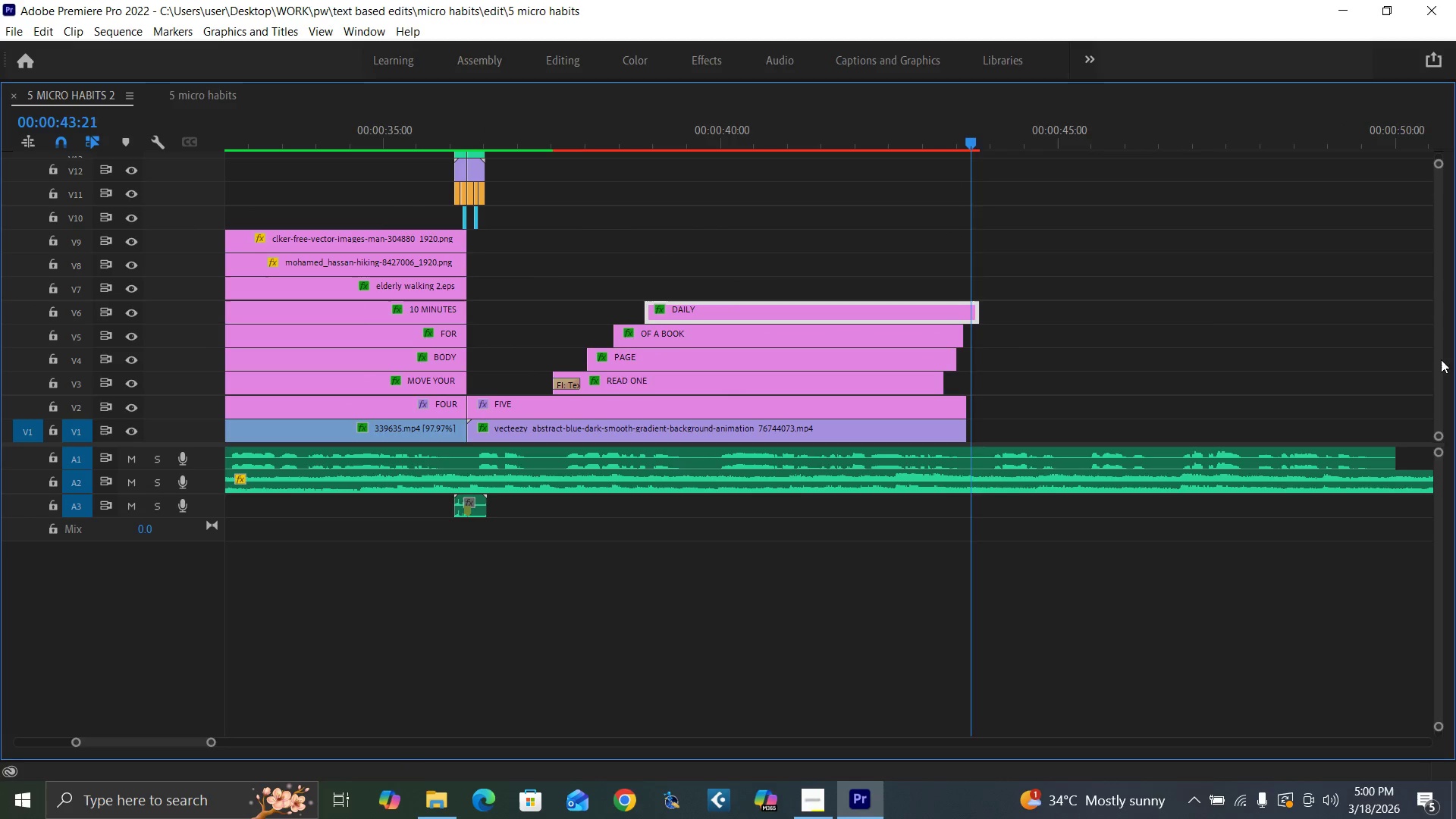 
key(Space)
 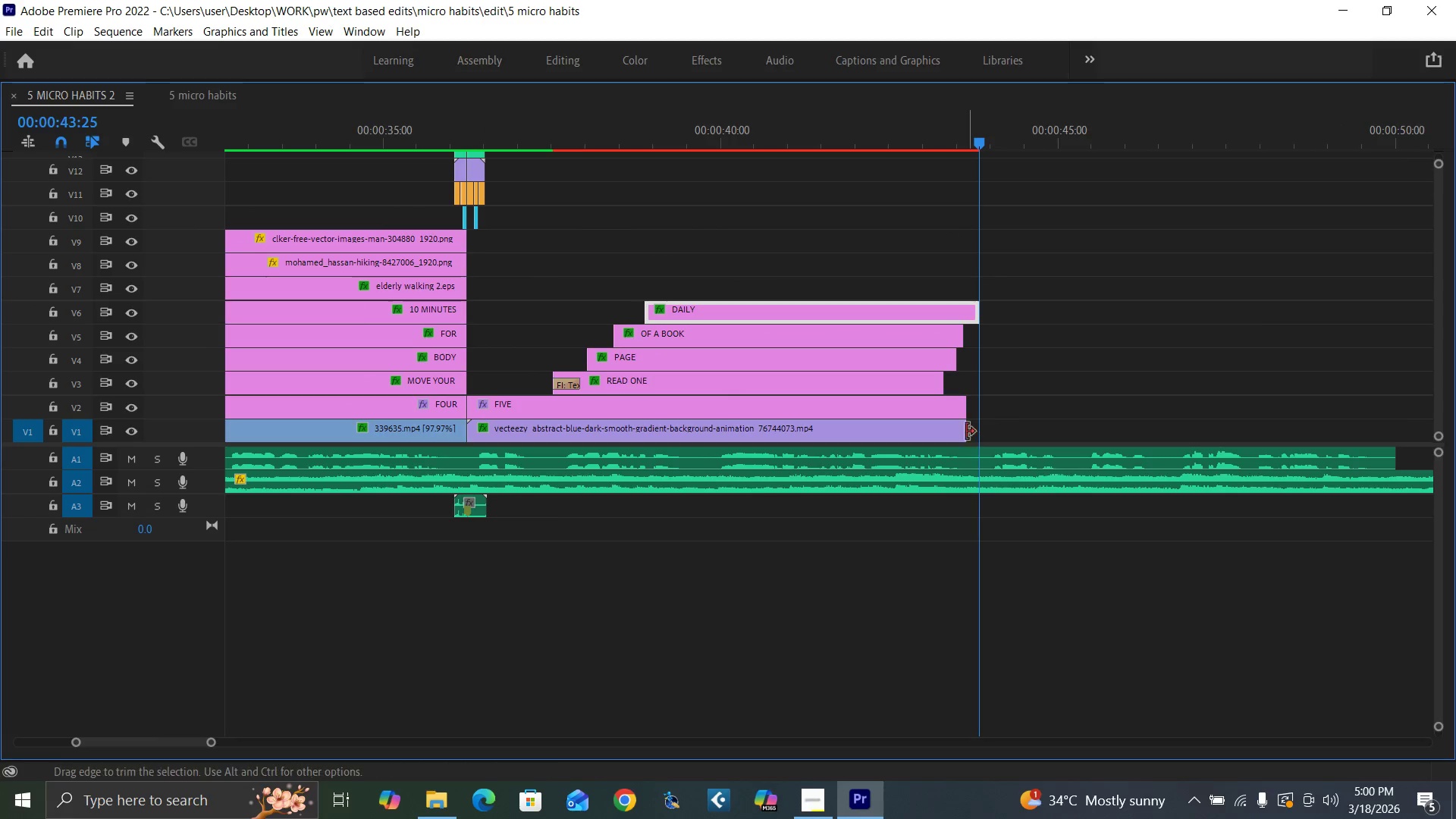 
left_click_drag(start_coordinate=[964, 434], to_coordinate=[973, 442])
 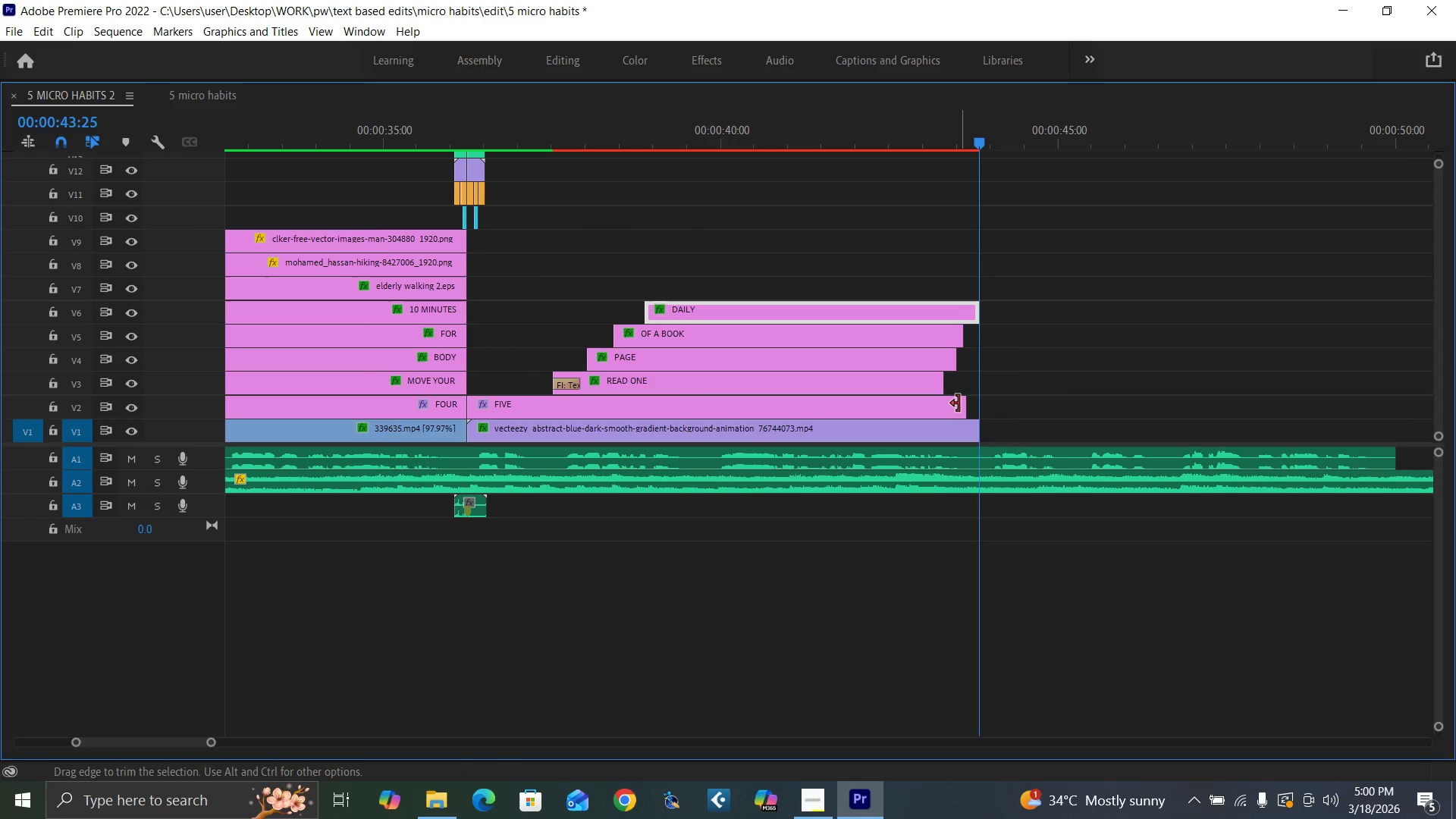 
left_click_drag(start_coordinate=[961, 403], to_coordinate=[973, 406])
 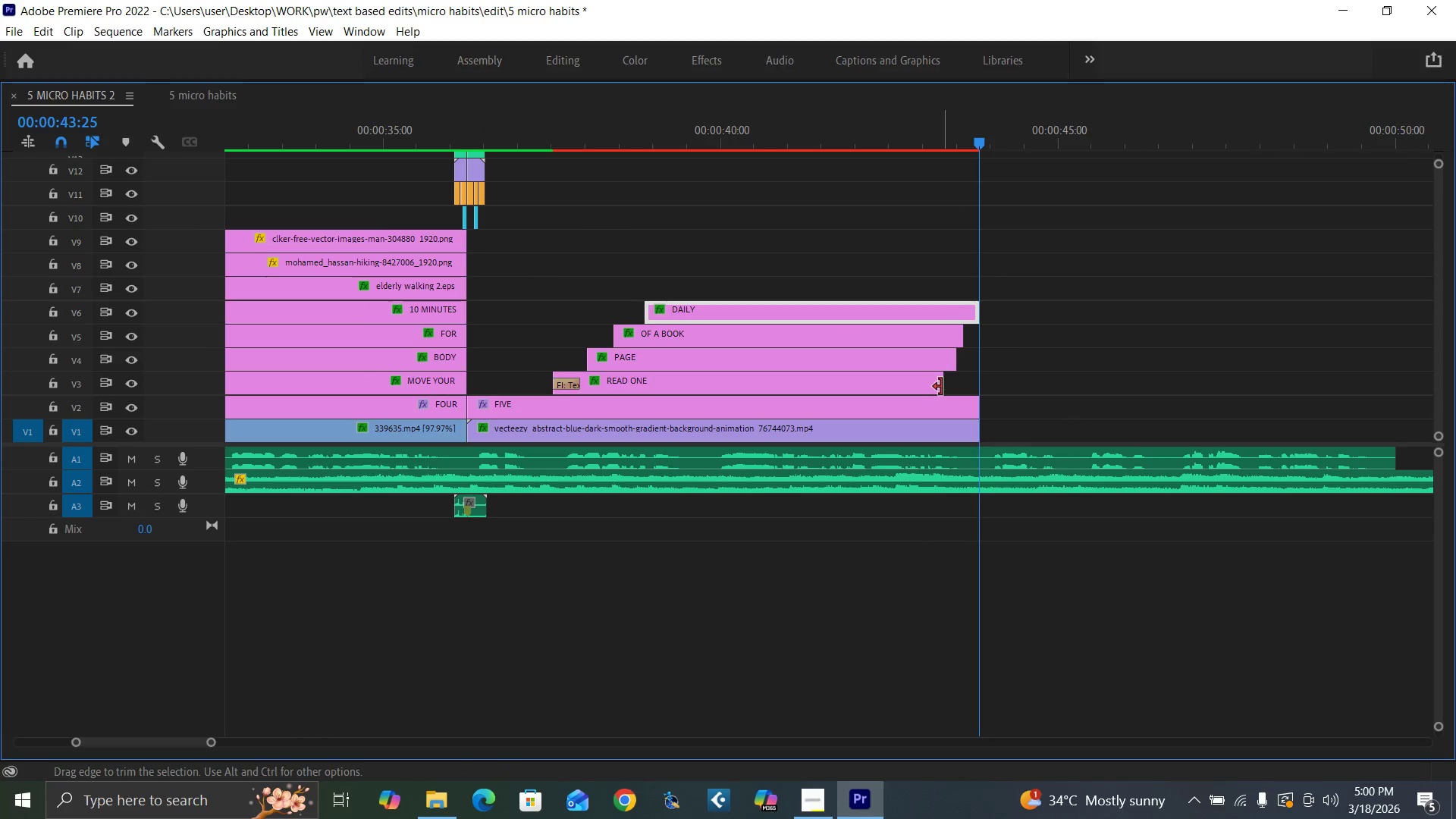 
left_click_drag(start_coordinate=[941, 387], to_coordinate=[974, 391])
 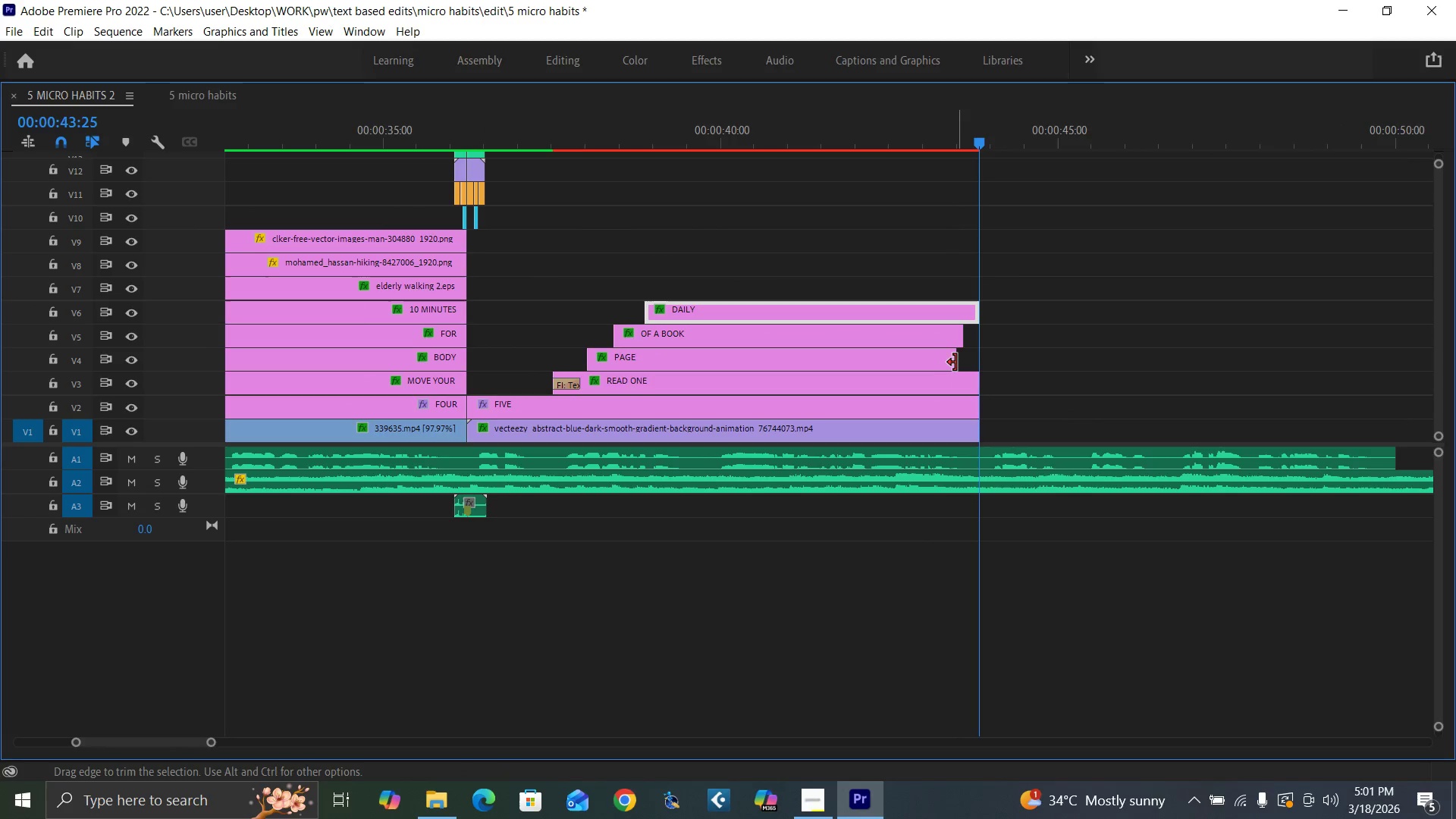 
left_click_drag(start_coordinate=[954, 362], to_coordinate=[974, 367])
 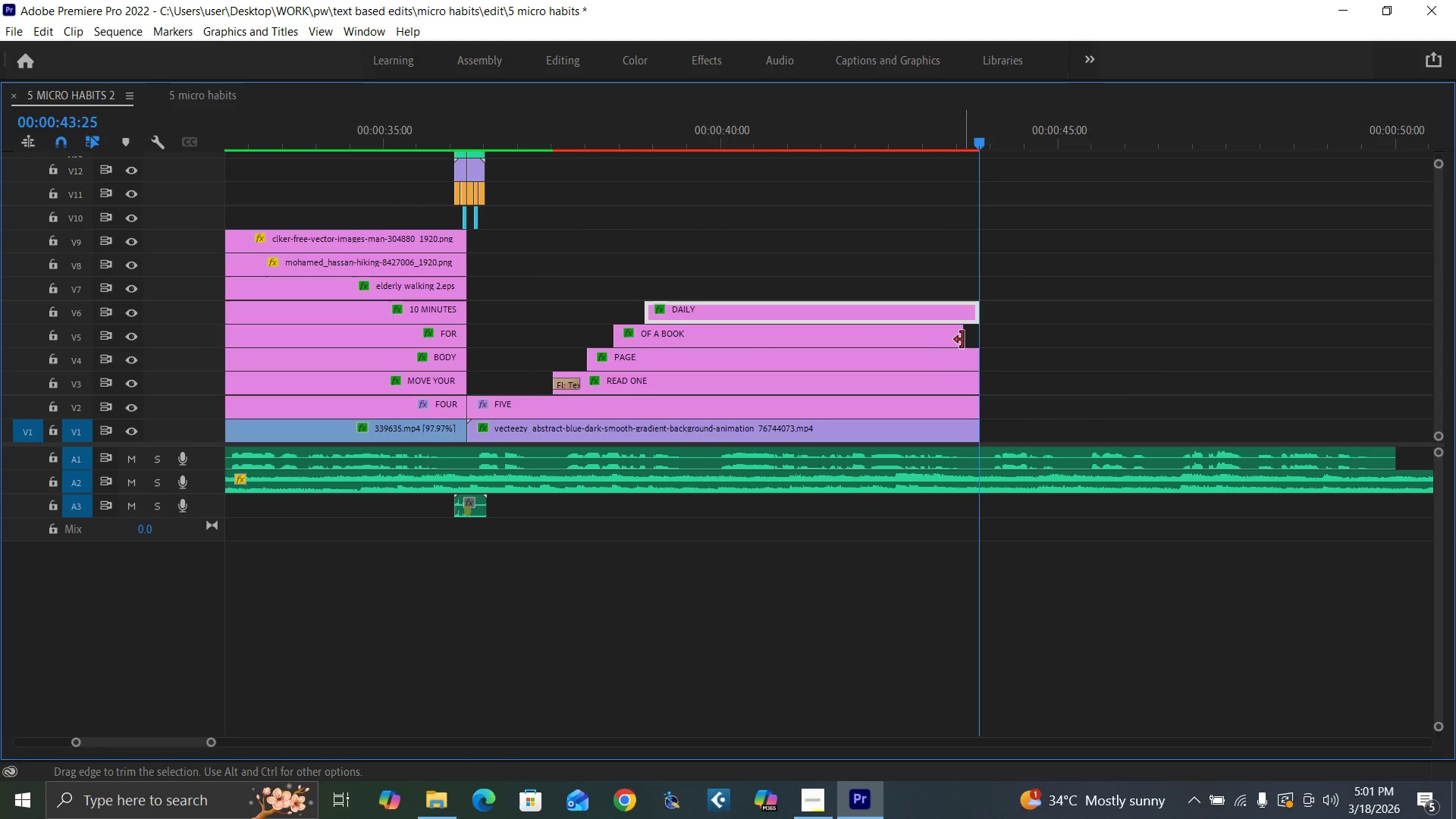 
left_click_drag(start_coordinate=[962, 340], to_coordinate=[975, 340])
 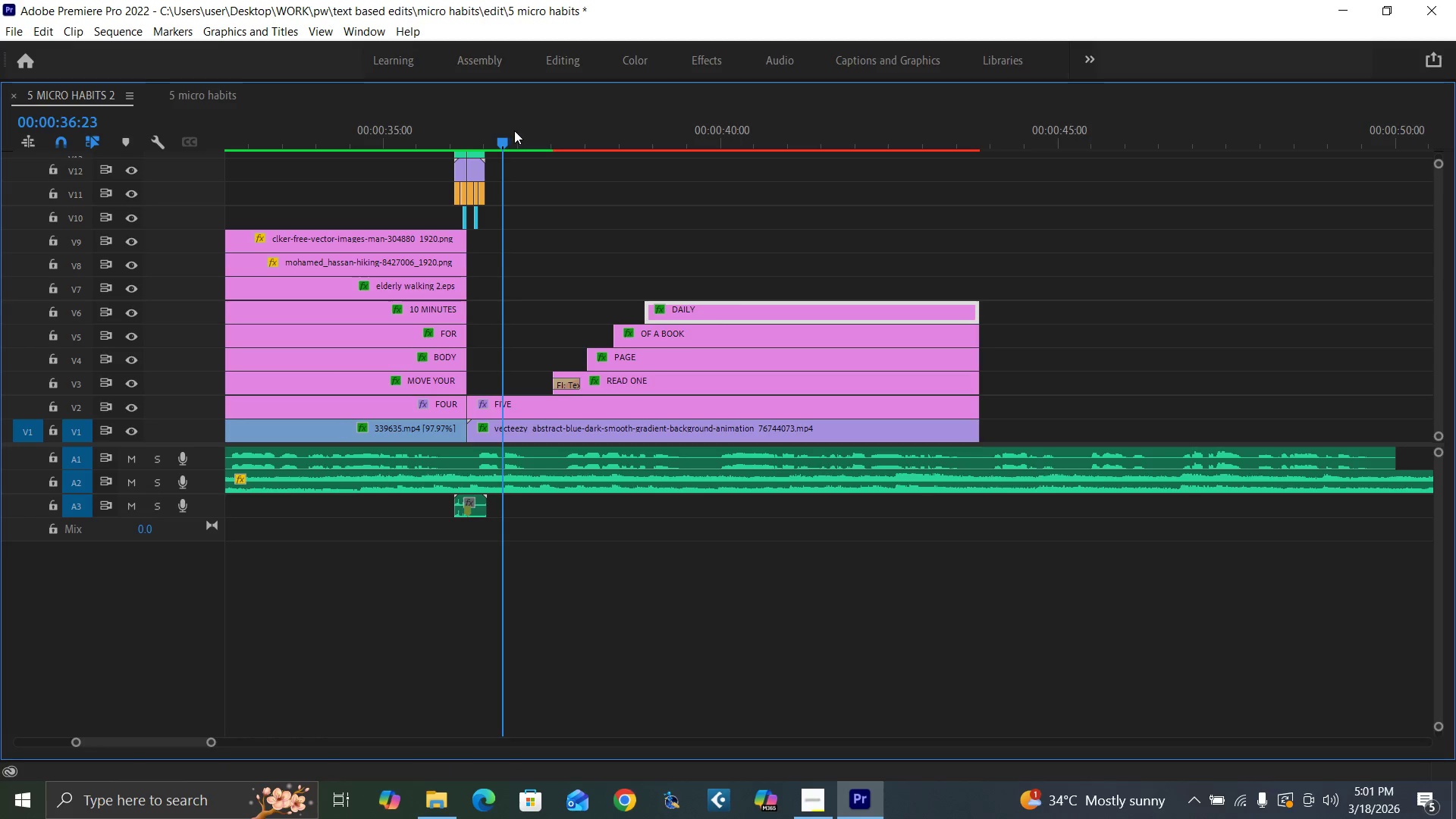 
key(Backquote)
 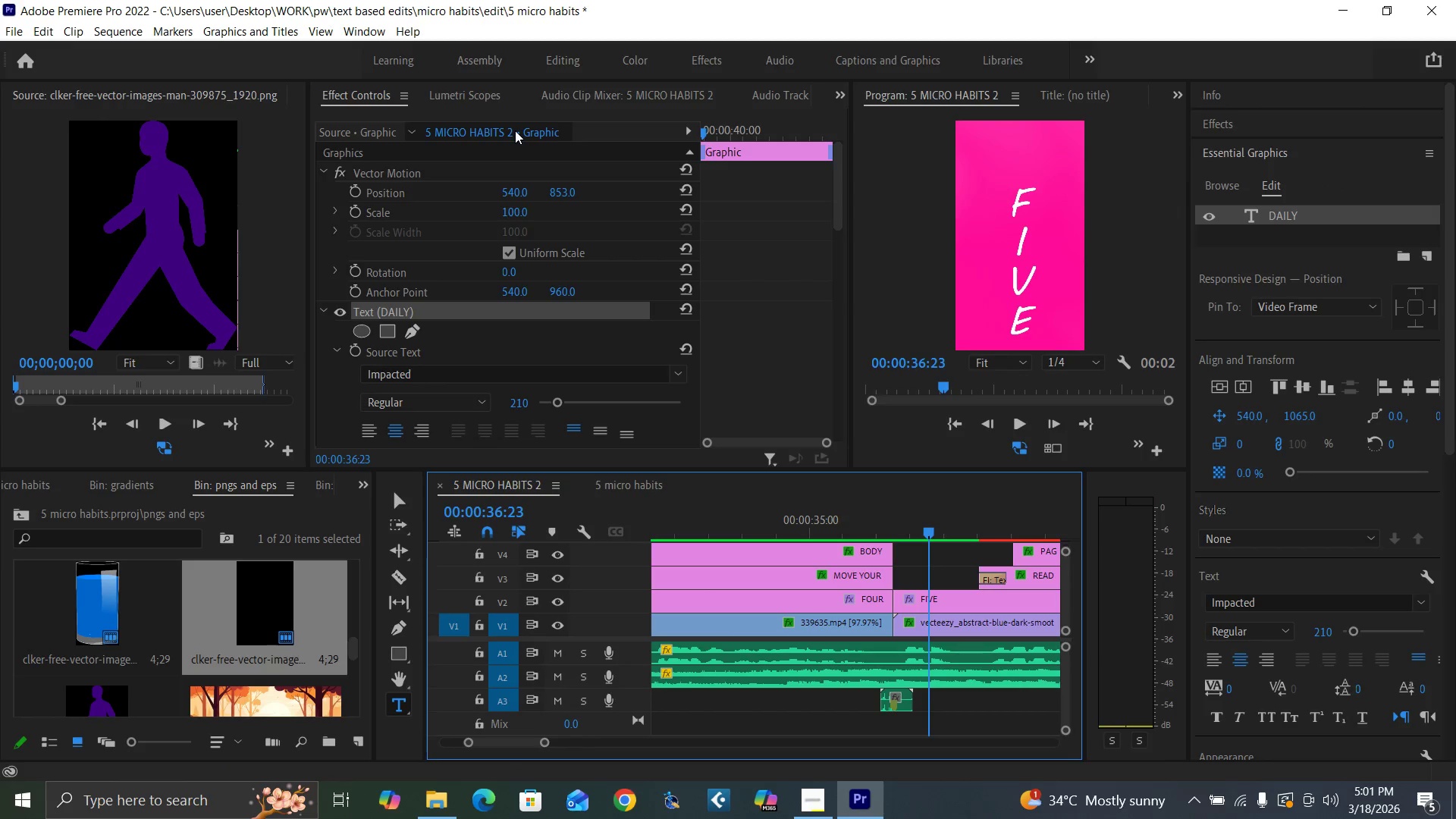 
key(Space)
 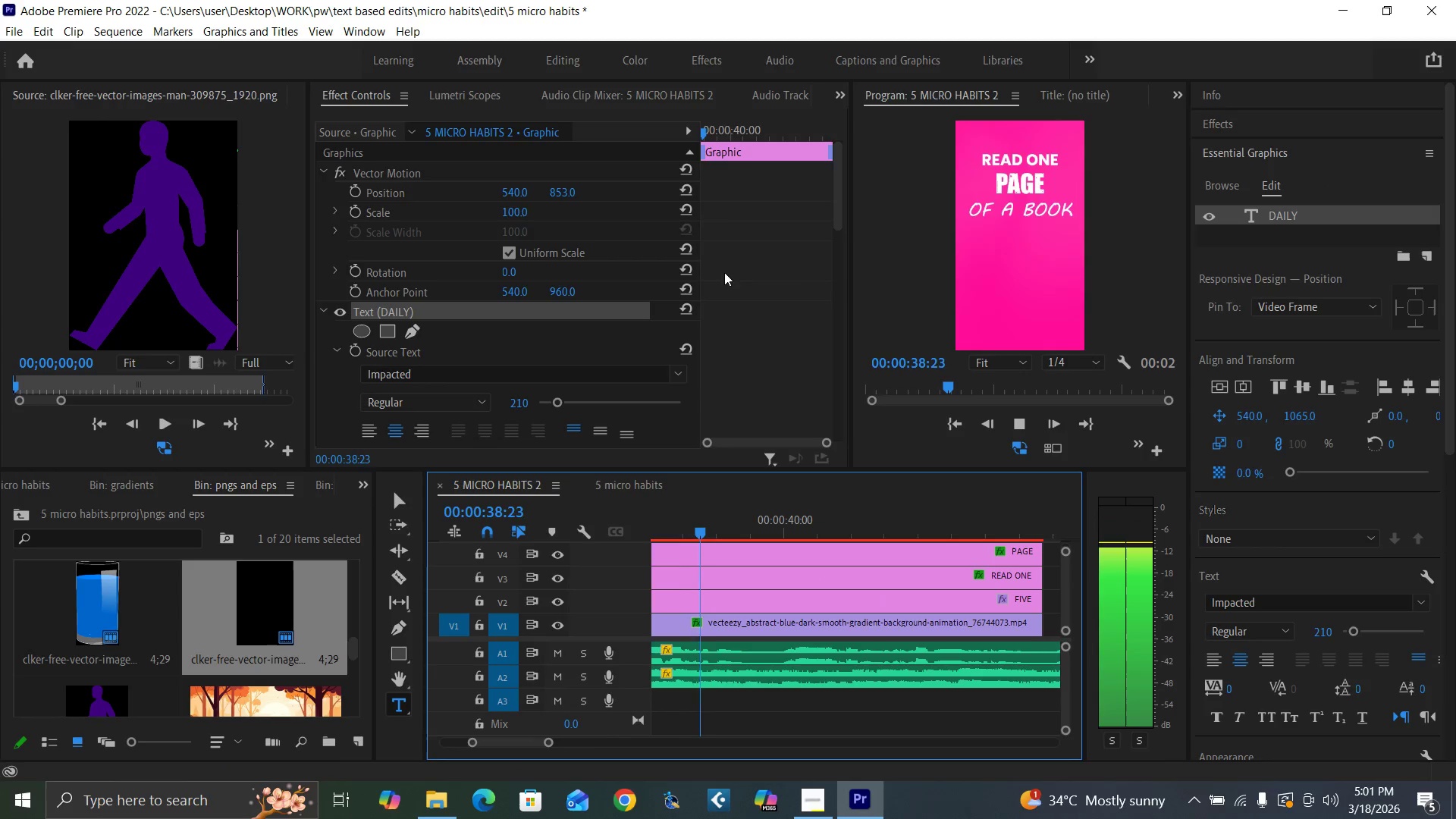 
key(Space)
 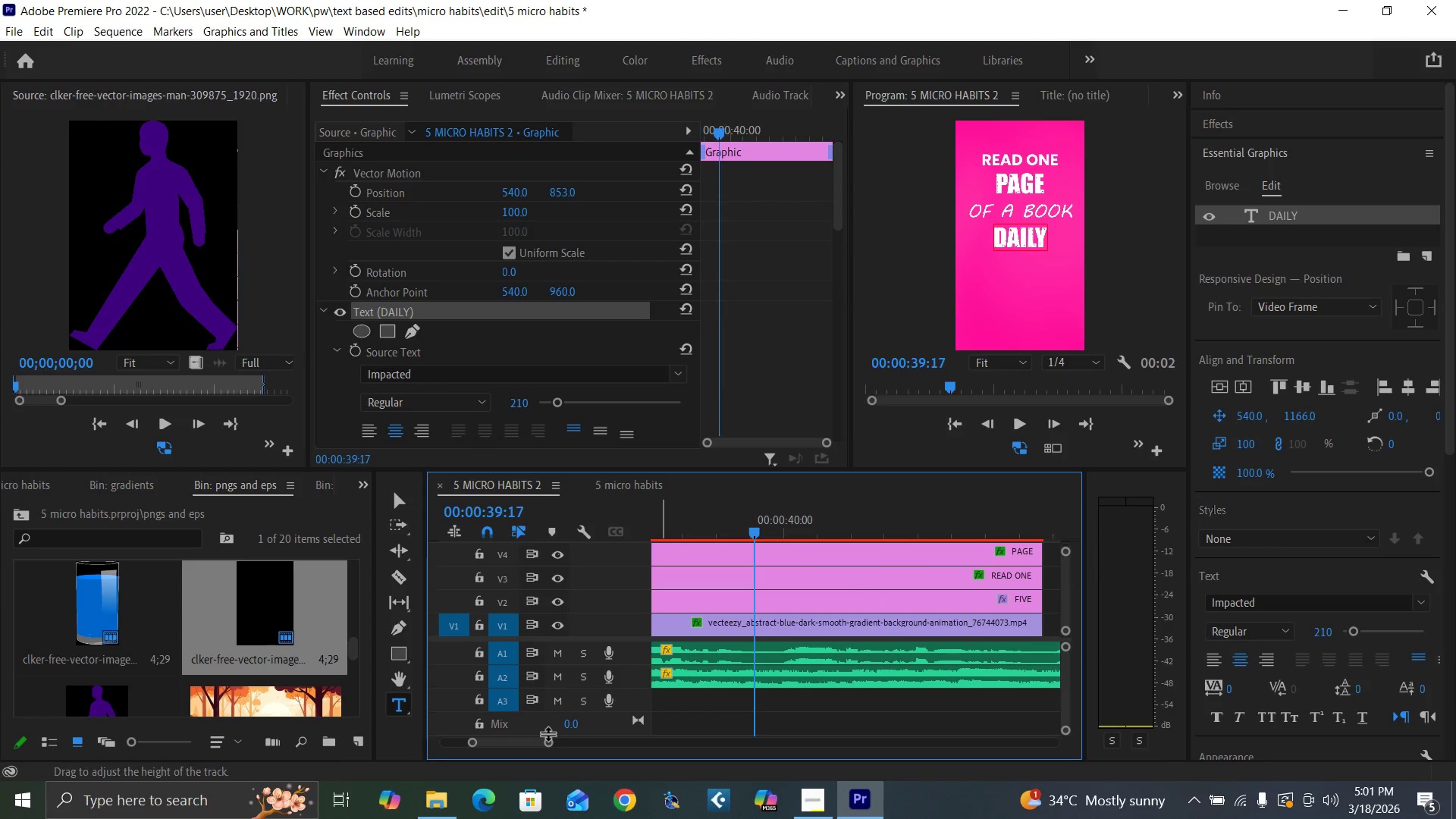 
left_click_drag(start_coordinate=[548, 742], to_coordinate=[579, 750])
 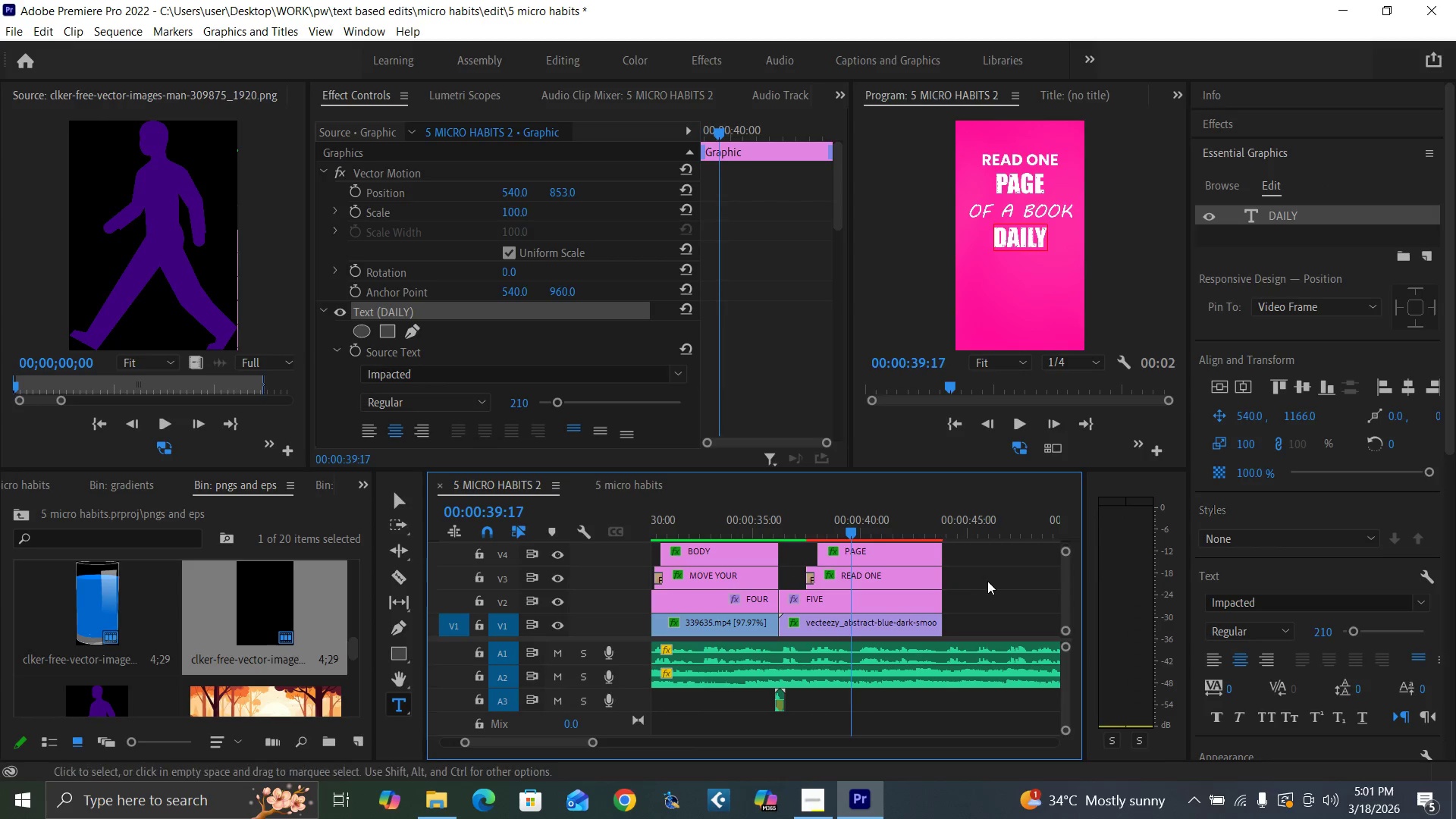 
key(Control+S)
 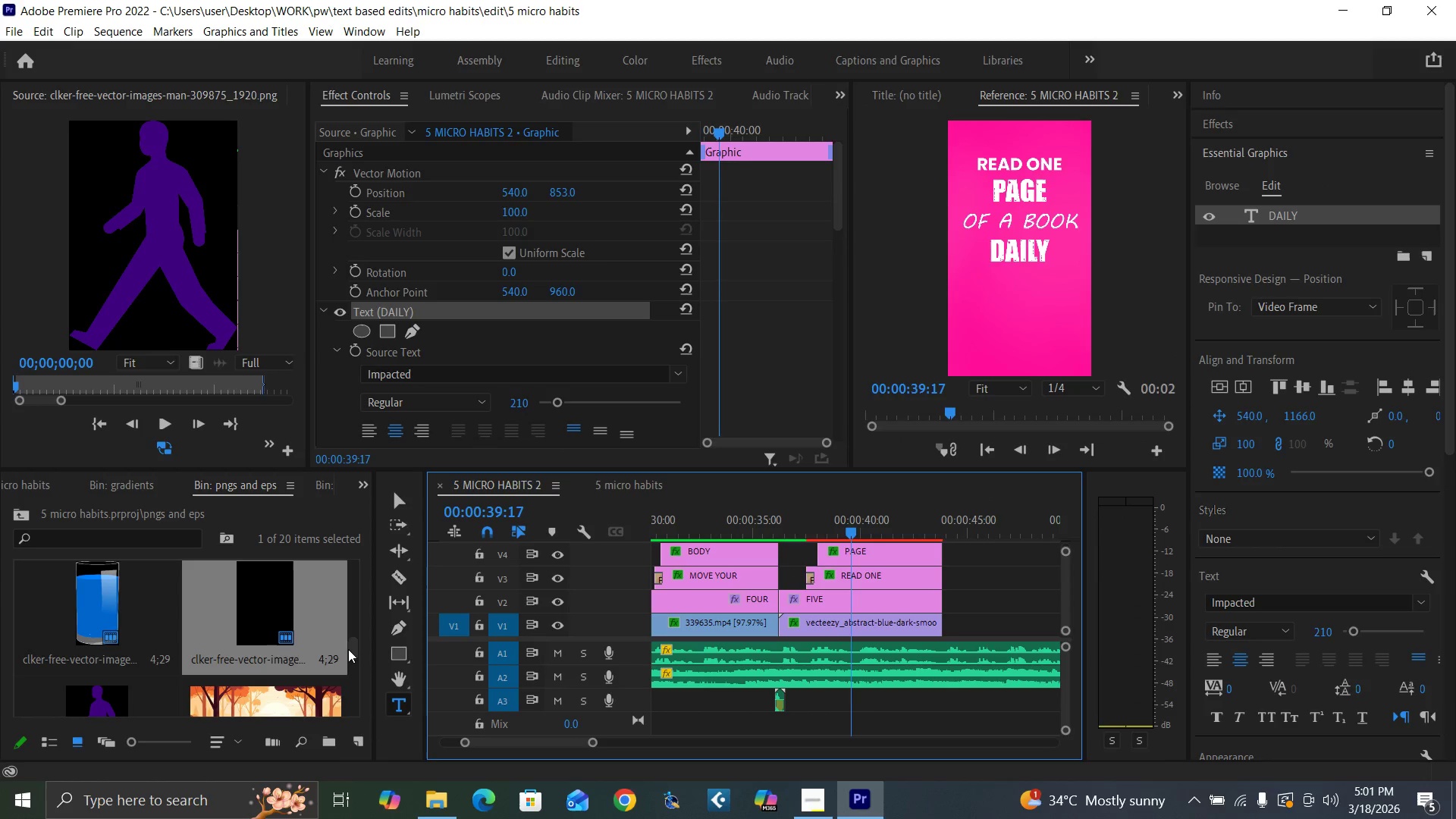 
left_click_drag(start_coordinate=[353, 650], to_coordinate=[362, 714])
 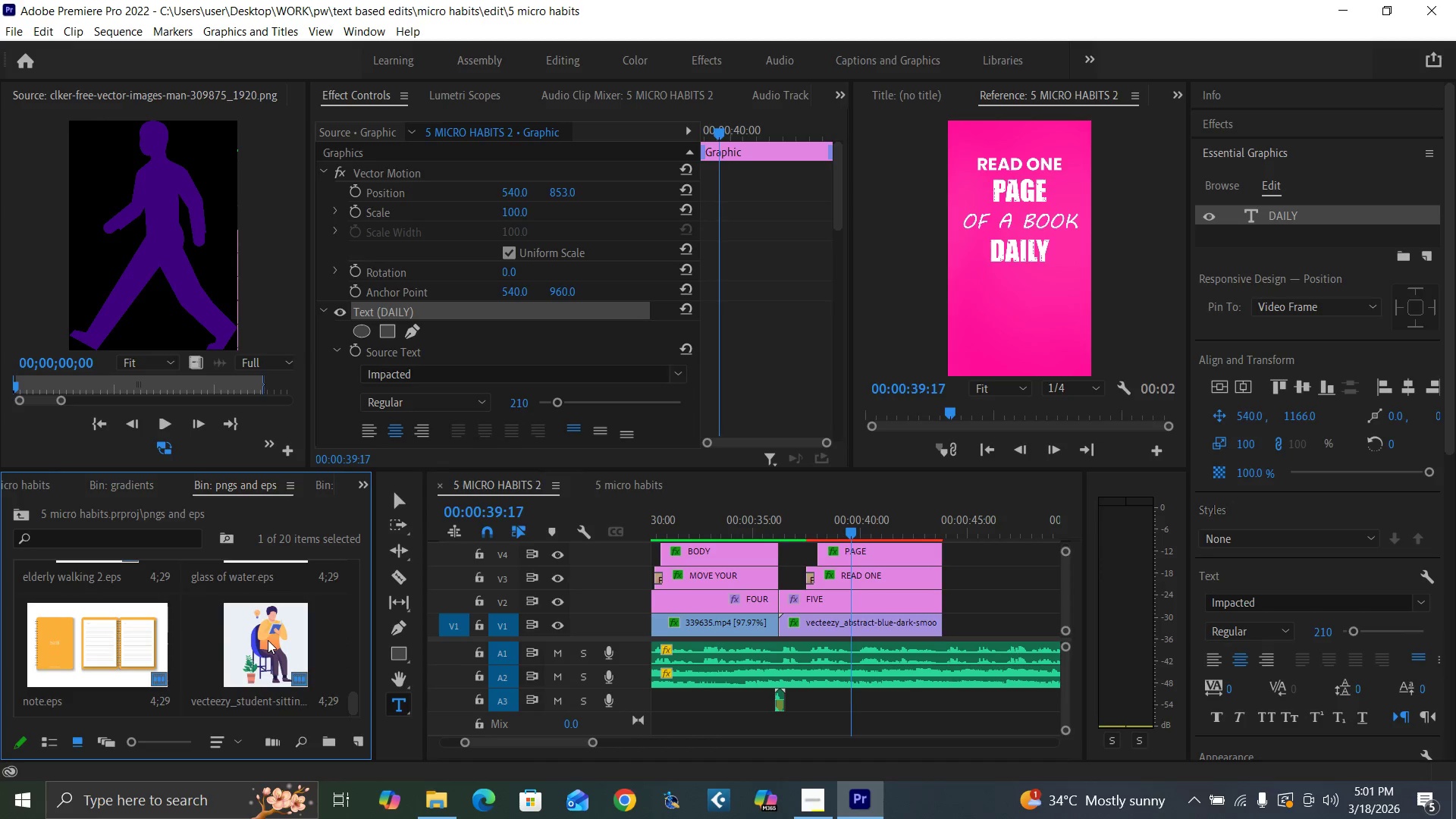 
double_click([268, 640])
 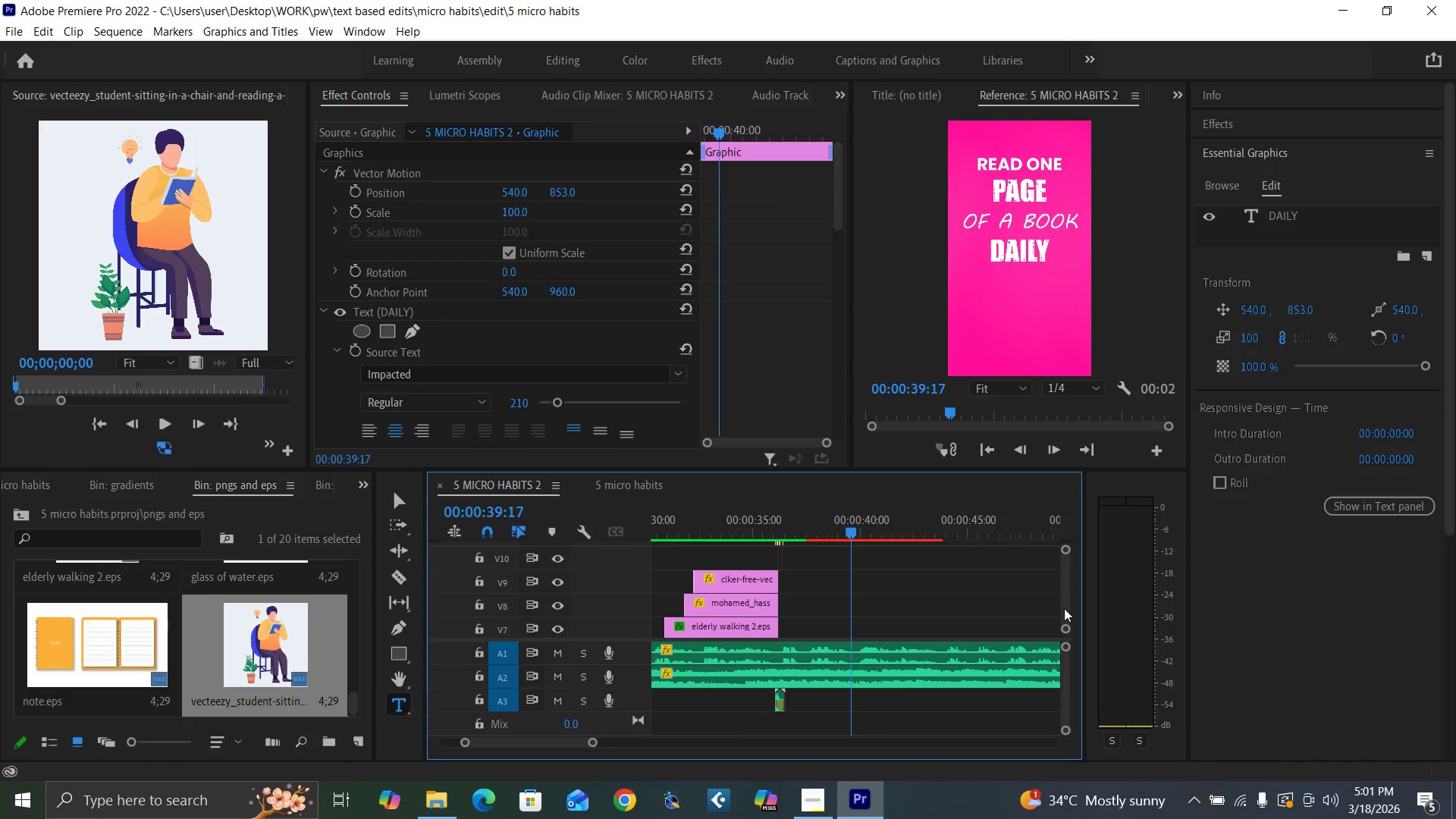 
wait(5.64)
 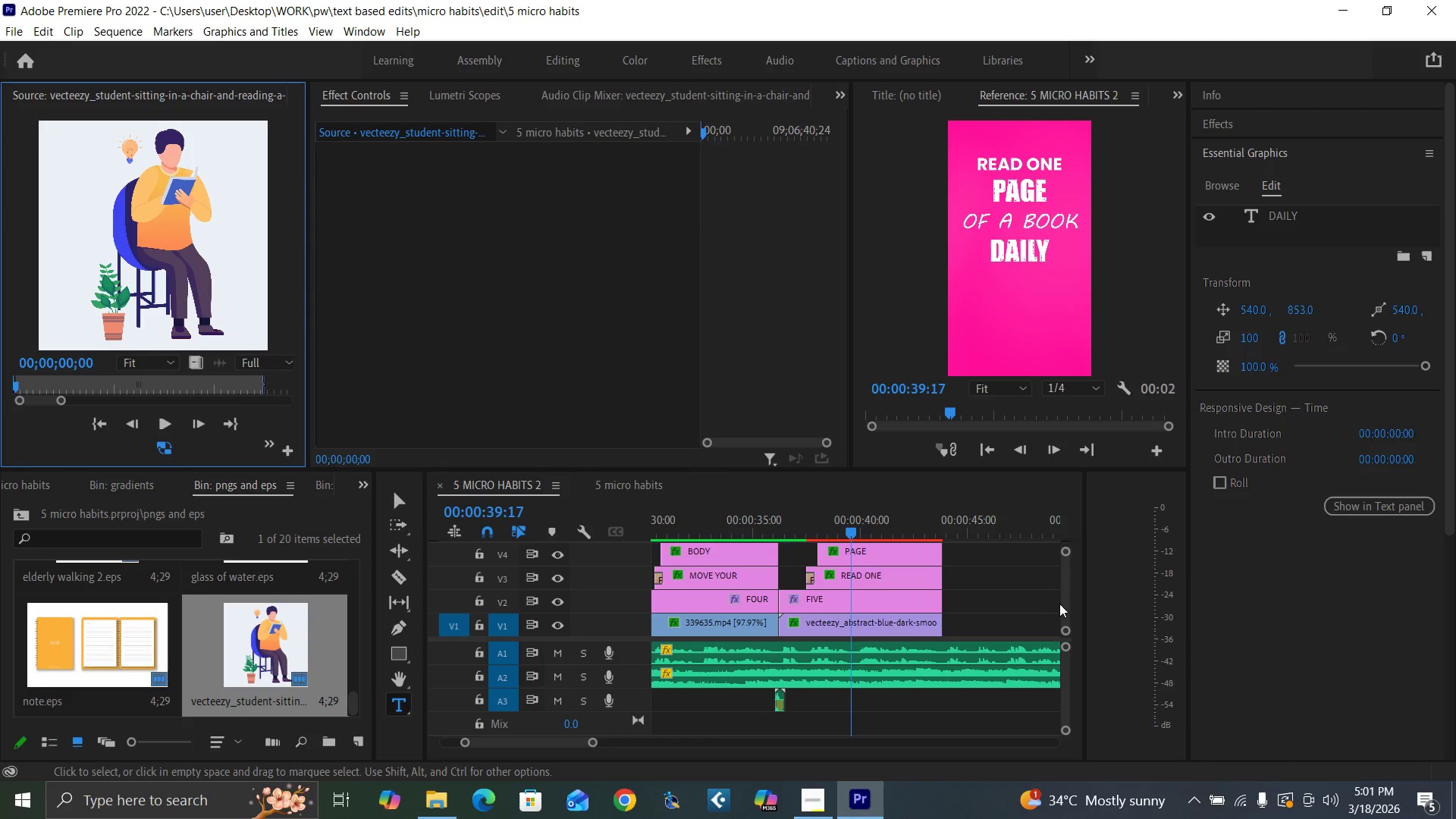 
left_click_drag(start_coordinate=[271, 638], to_coordinate=[822, 592])
 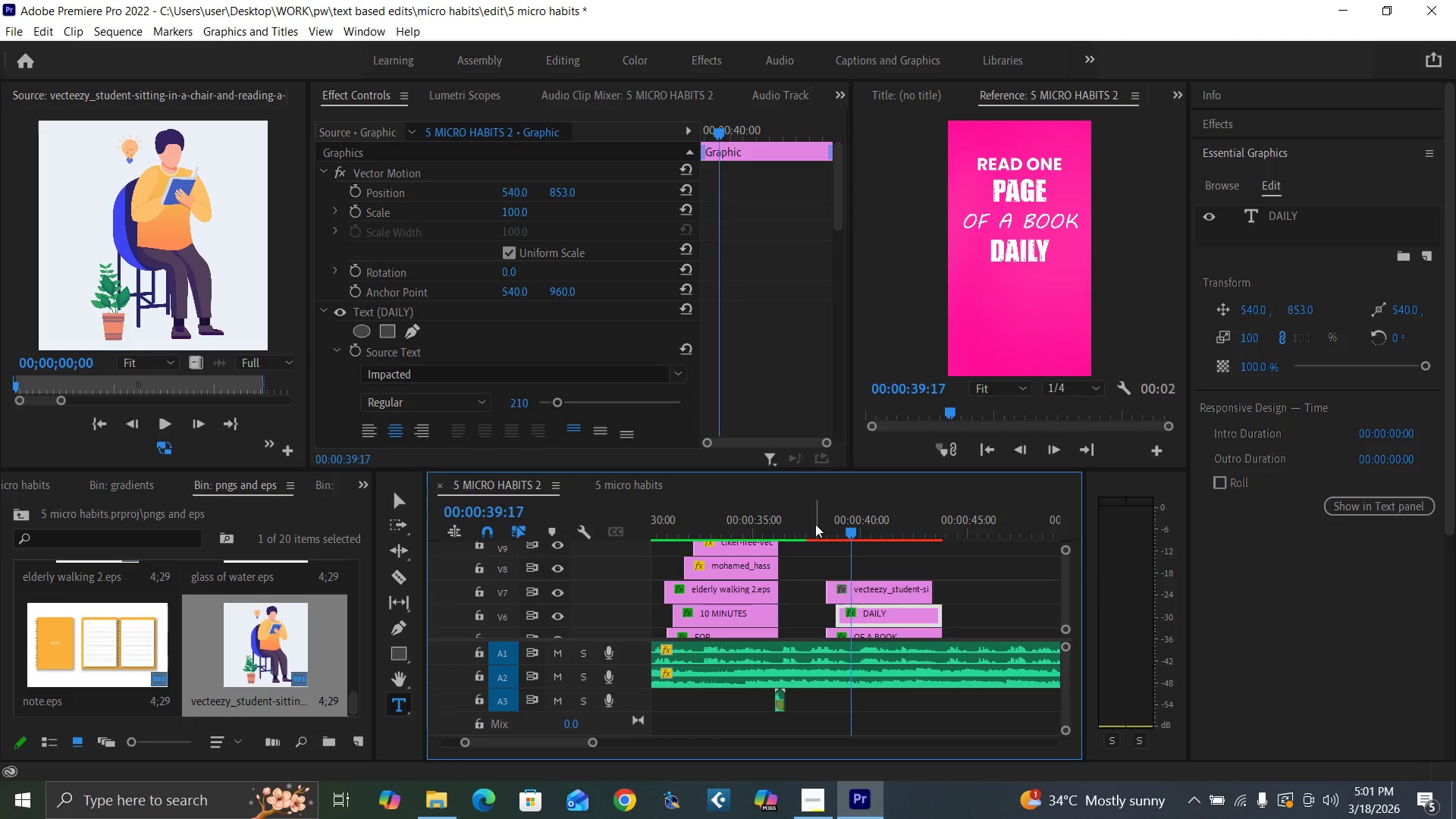 
left_click([817, 519])
 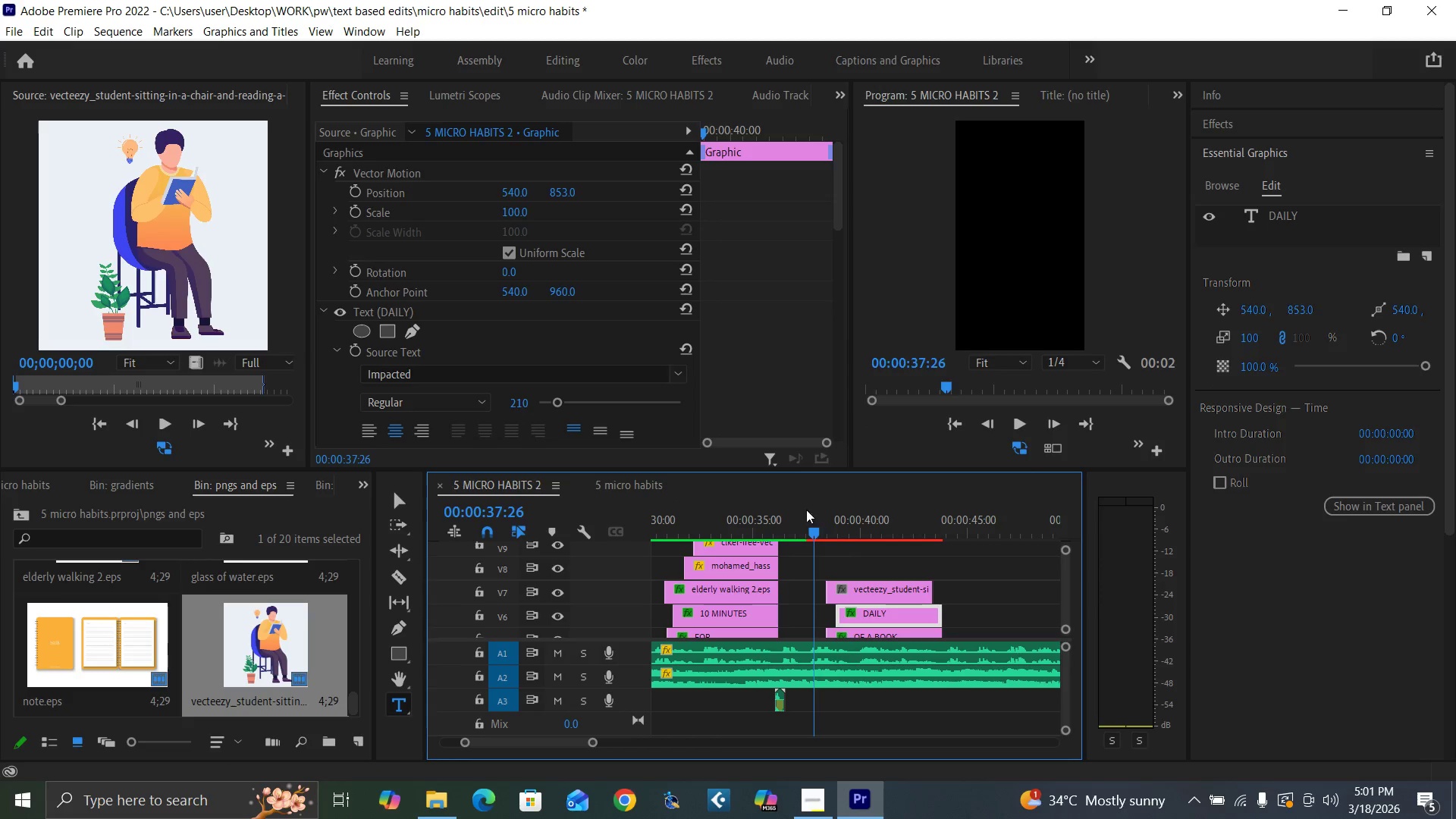 
key(Space)
 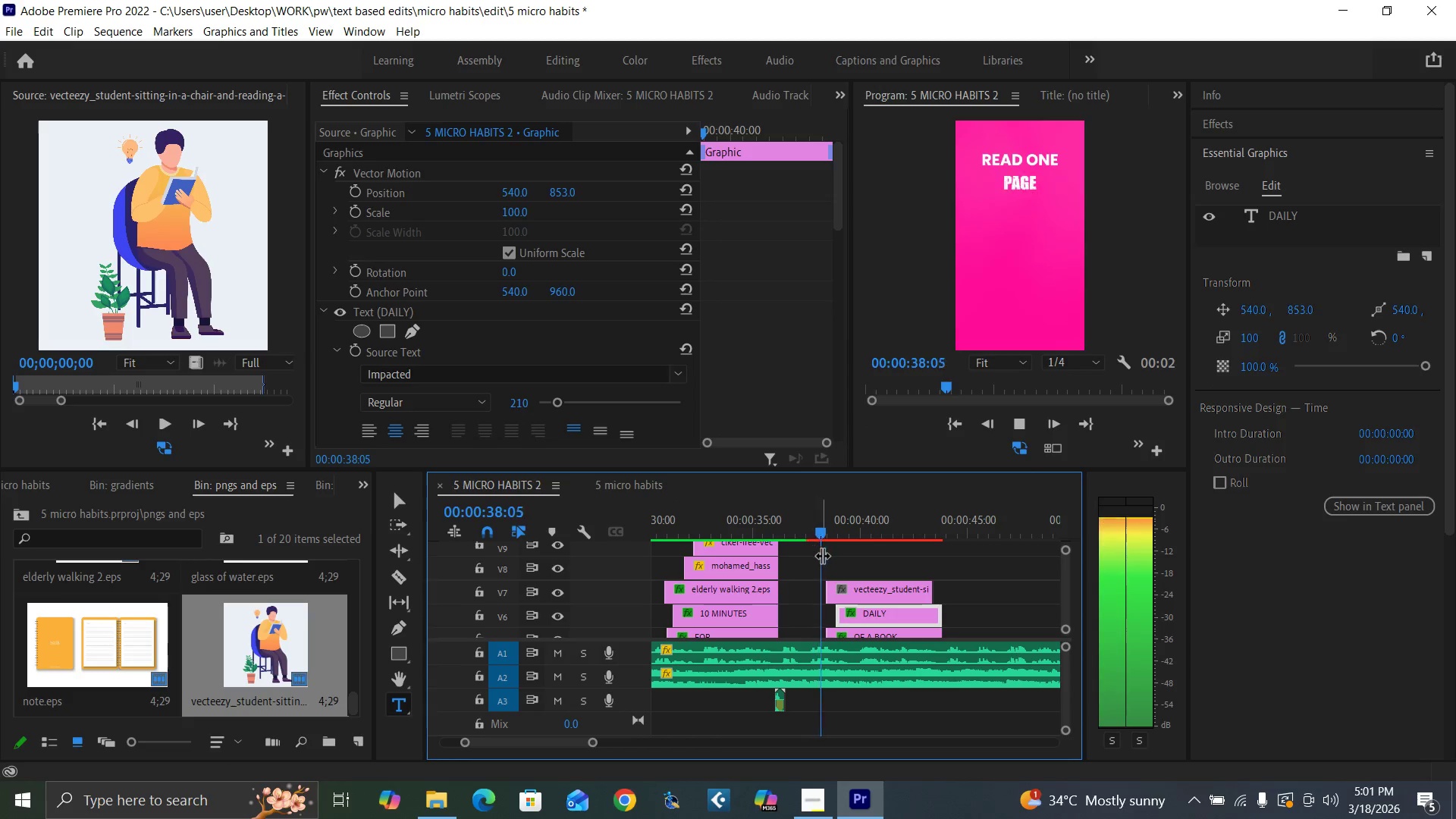 
key(Space)
 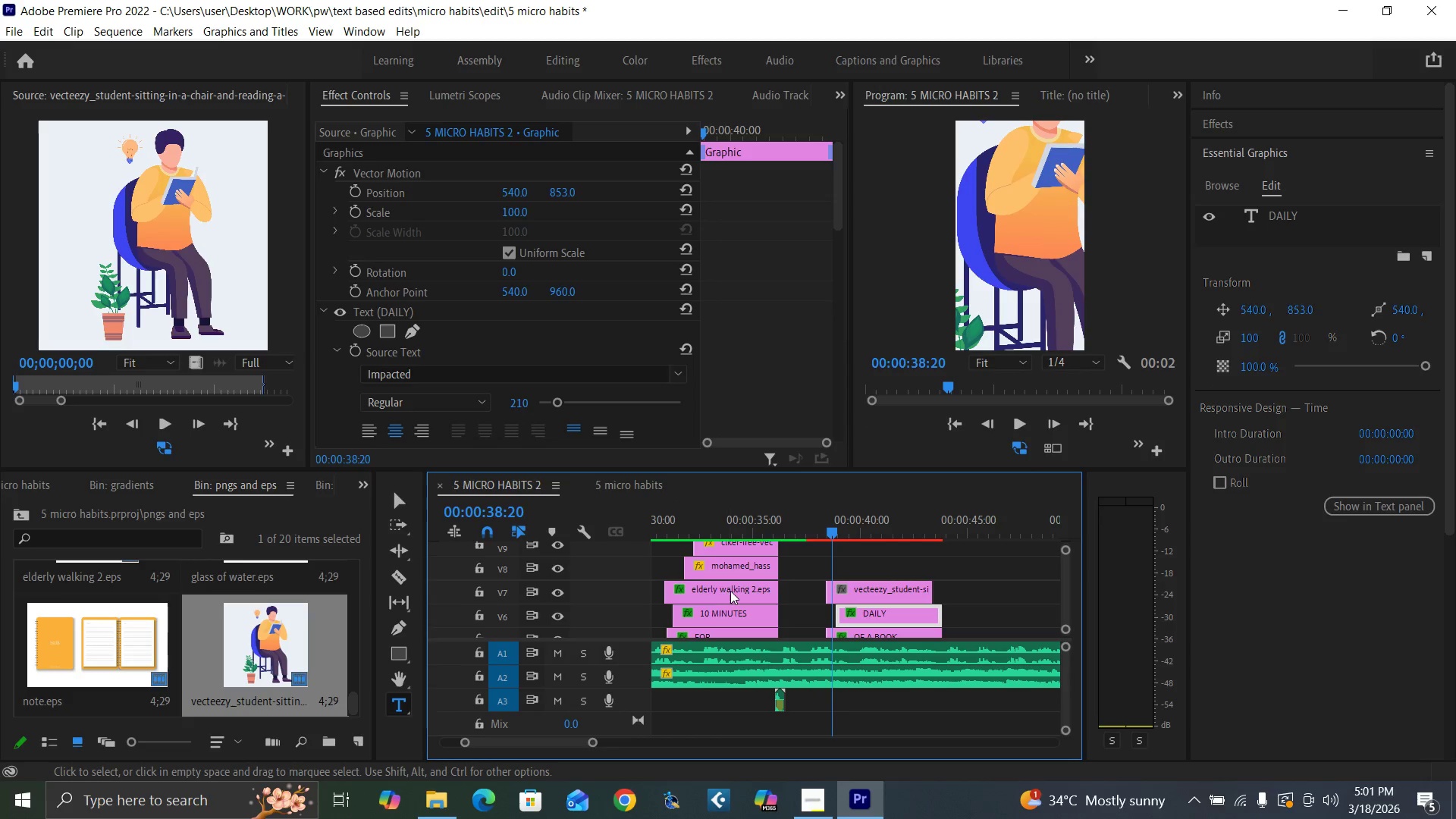 
left_click([734, 590])
 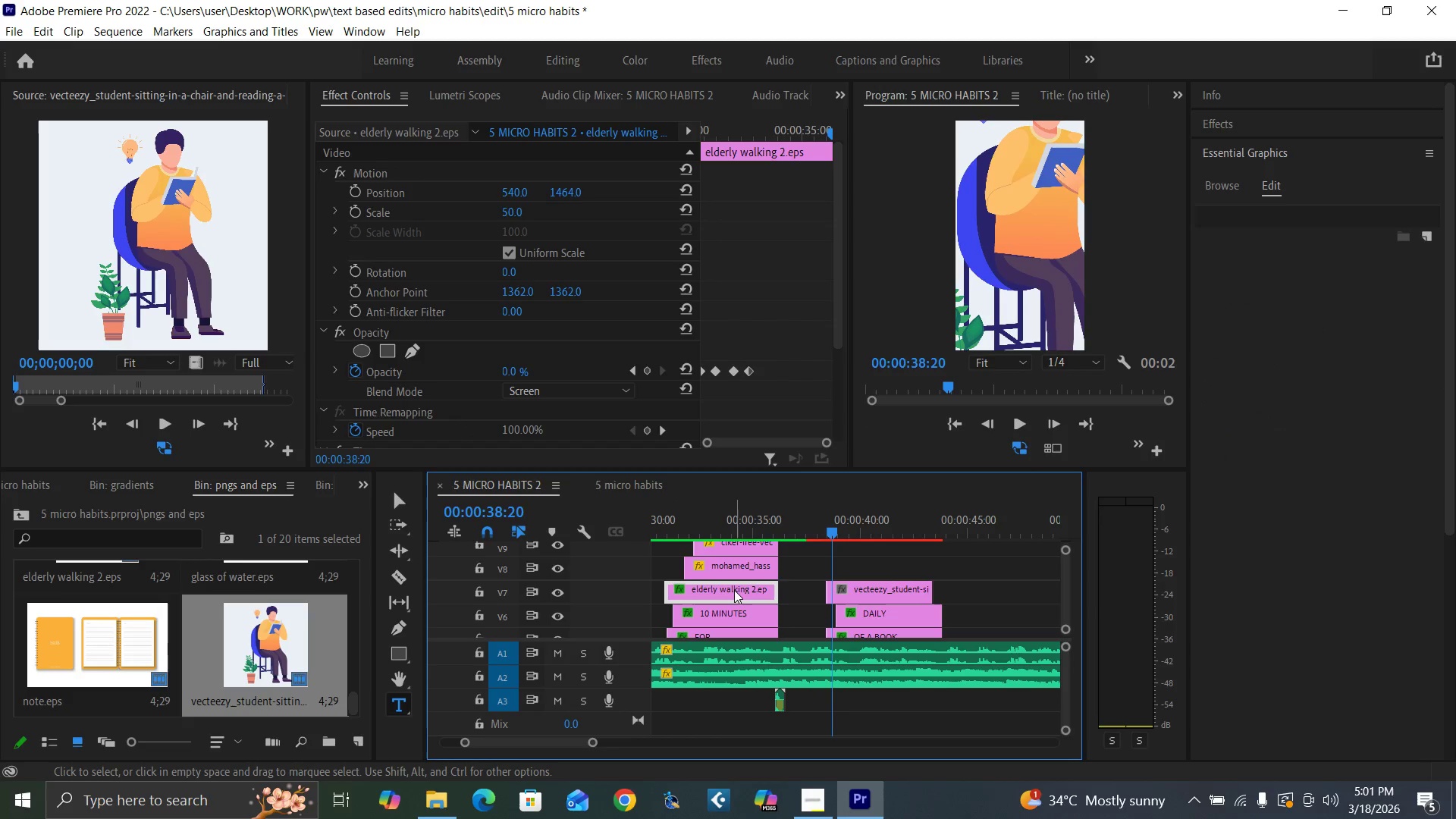 
right_click([734, 590])
 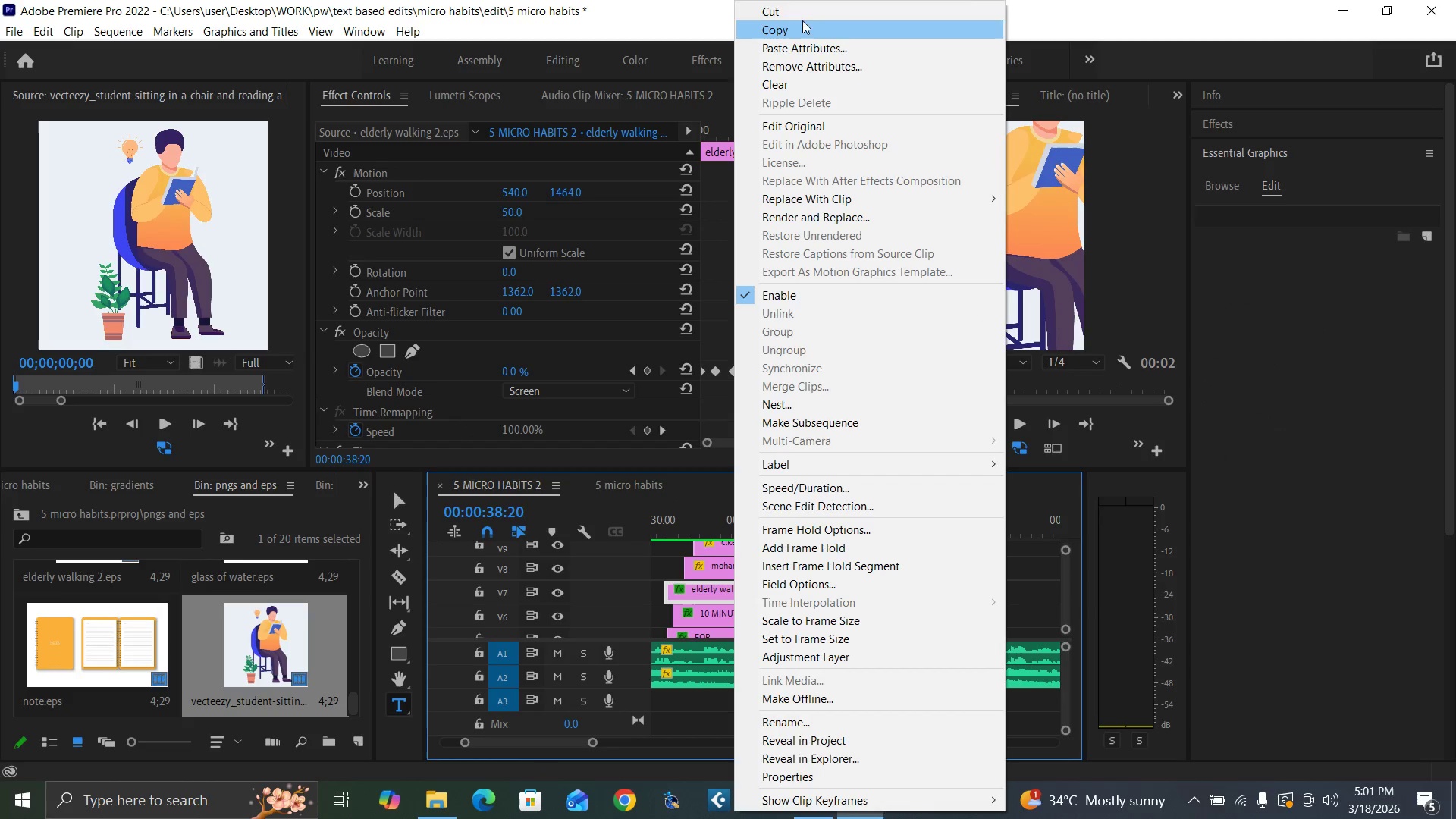 
left_click([801, 26])
 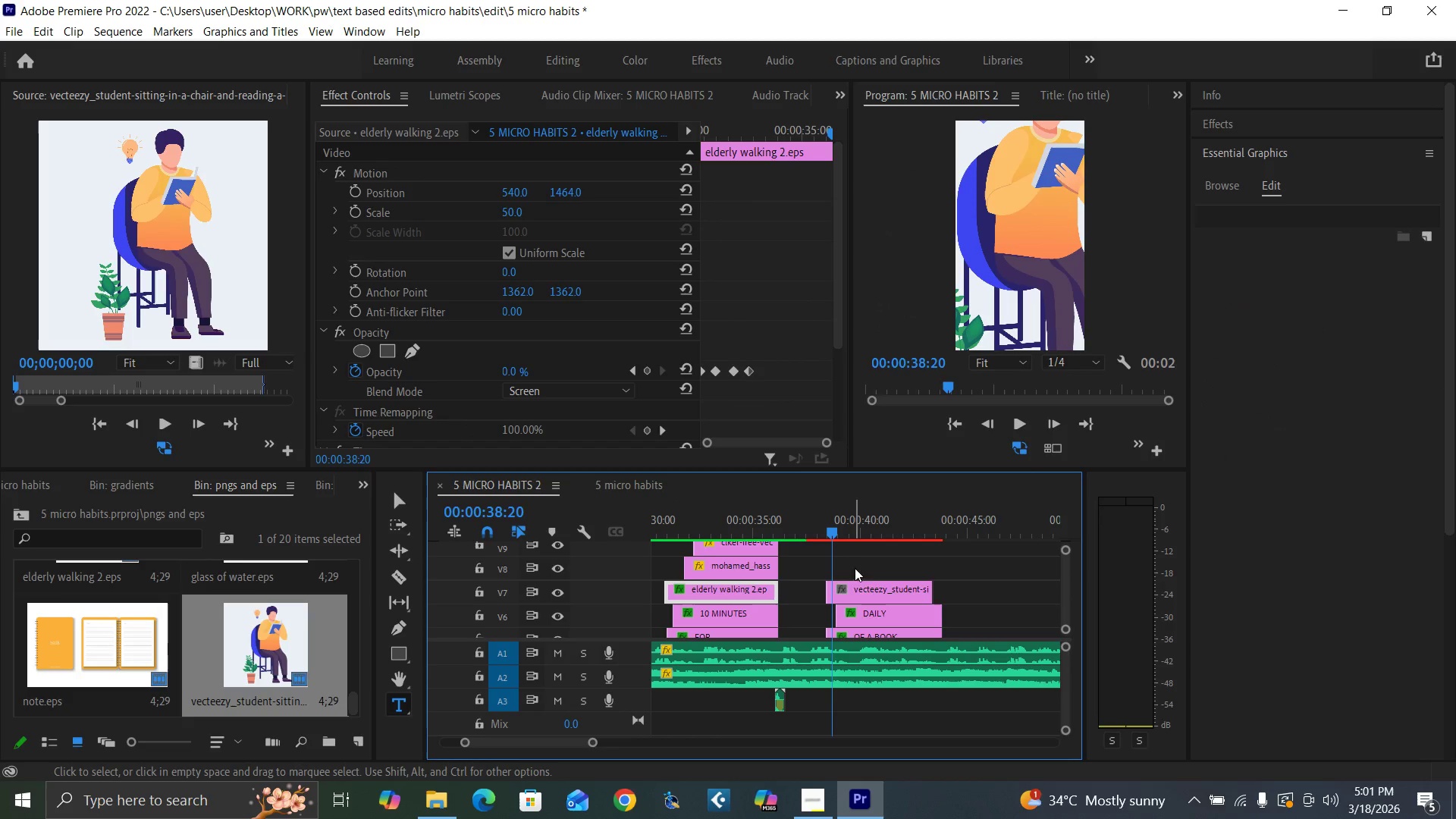 
left_click([861, 591])
 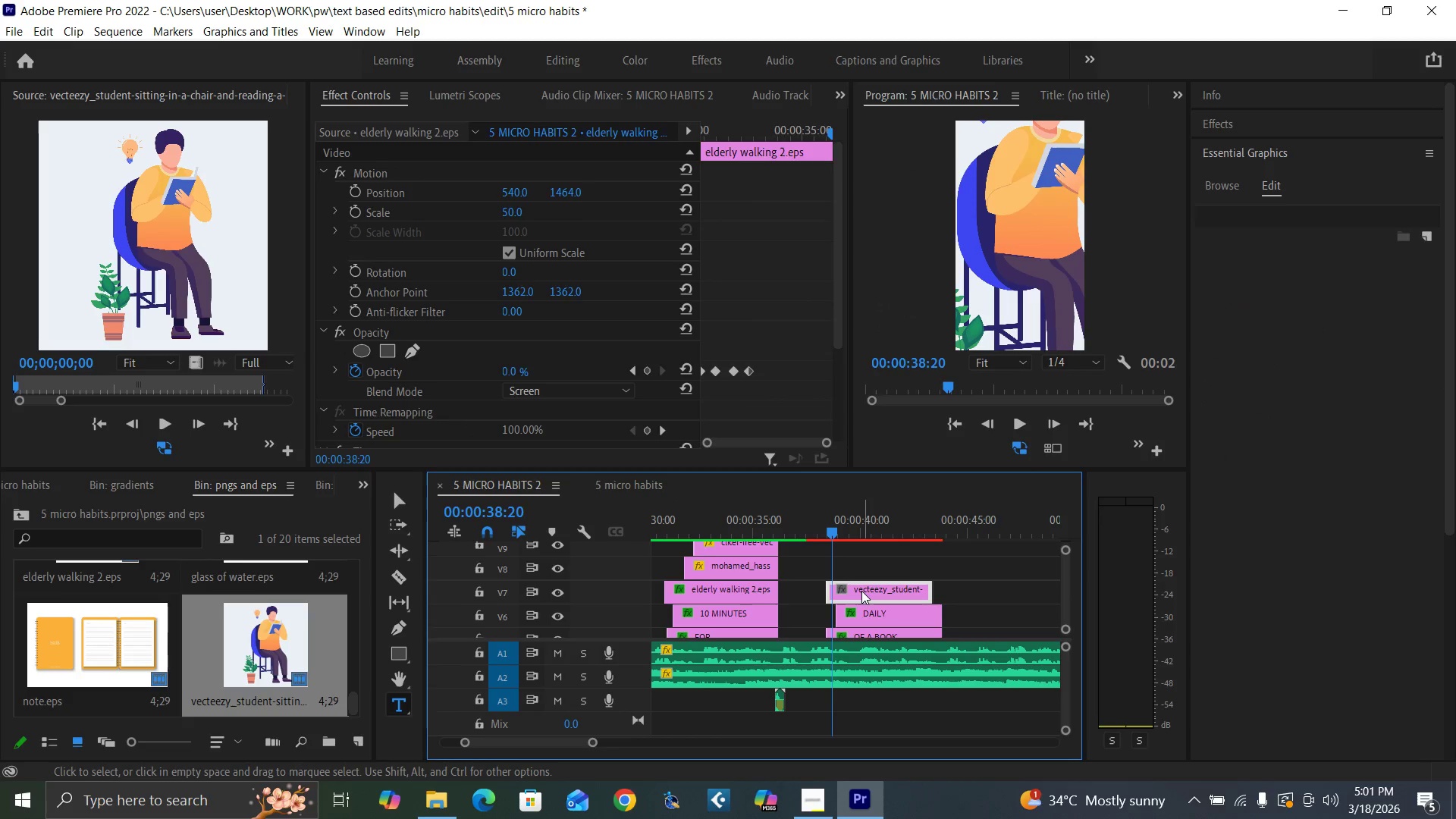 
right_click([861, 591])
 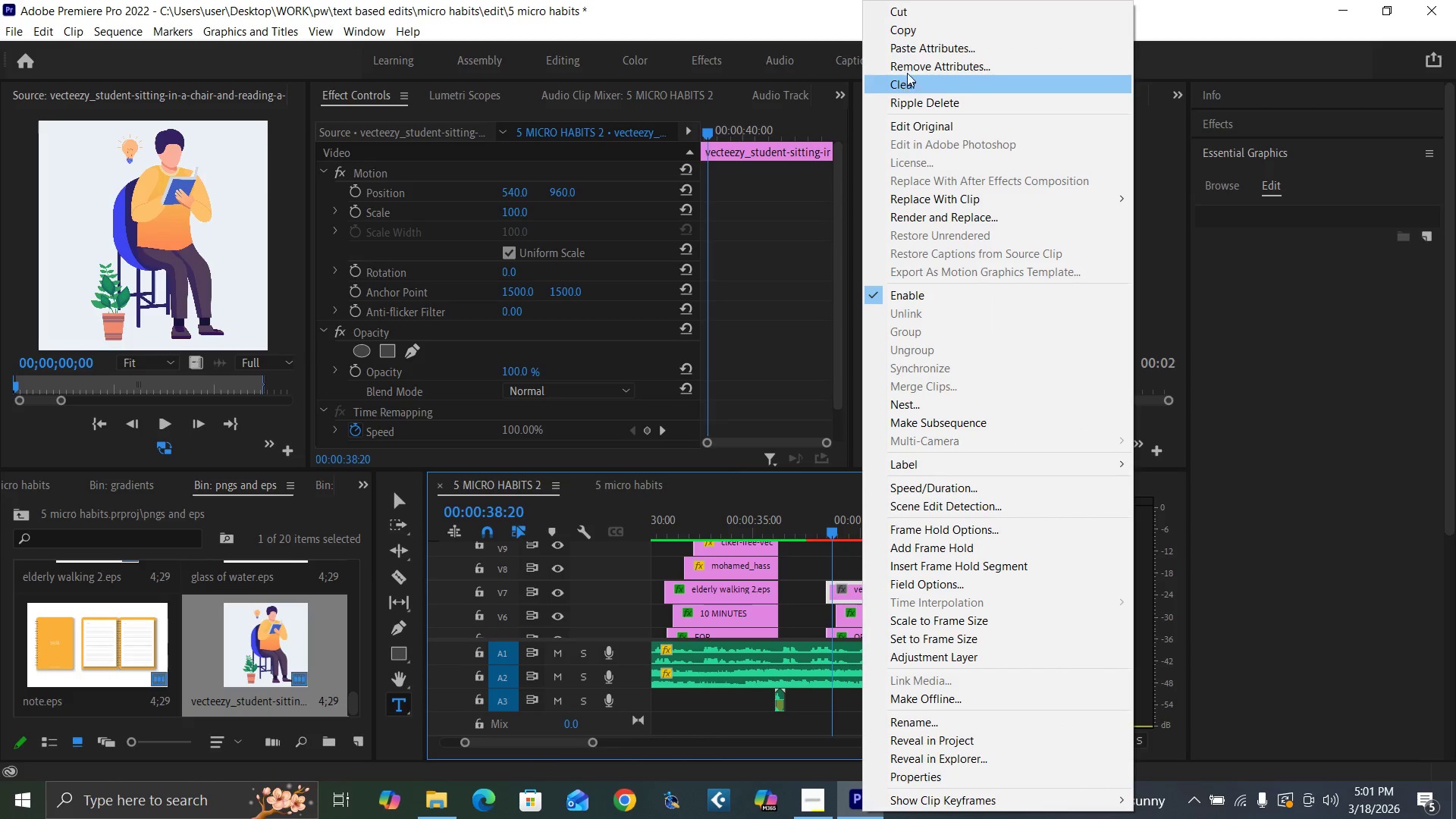 
left_click([911, 52])
 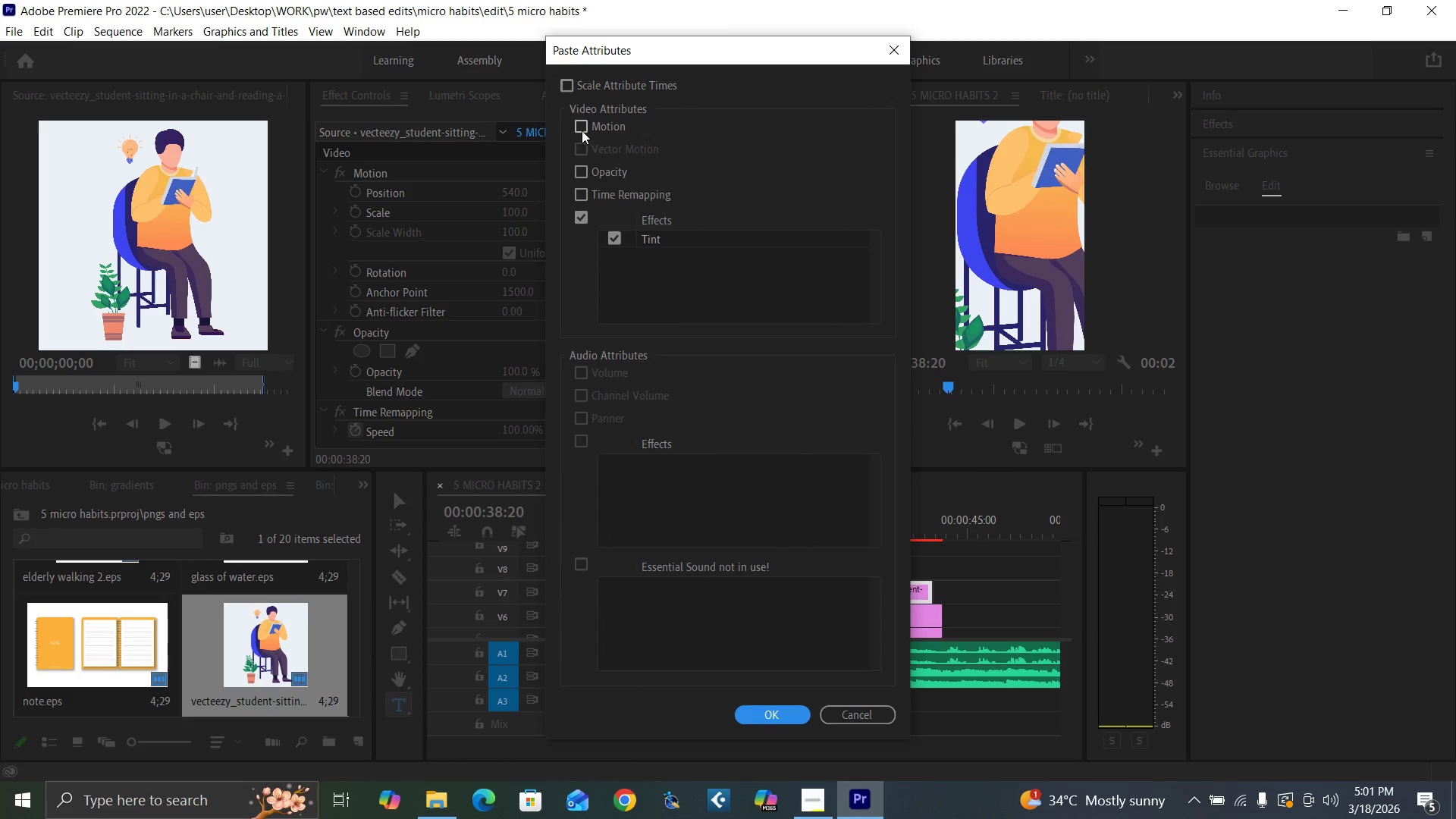 
left_click([565, 87])
 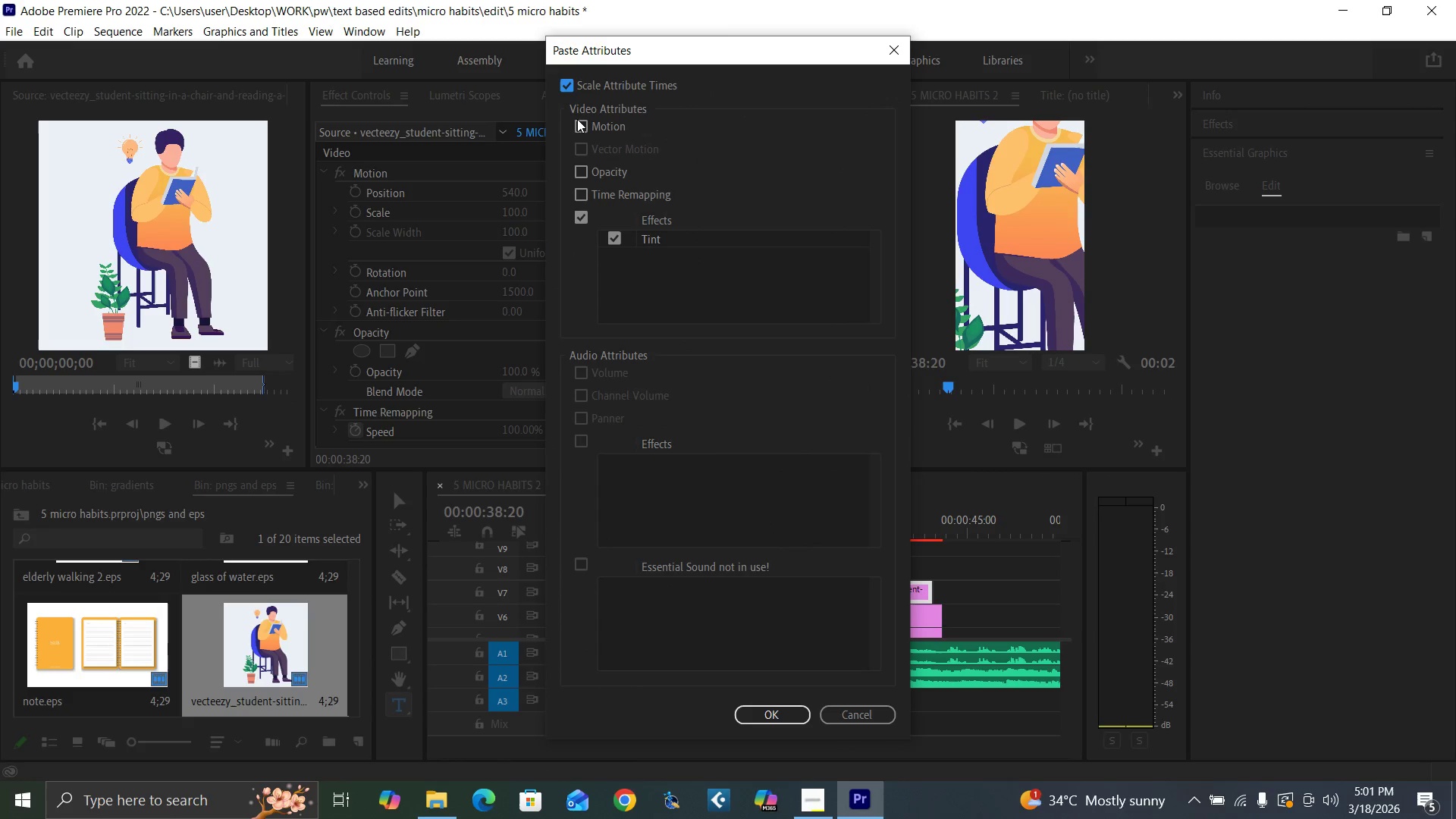 
left_click([579, 125])
 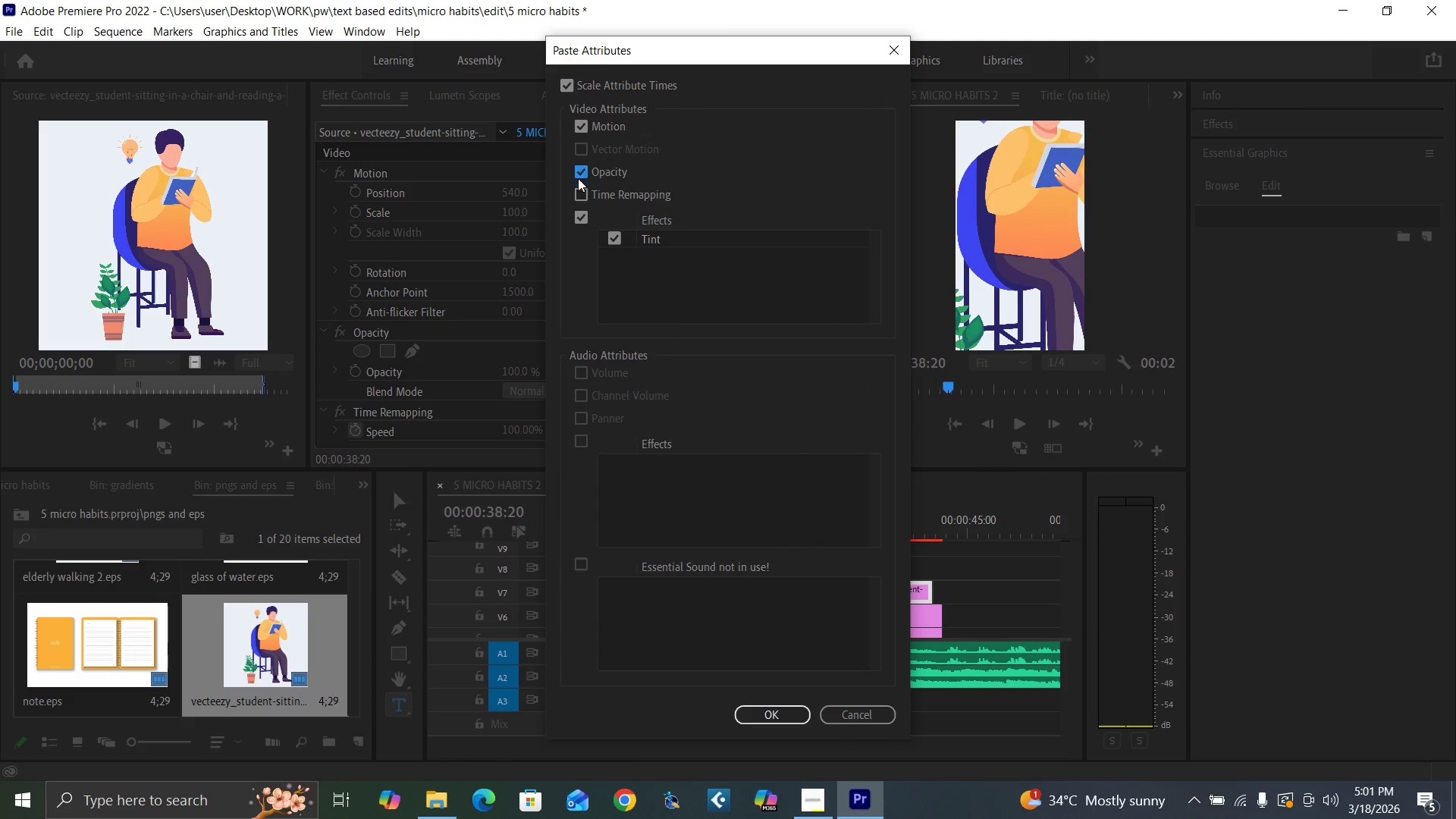 
double_click([579, 196])
 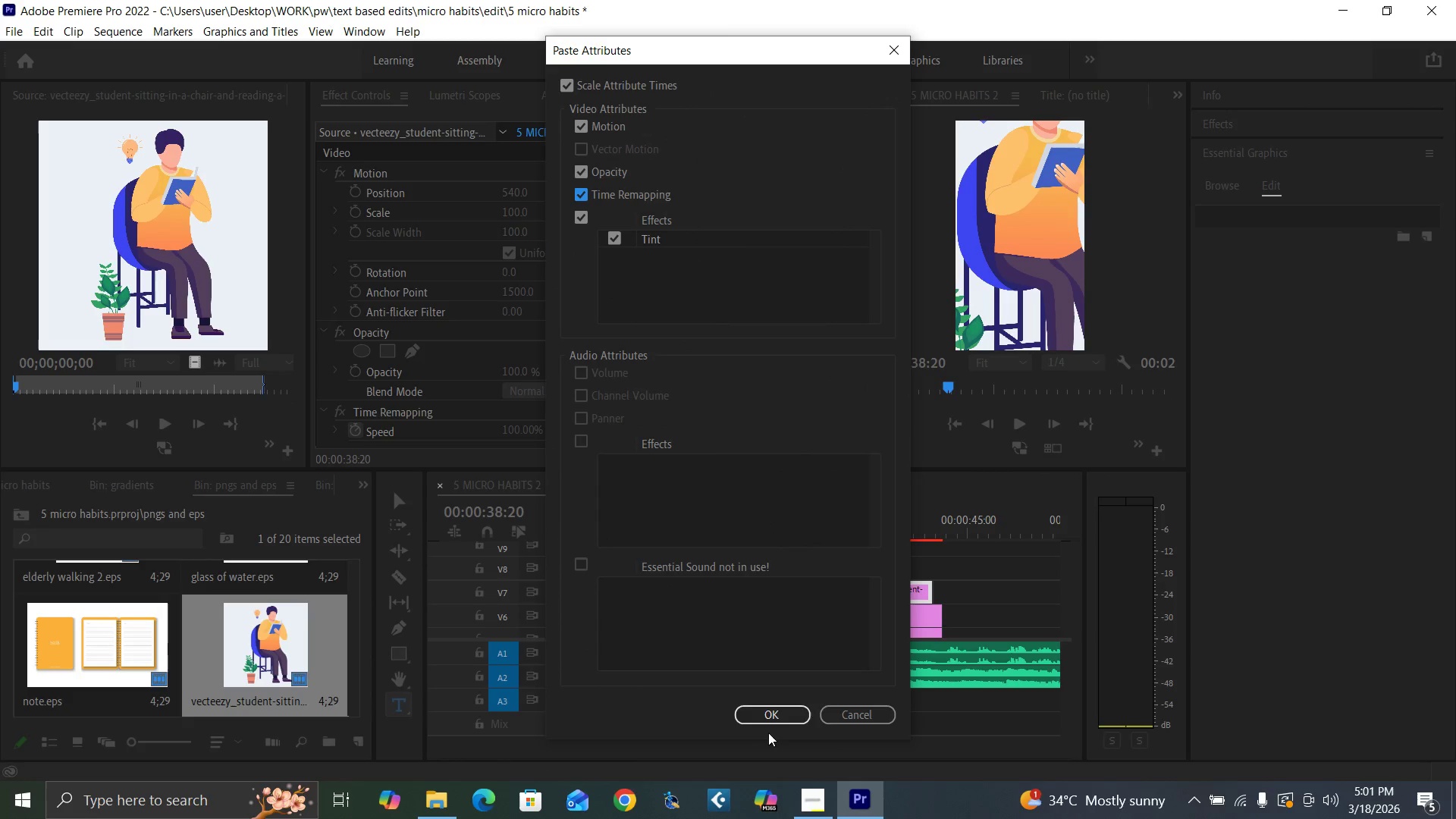 
left_click([768, 718])
 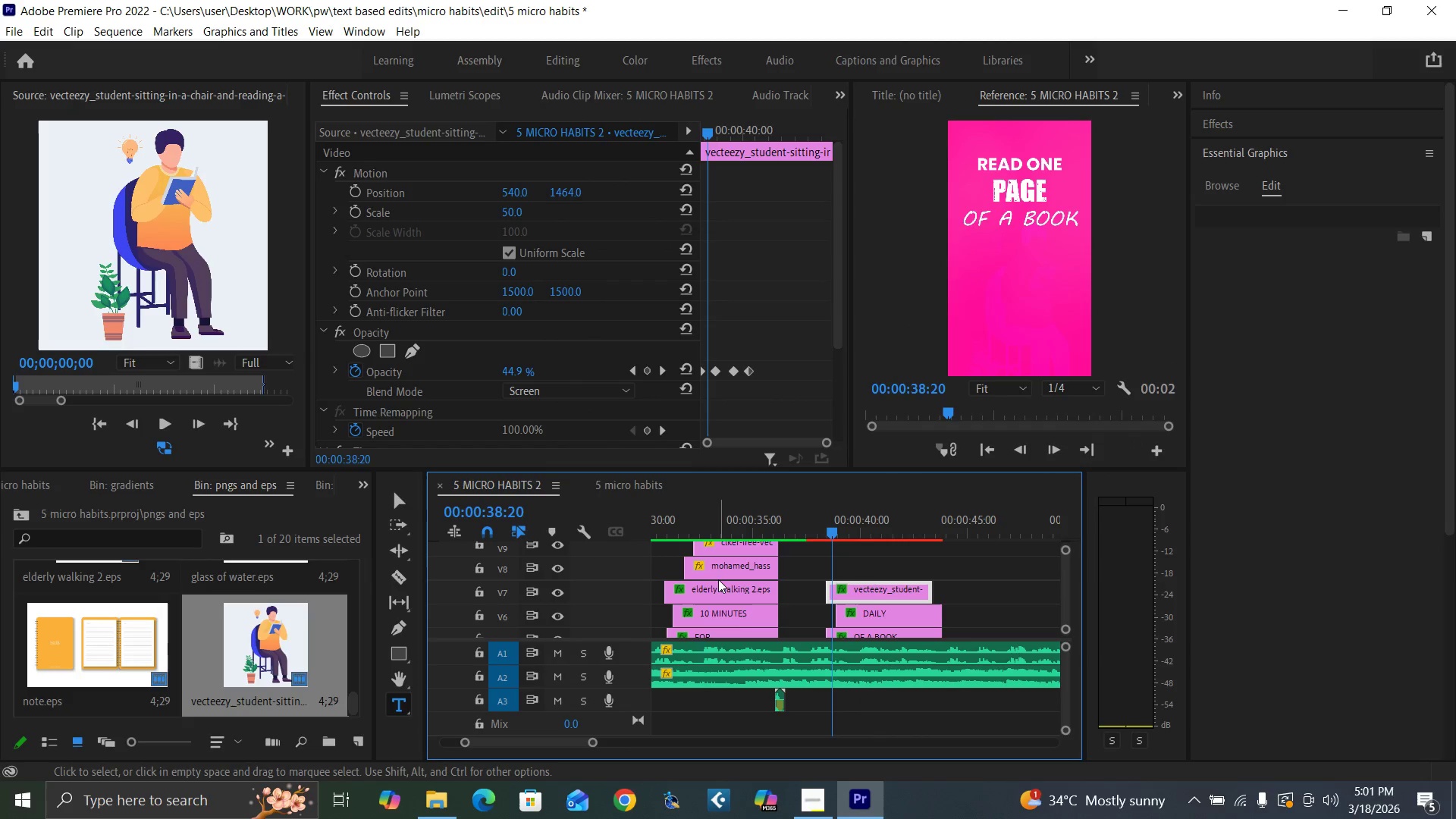 
key(Control+Backquote)
 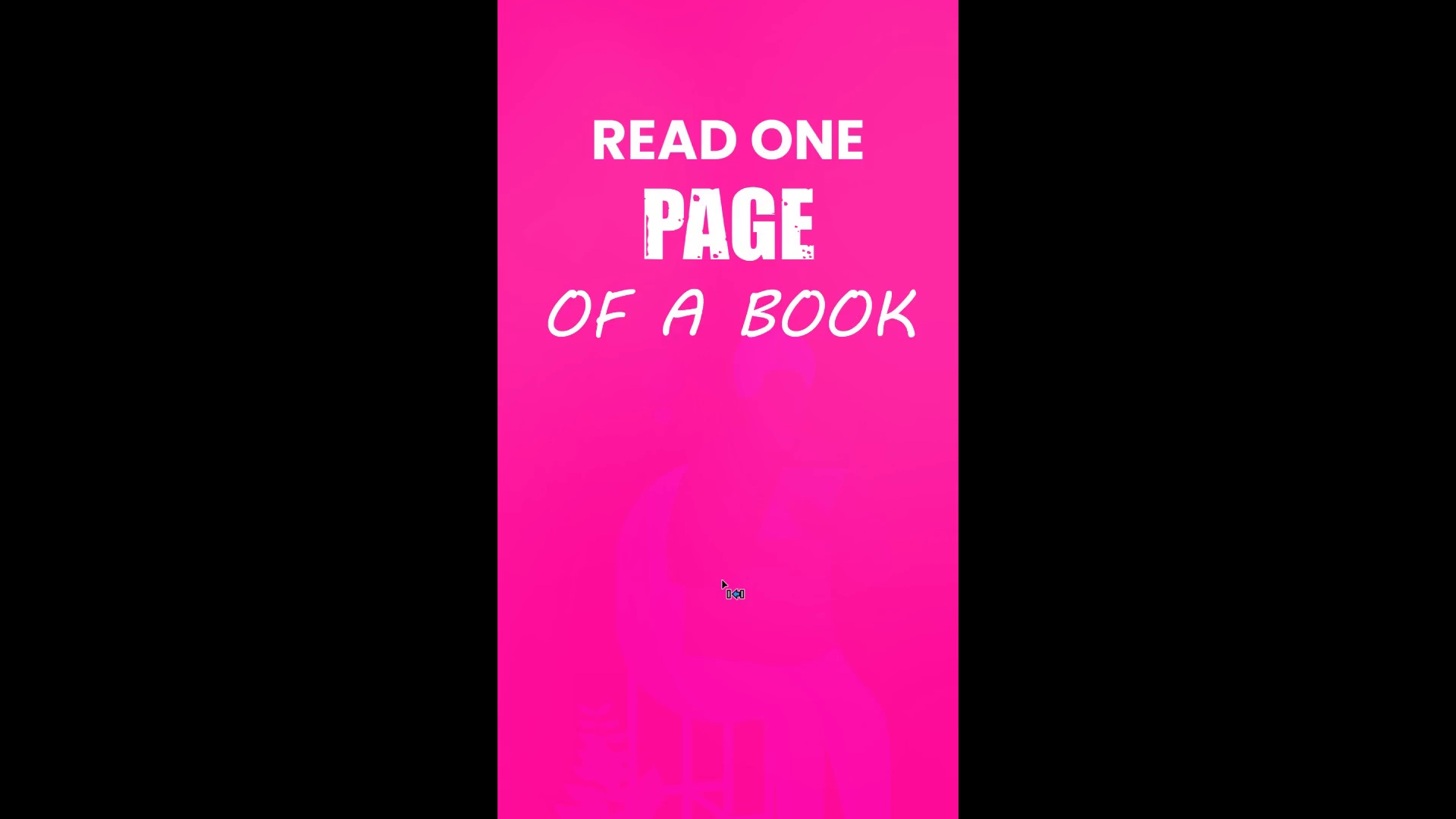 
key(Control+Backquote)
 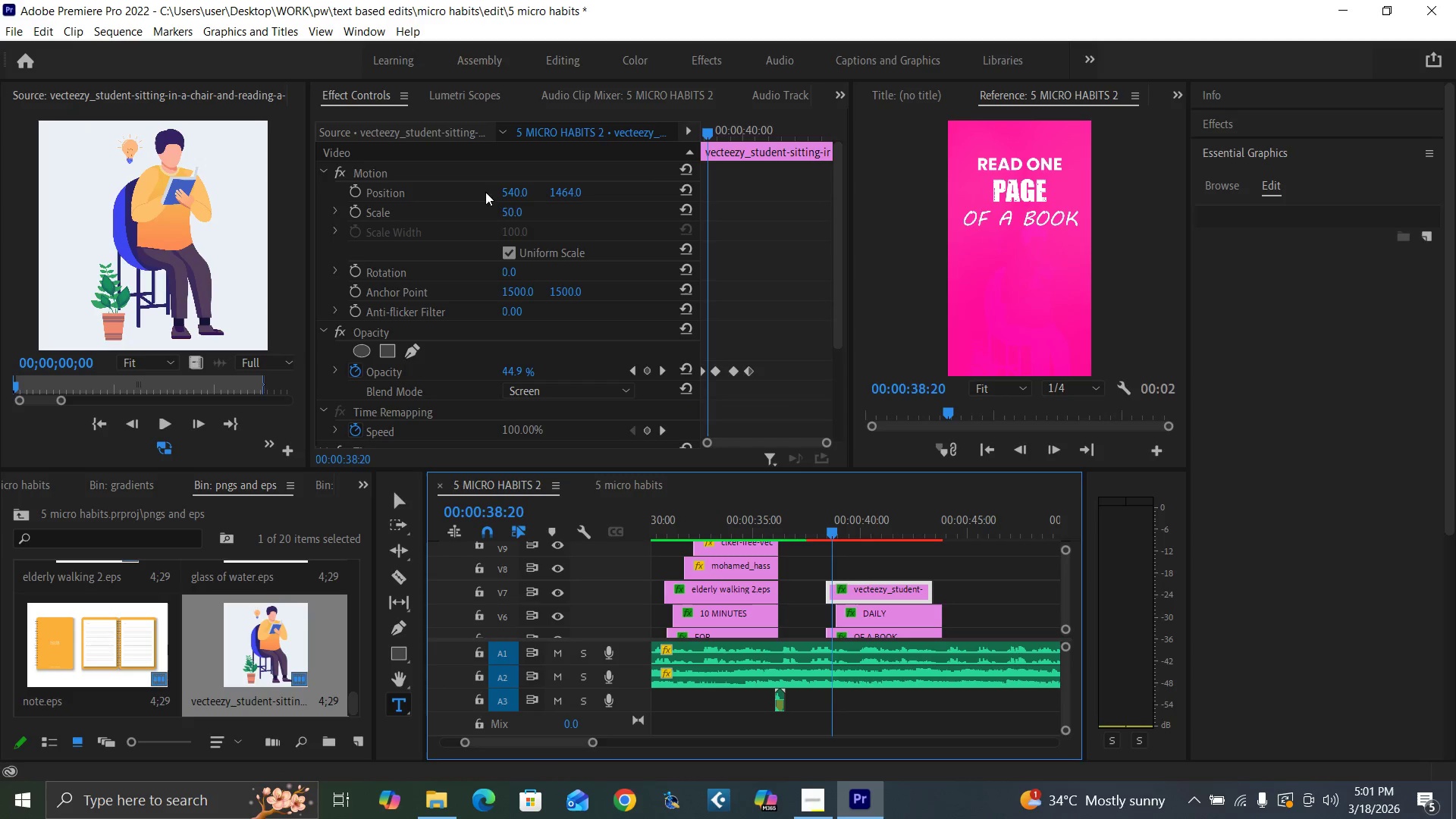 
left_click([507, 209])
 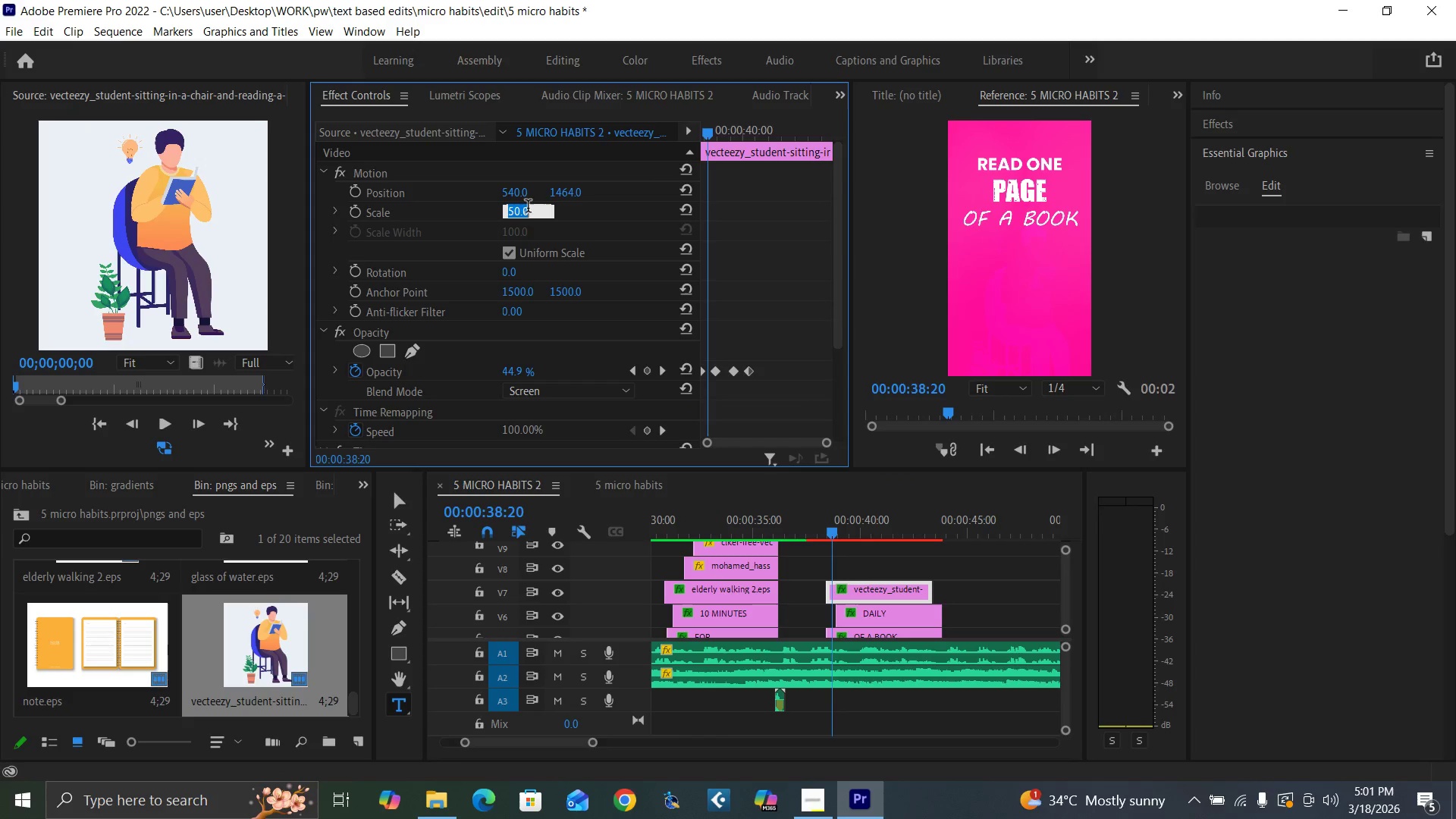 
type(30)
 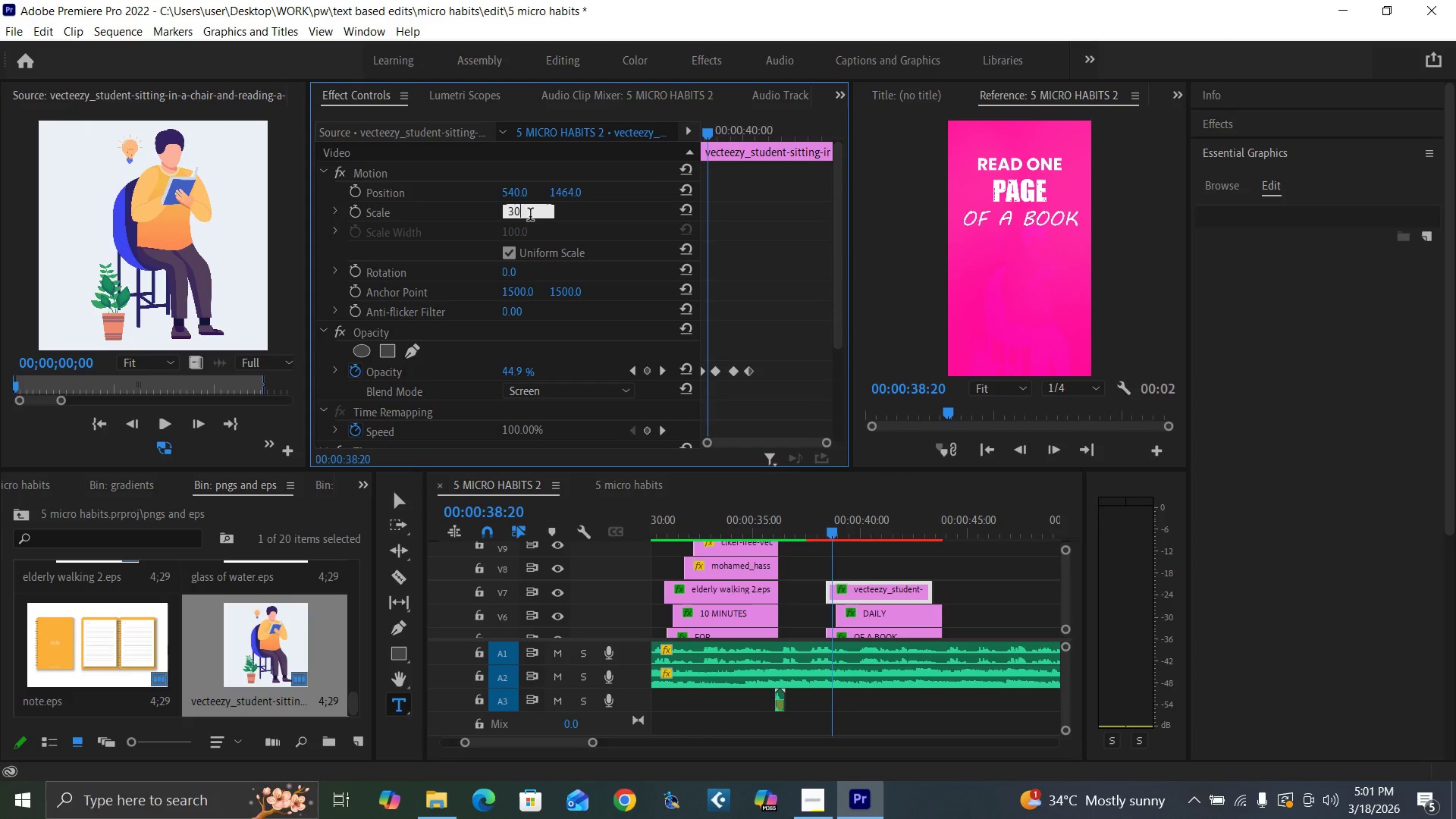 
key(Enter)
 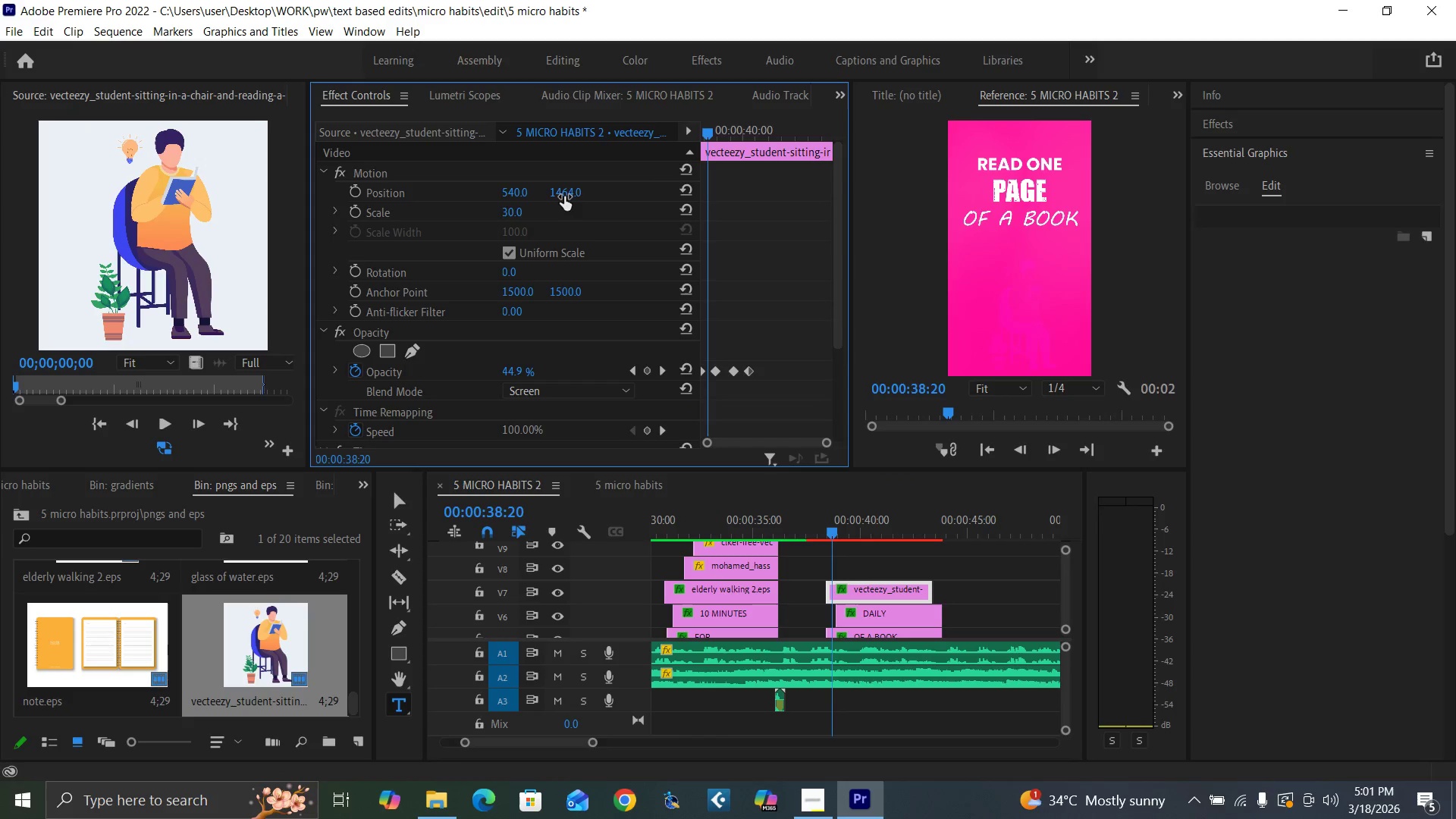 
left_click_drag(start_coordinate=[564, 195], to_coordinate=[538, 206])
 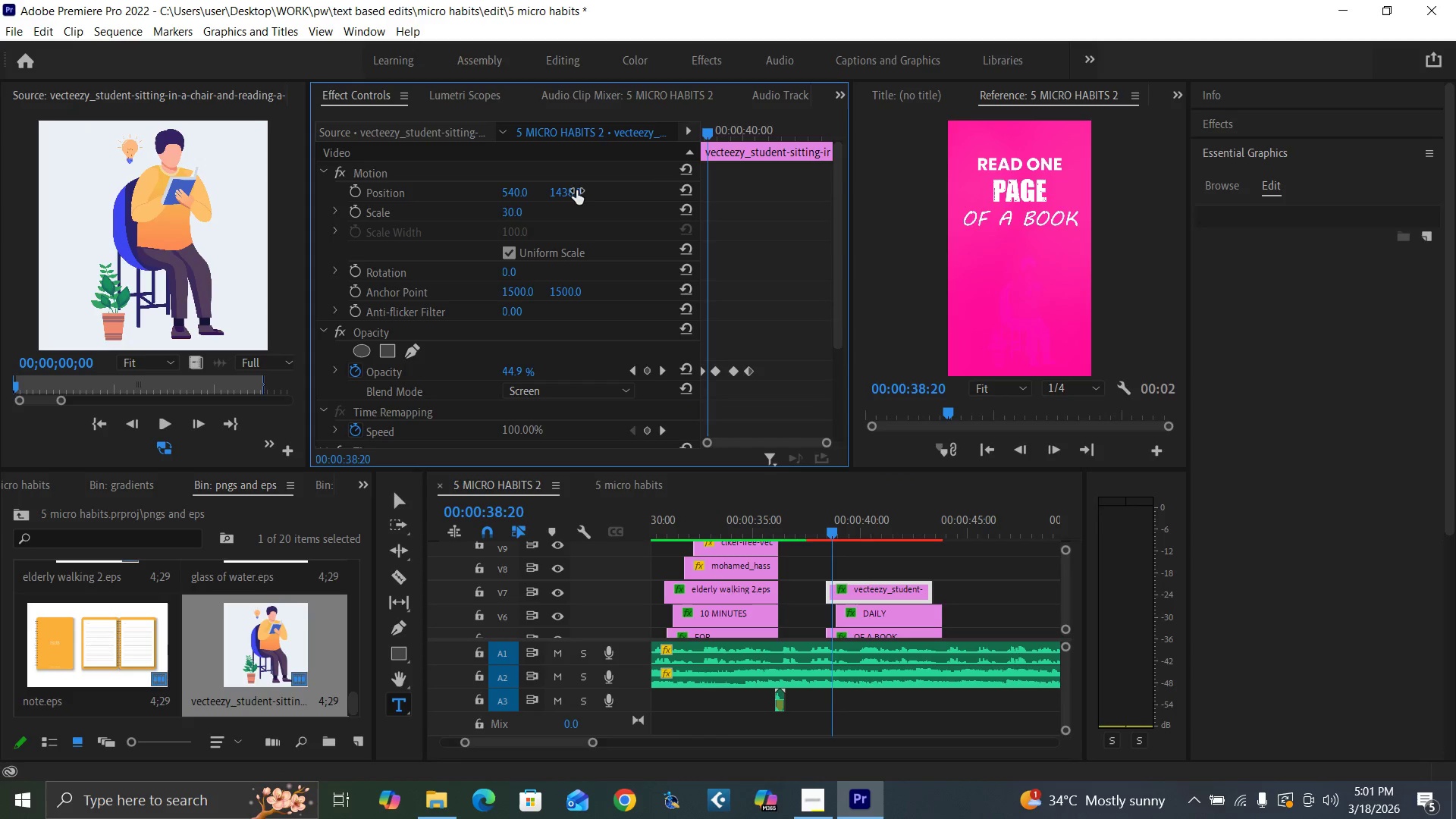 
key(Control+Backquote)
 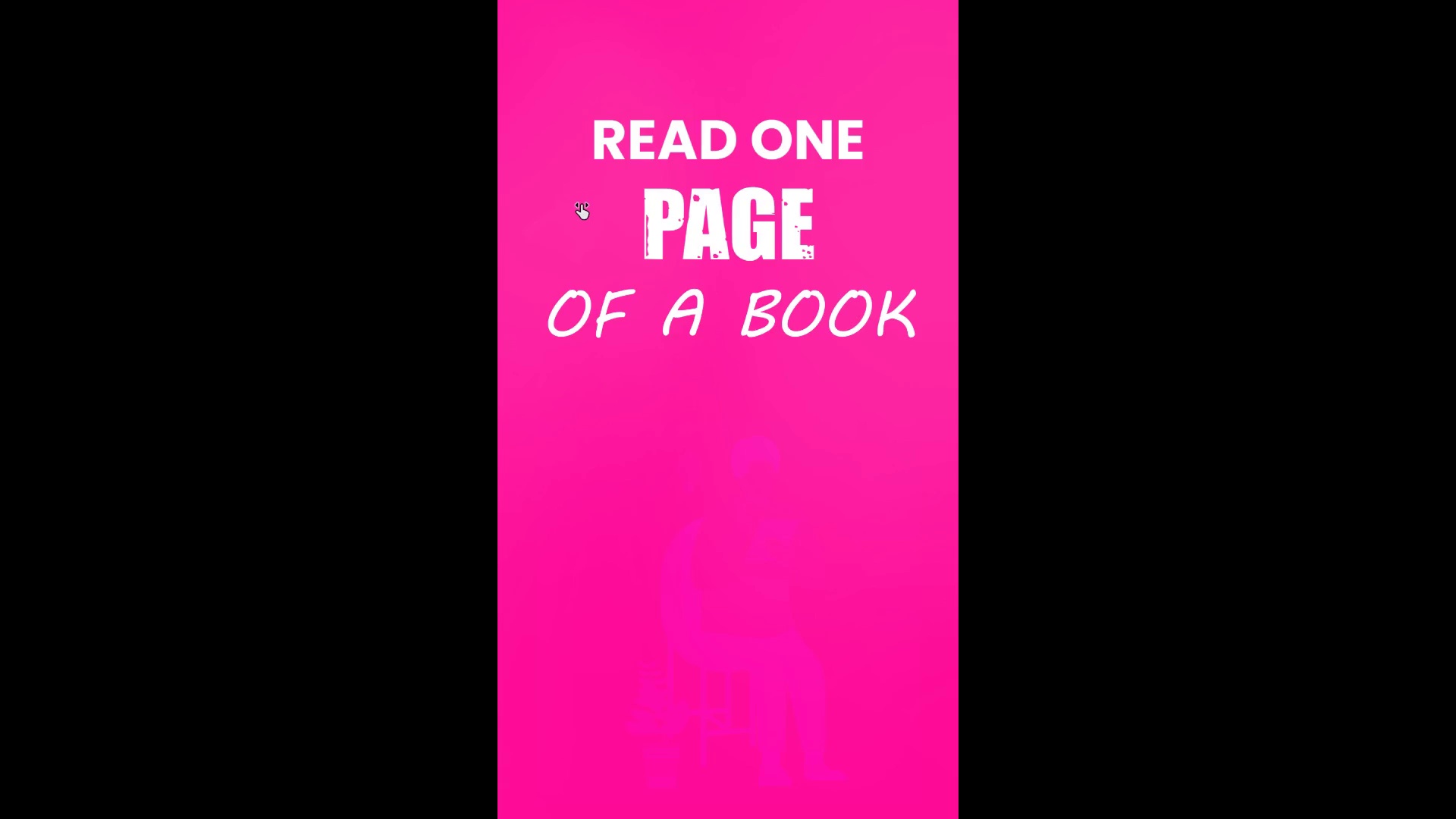 
key(Control+Backquote)
 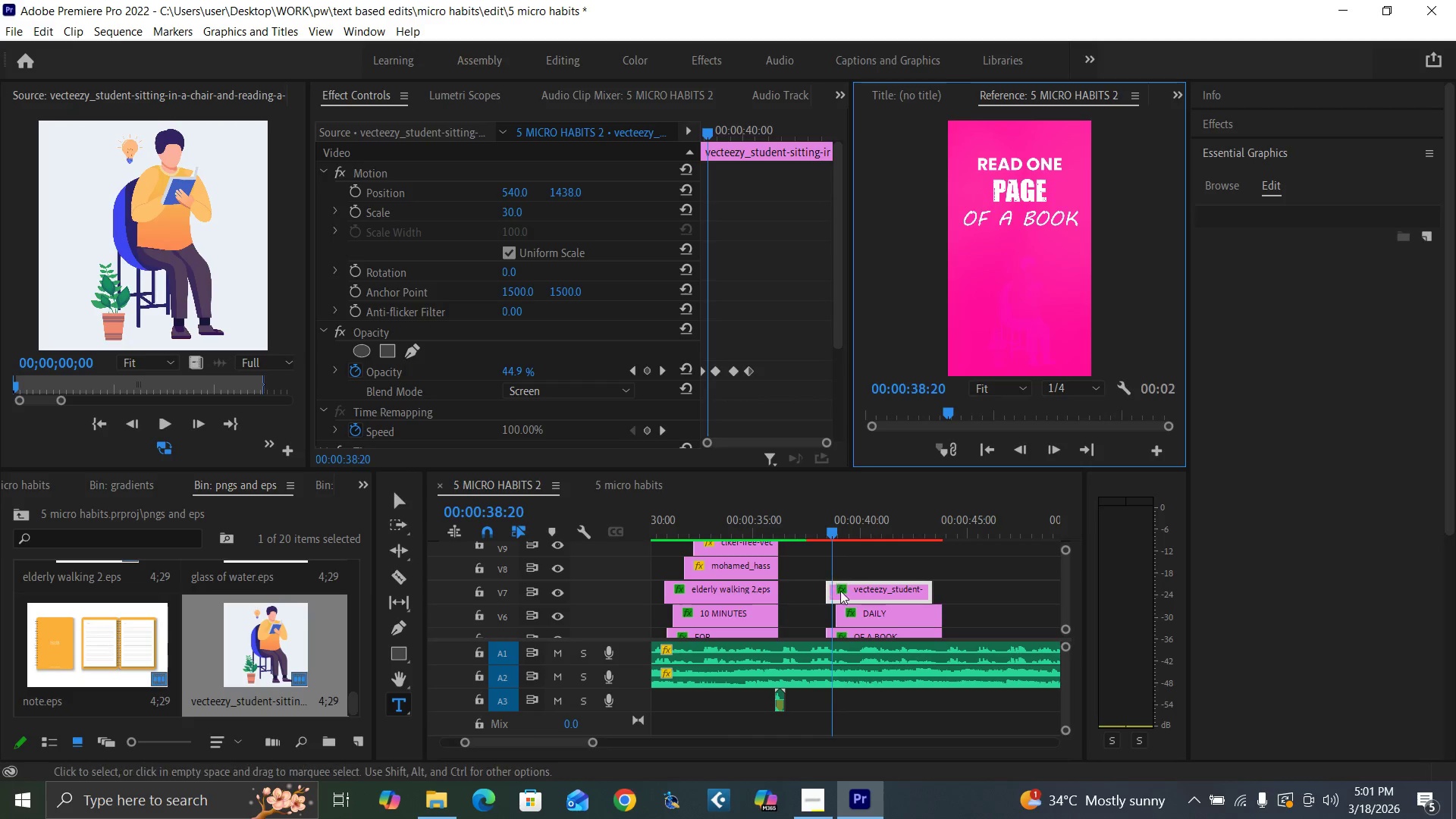 
left_click_drag(start_coordinate=[850, 592], to_coordinate=[857, 589])
 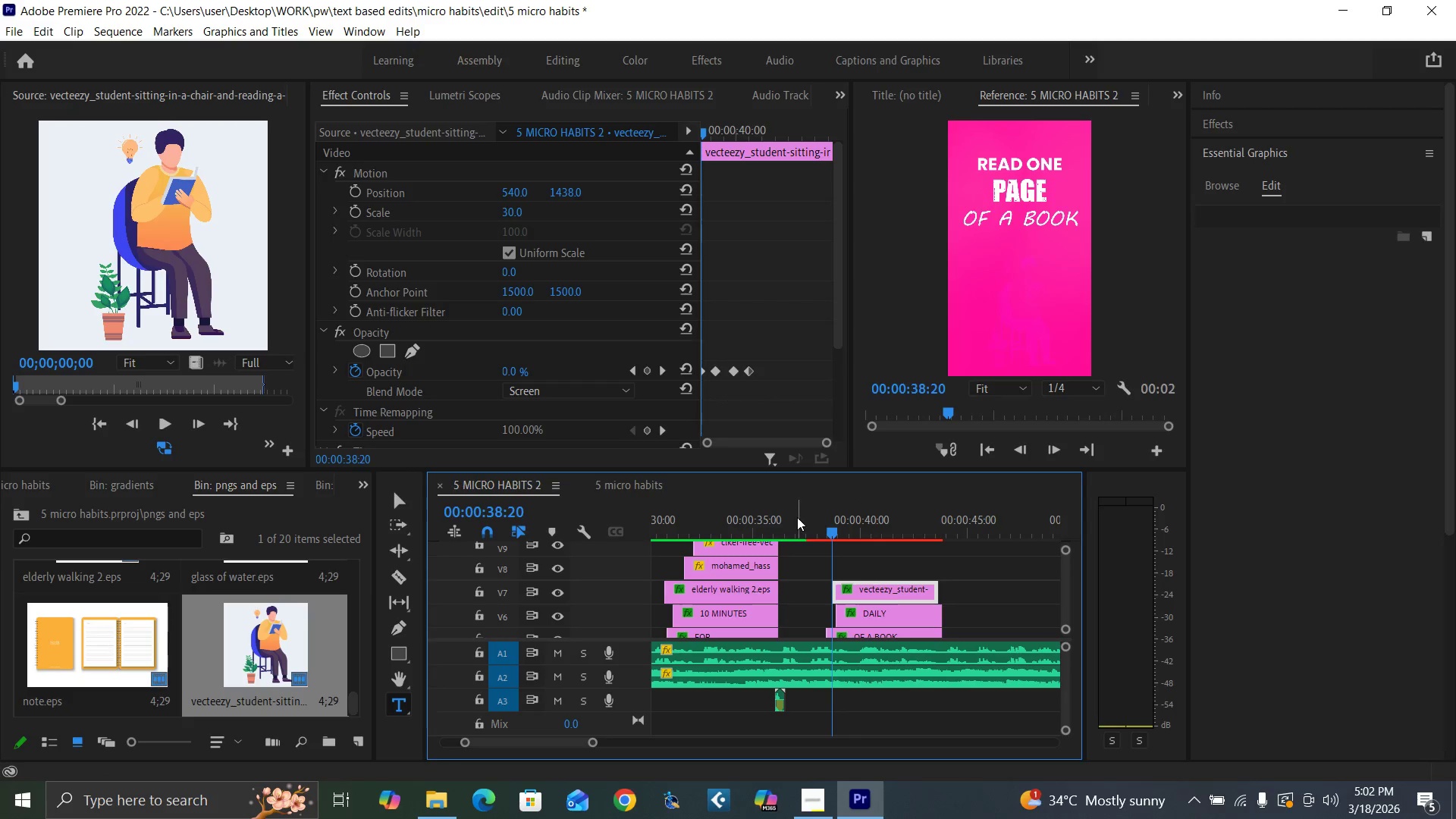 
left_click([803, 524])
 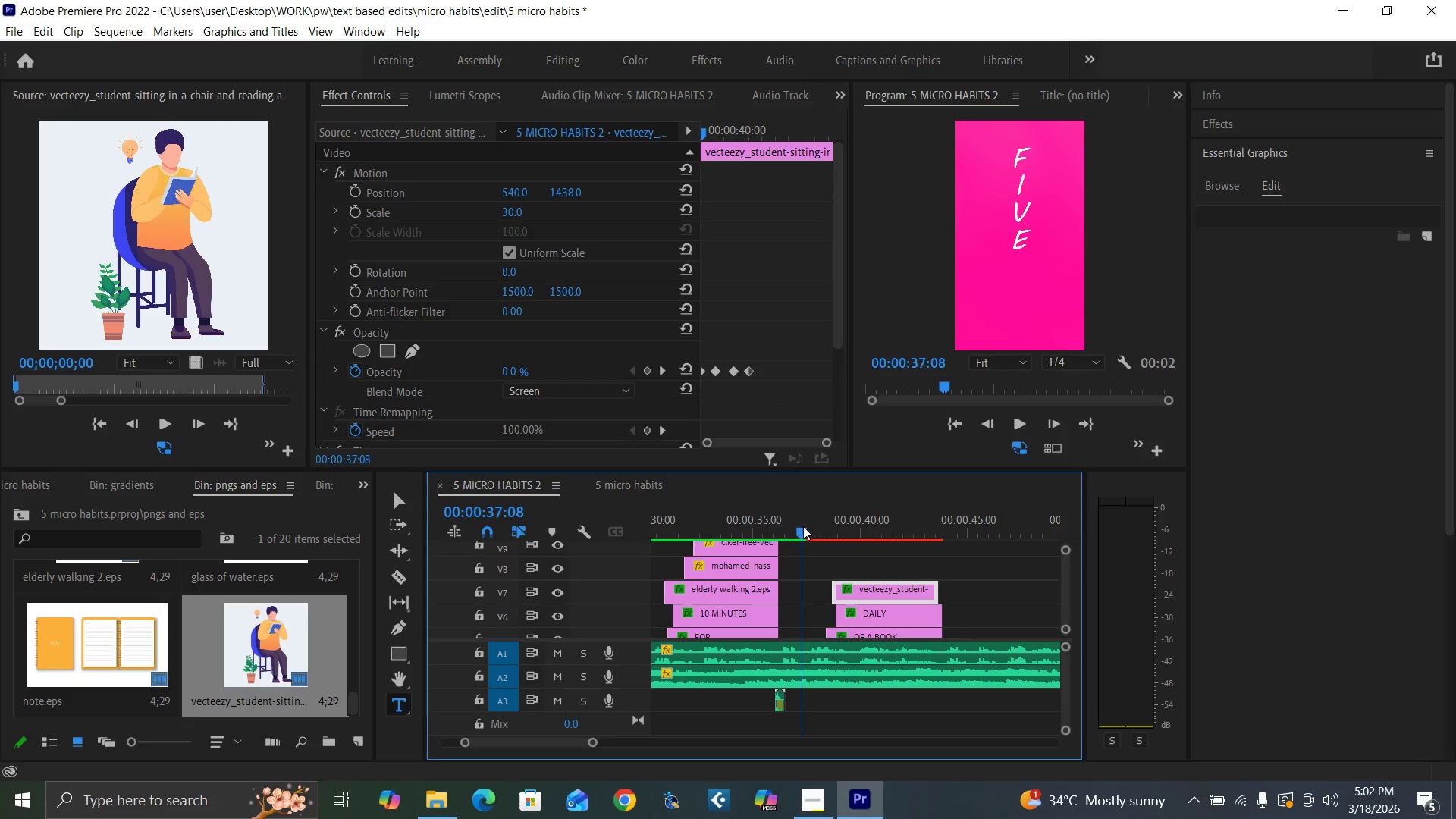 
key(Space)
 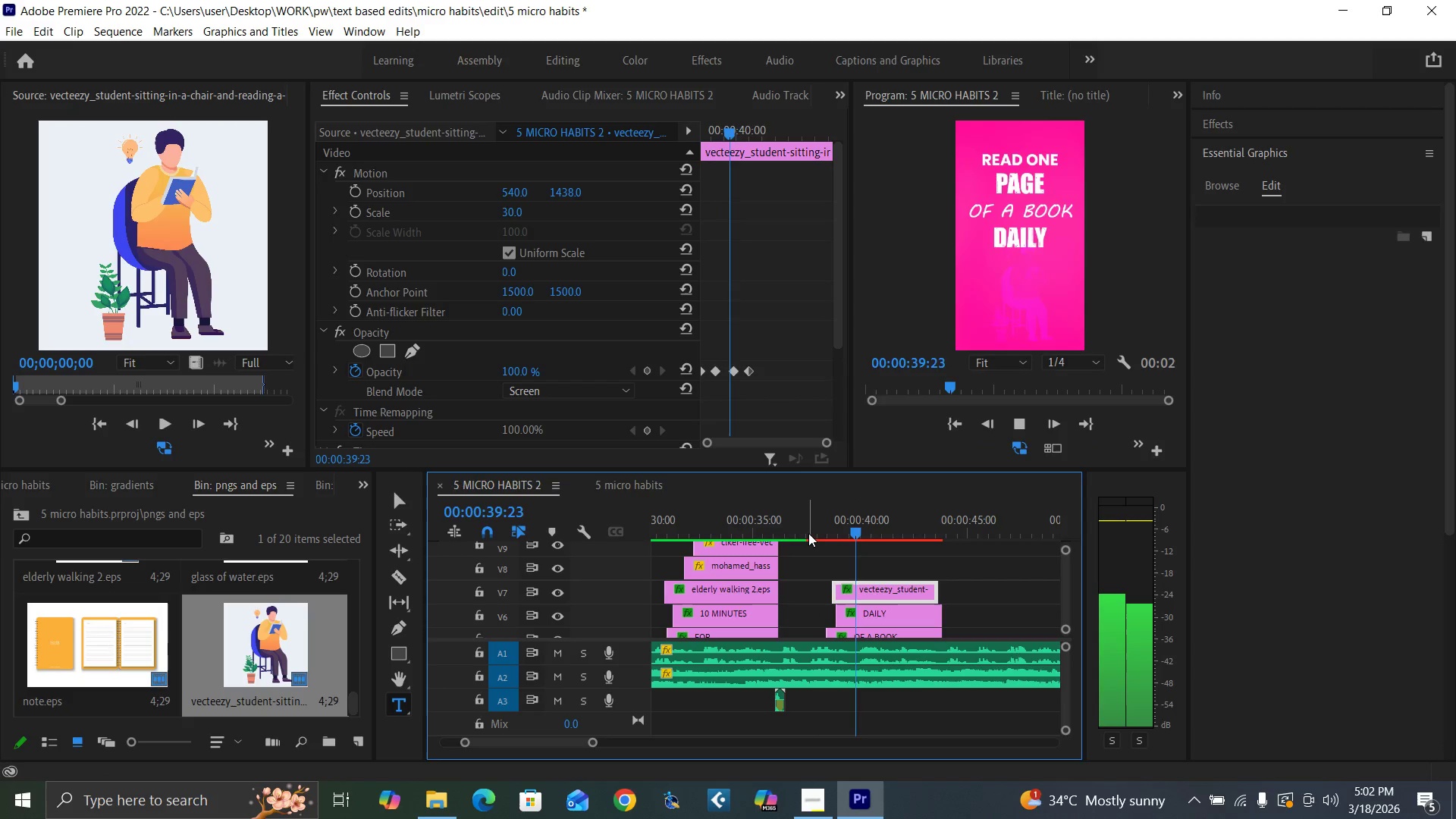 
key(Space)
 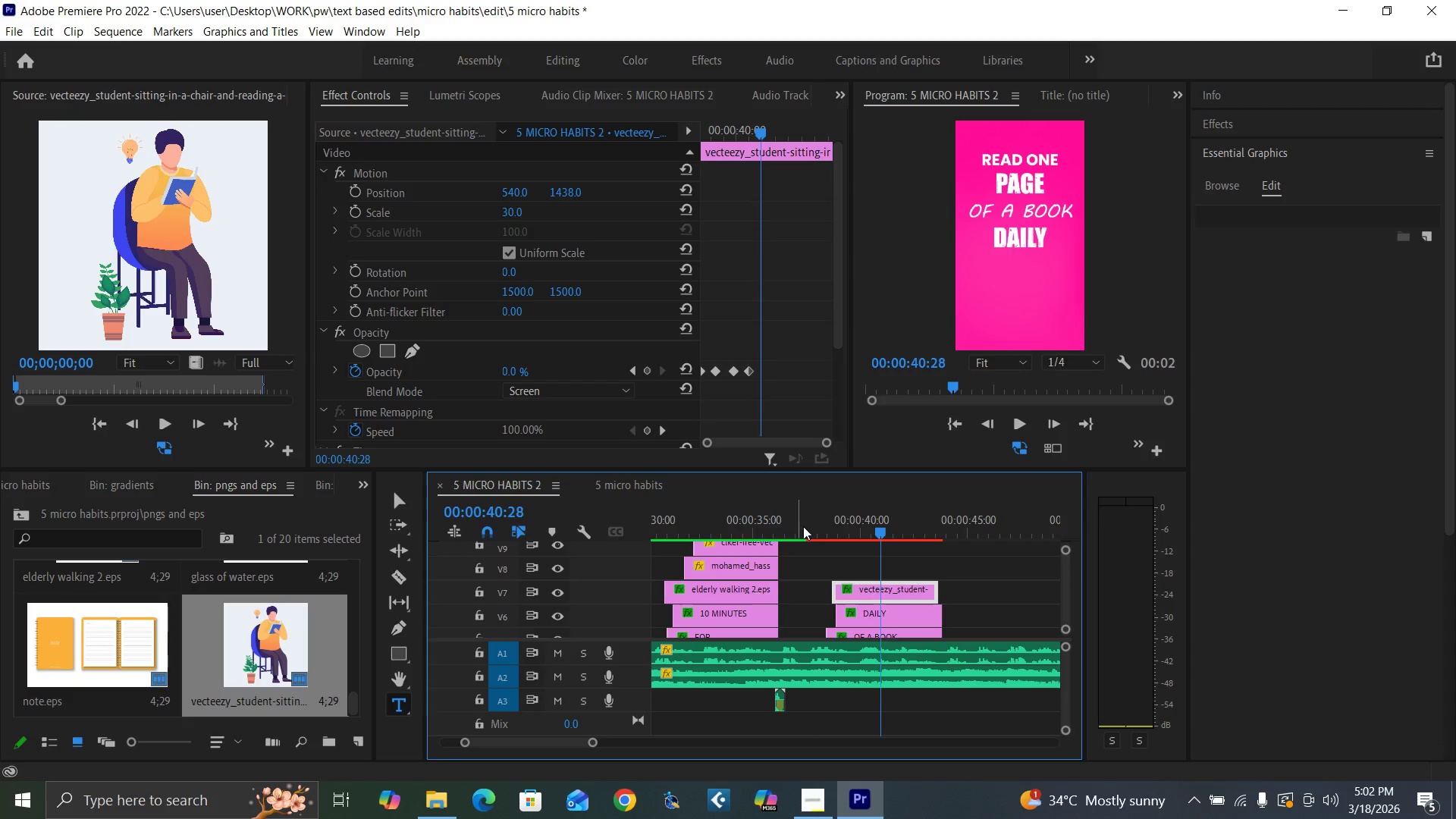 
left_click([817, 528])
 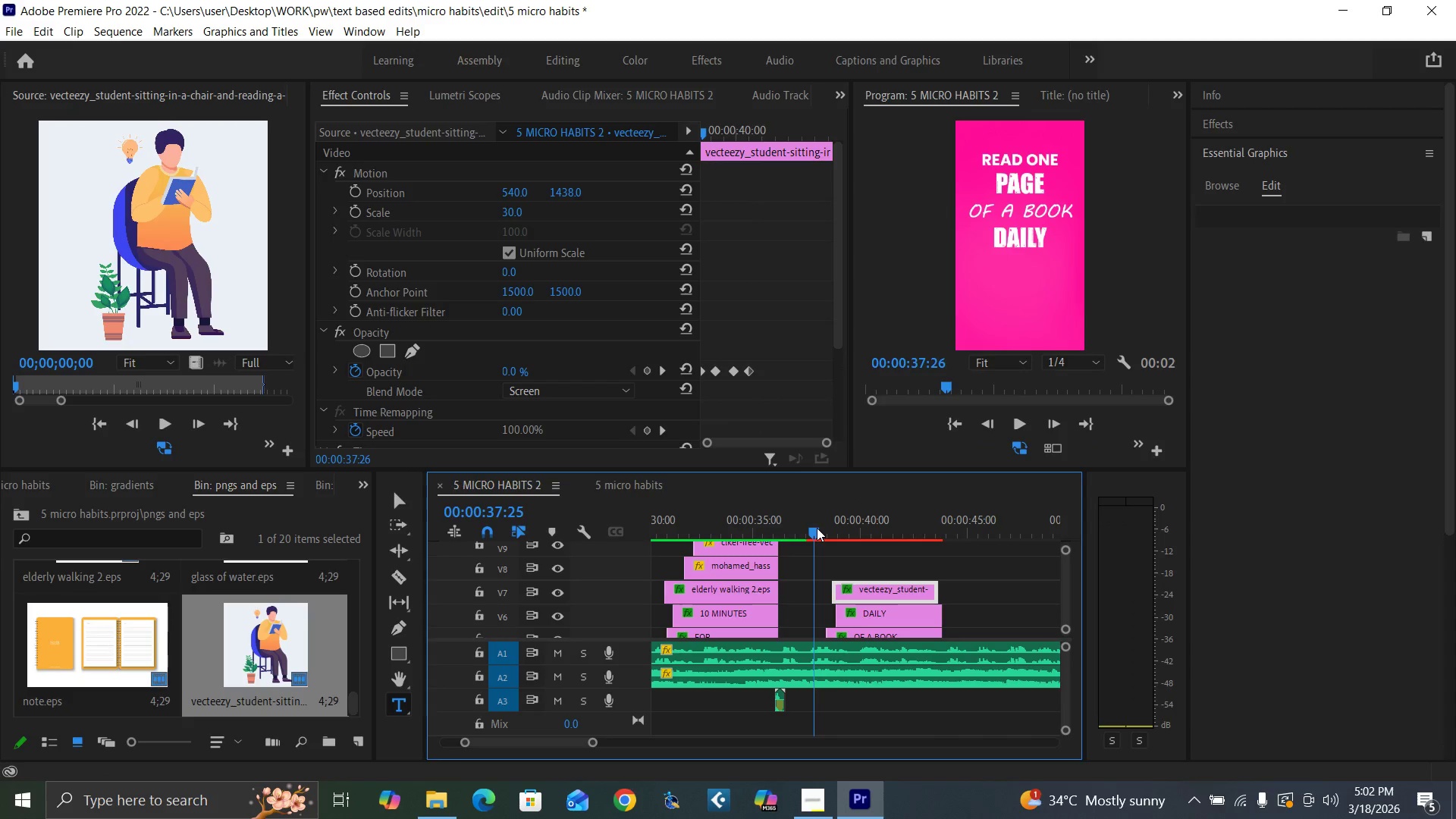 
key(Space)
 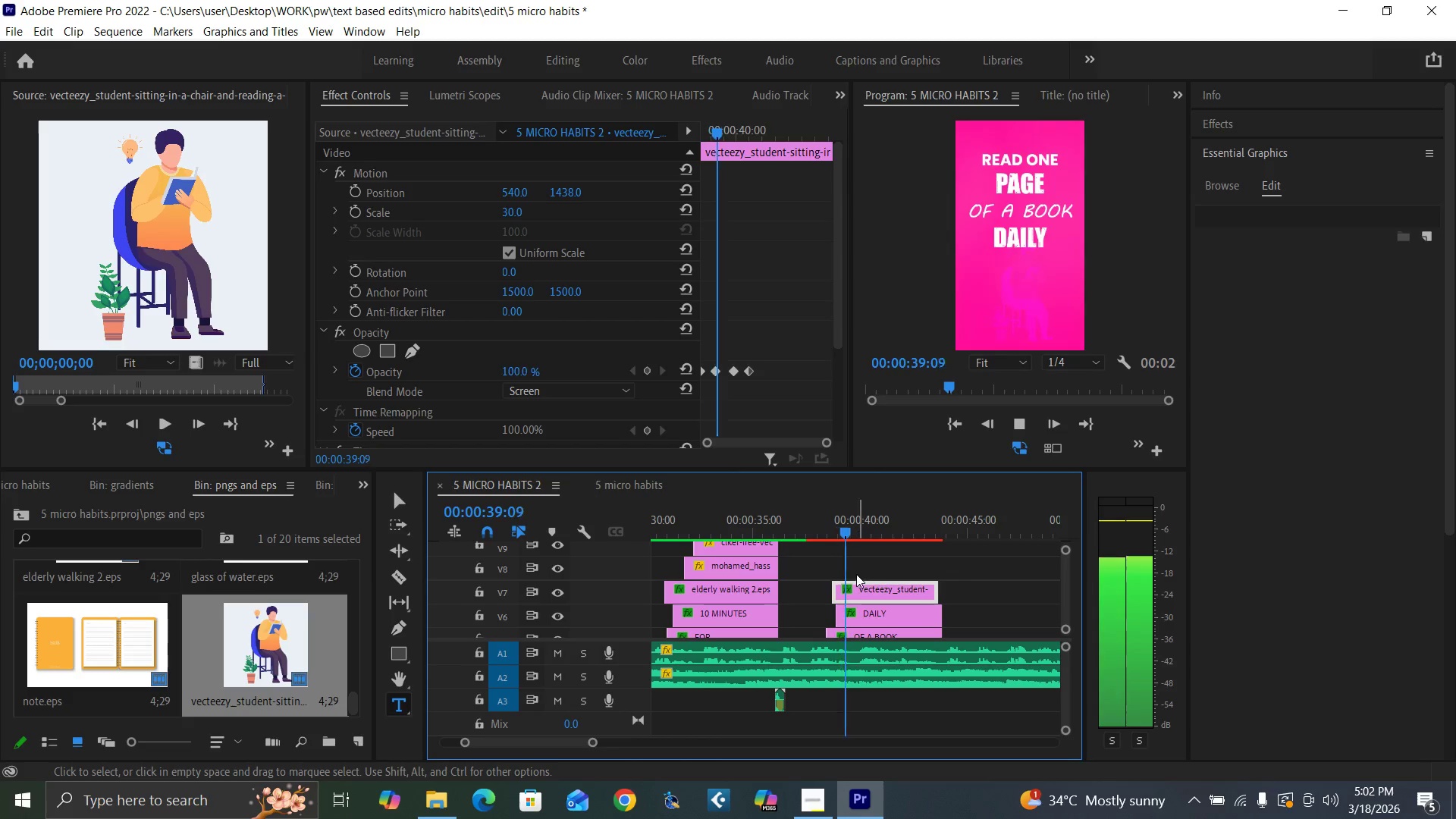 
key(Space)
 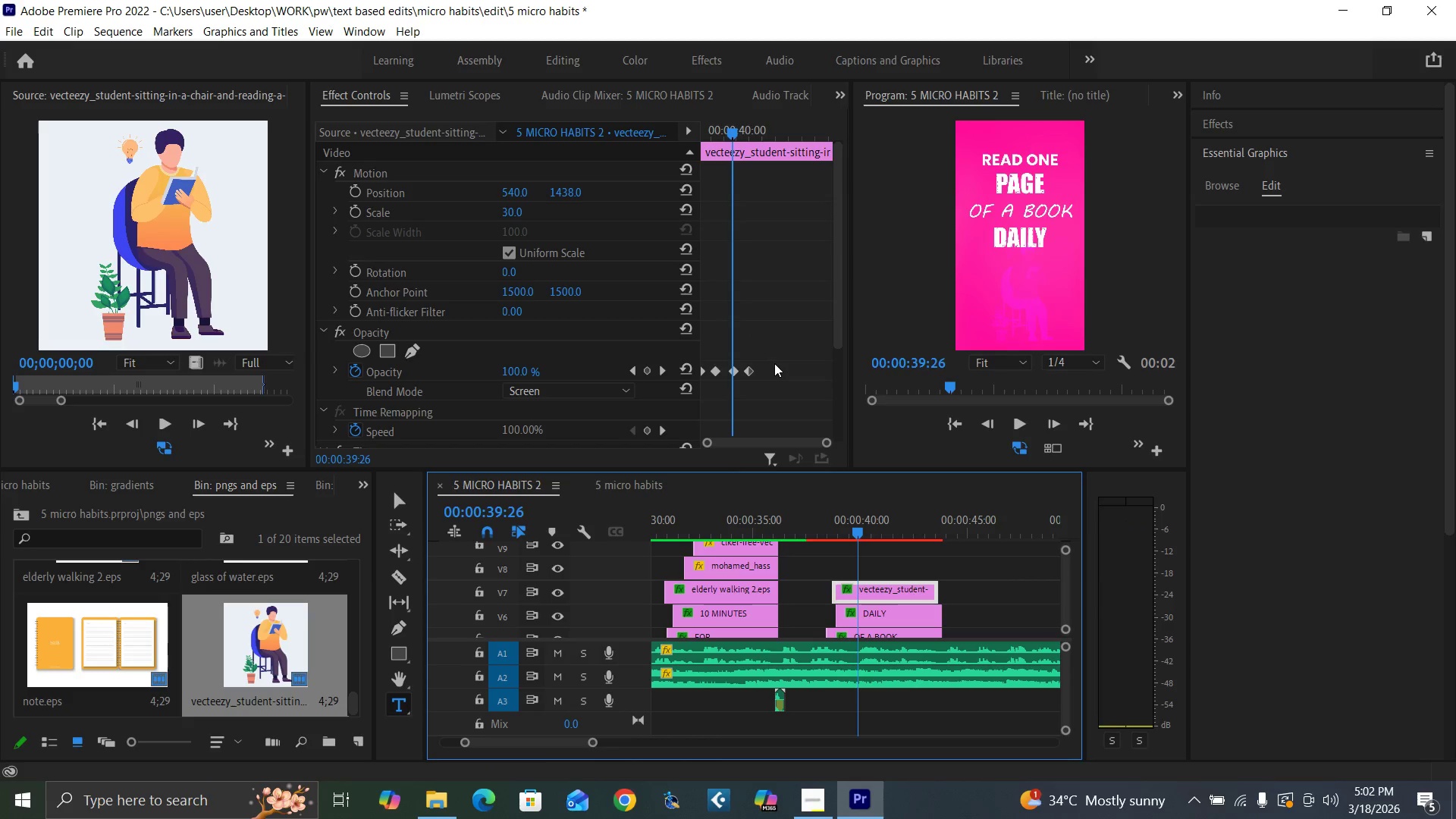 
left_click([750, 367])
 